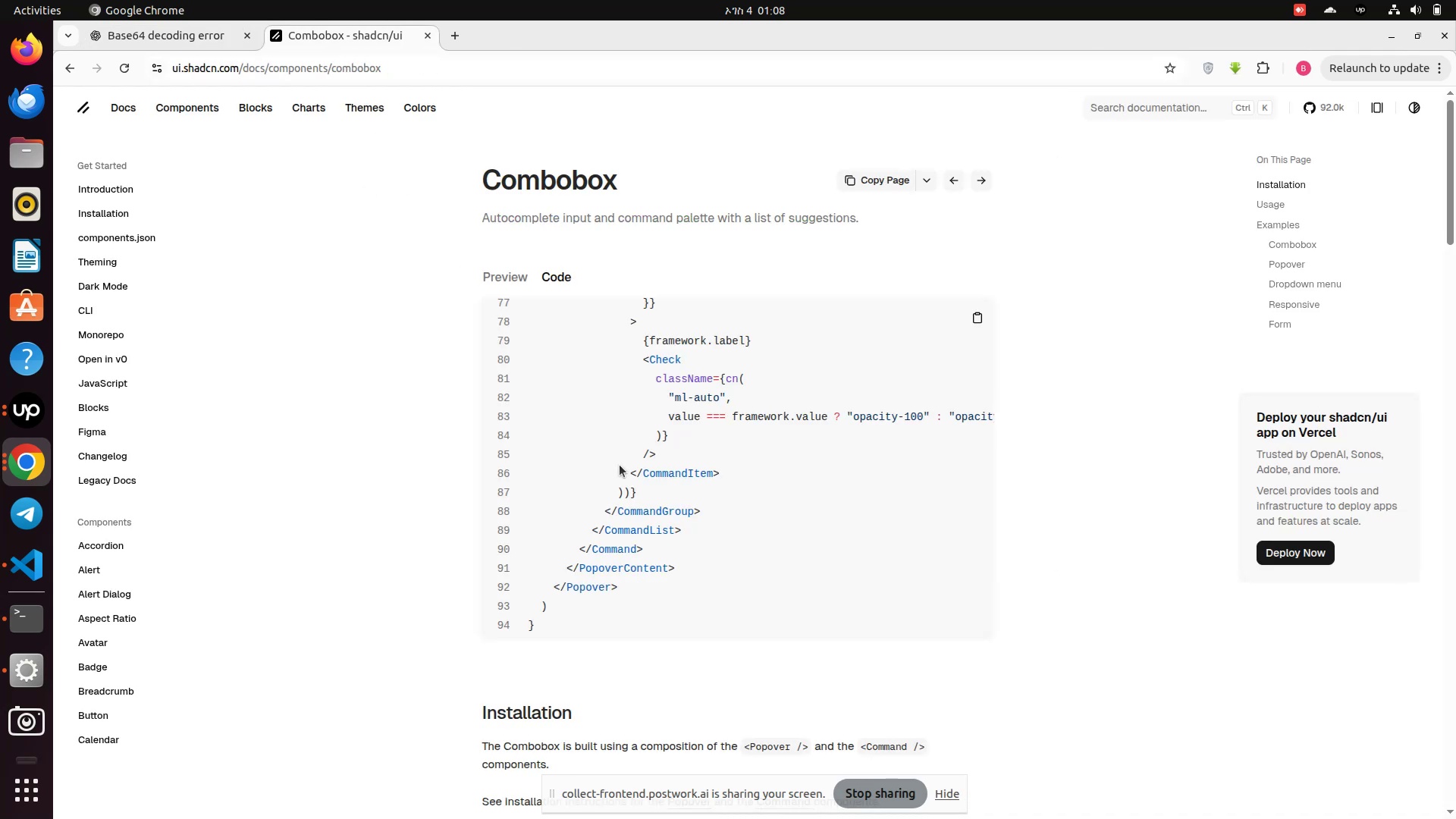 
scroll: coordinate [620, 465], scroll_direction: up, amount: 5.0
 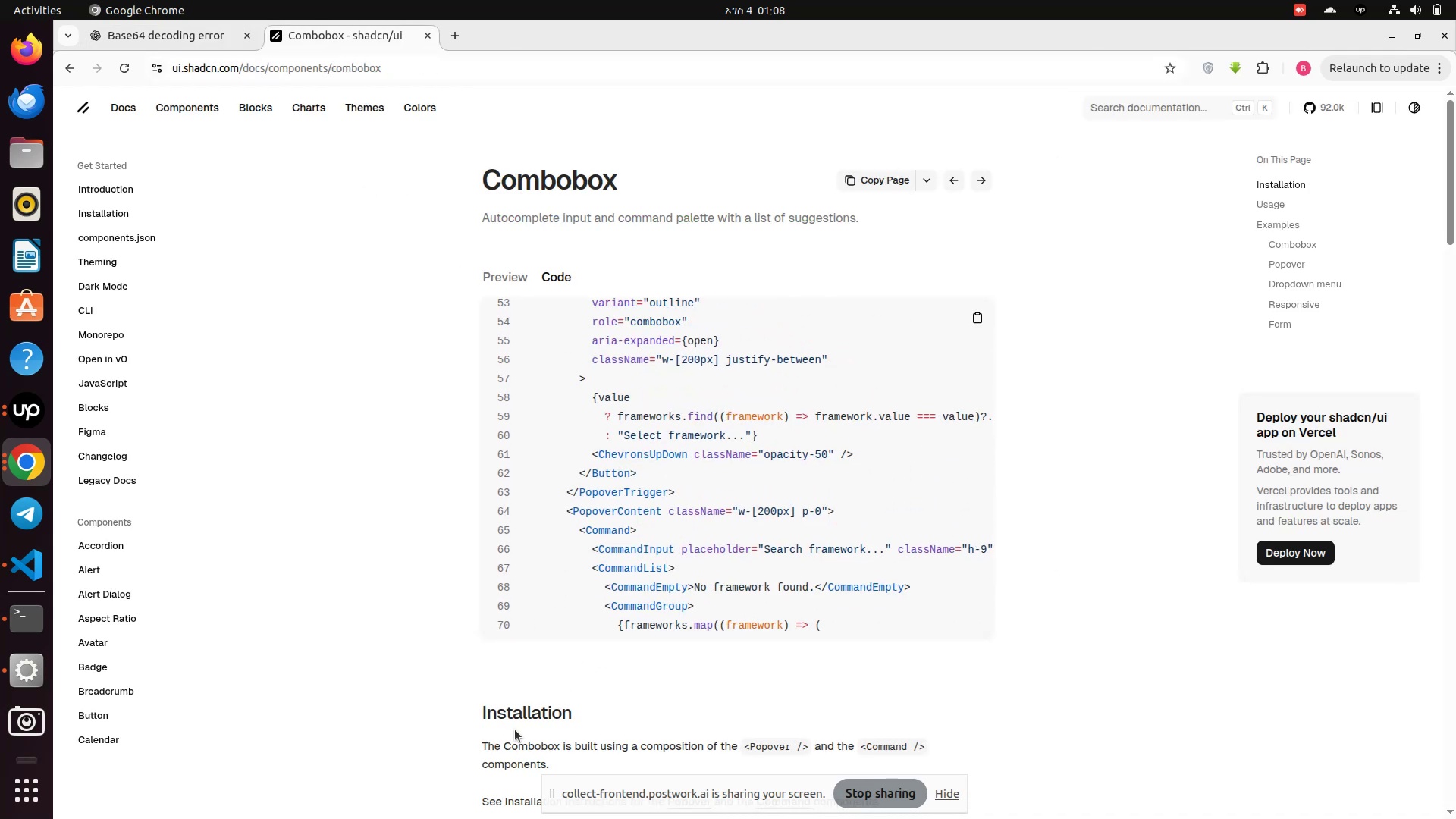 
scroll: coordinate [516, 729], scroll_direction: down, amount: 4.0
 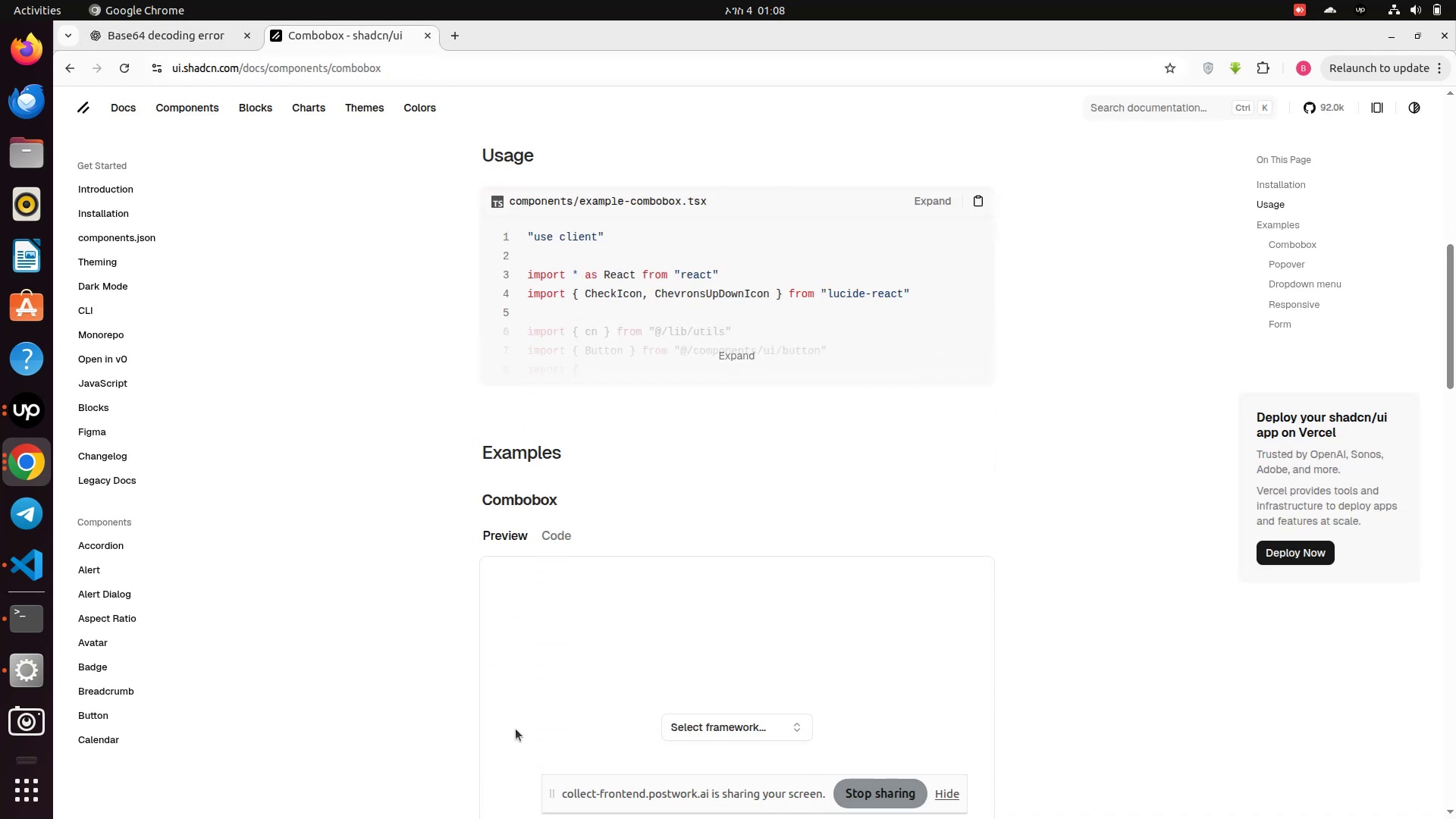 
scroll: coordinate [516, 719], scroll_direction: up, amount: 18.0
 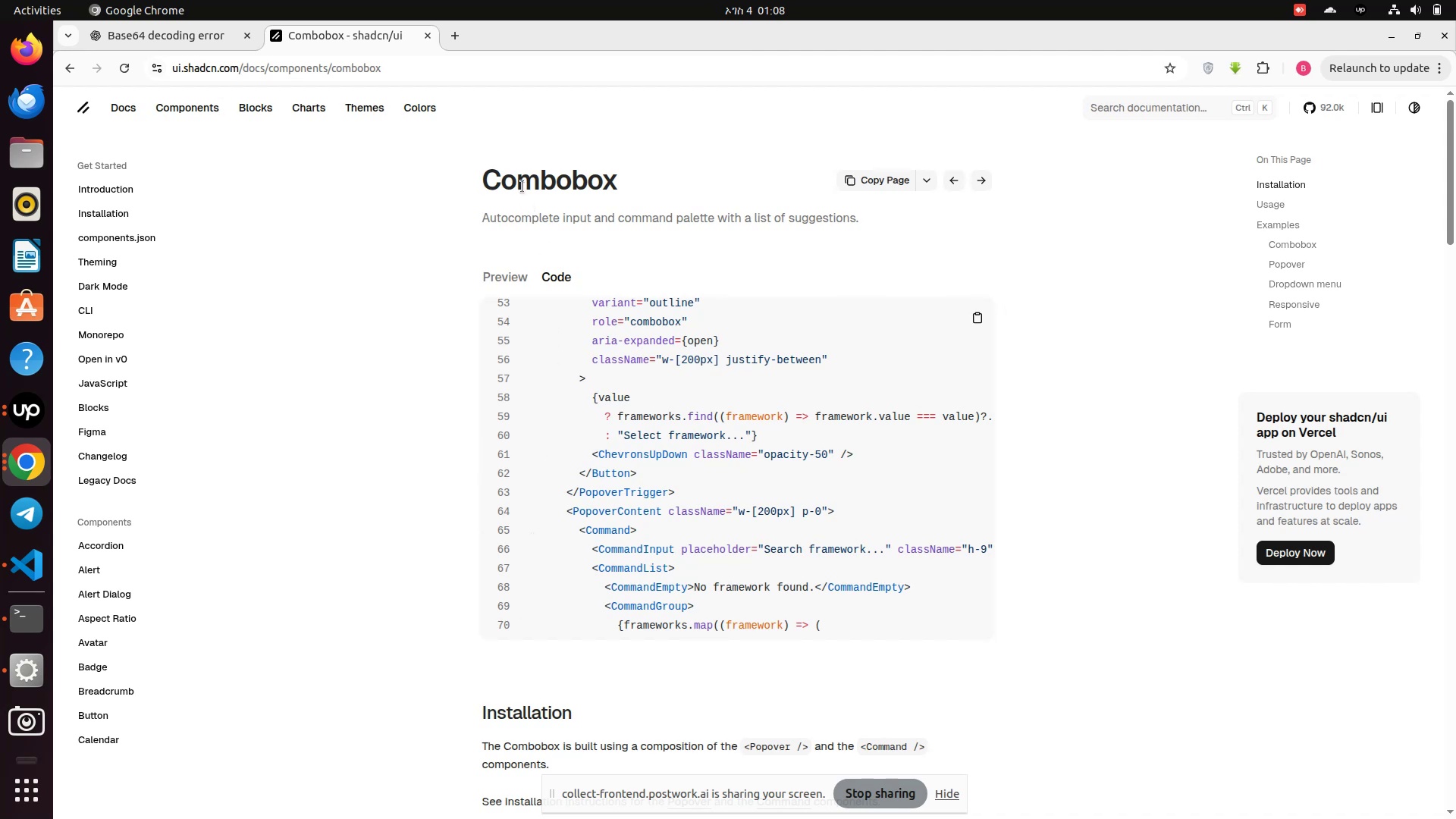 
left_click([522, 187])
 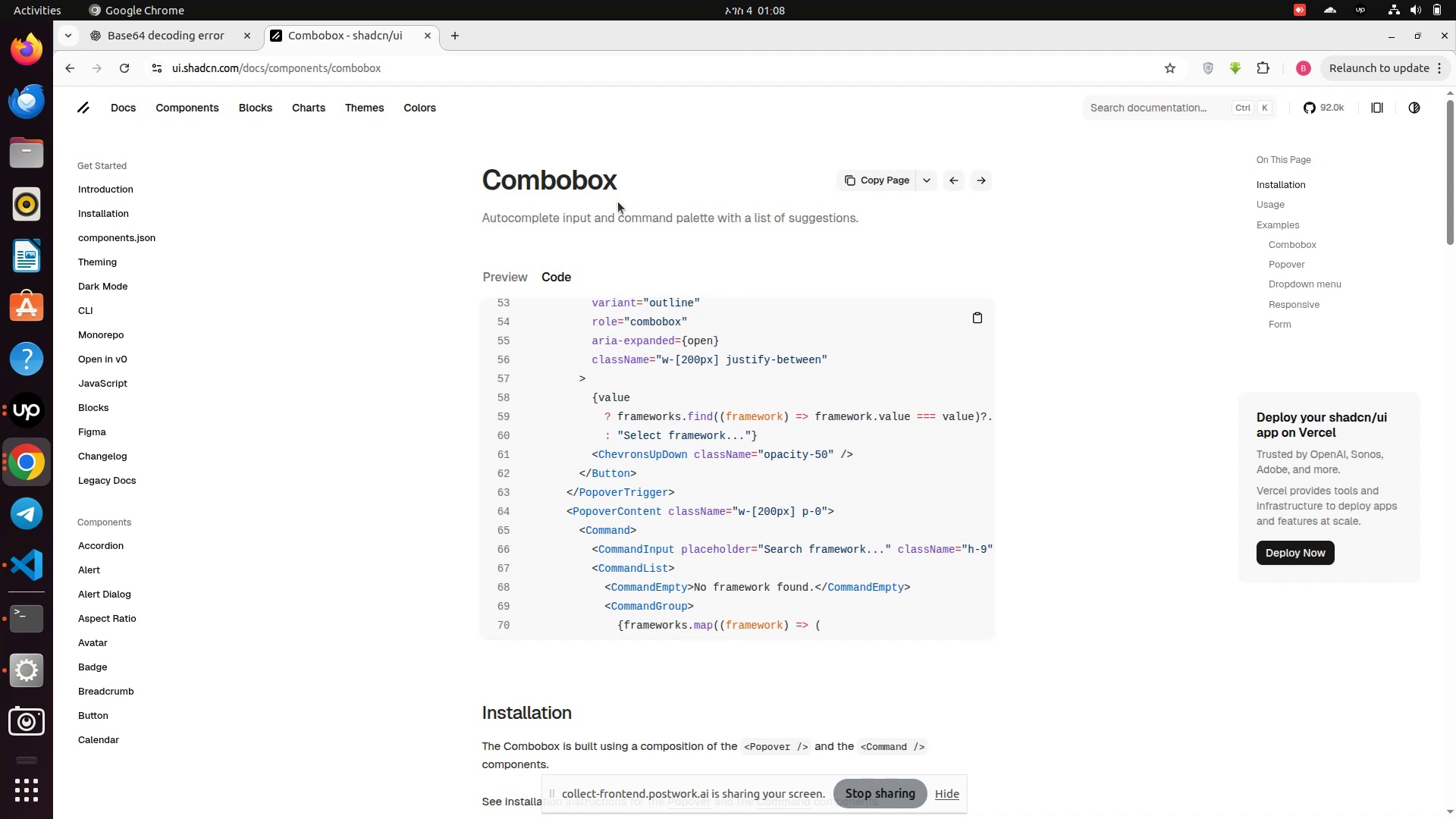 
scroll: coordinate [658, 395], scroll_direction: up, amount: 18.0
 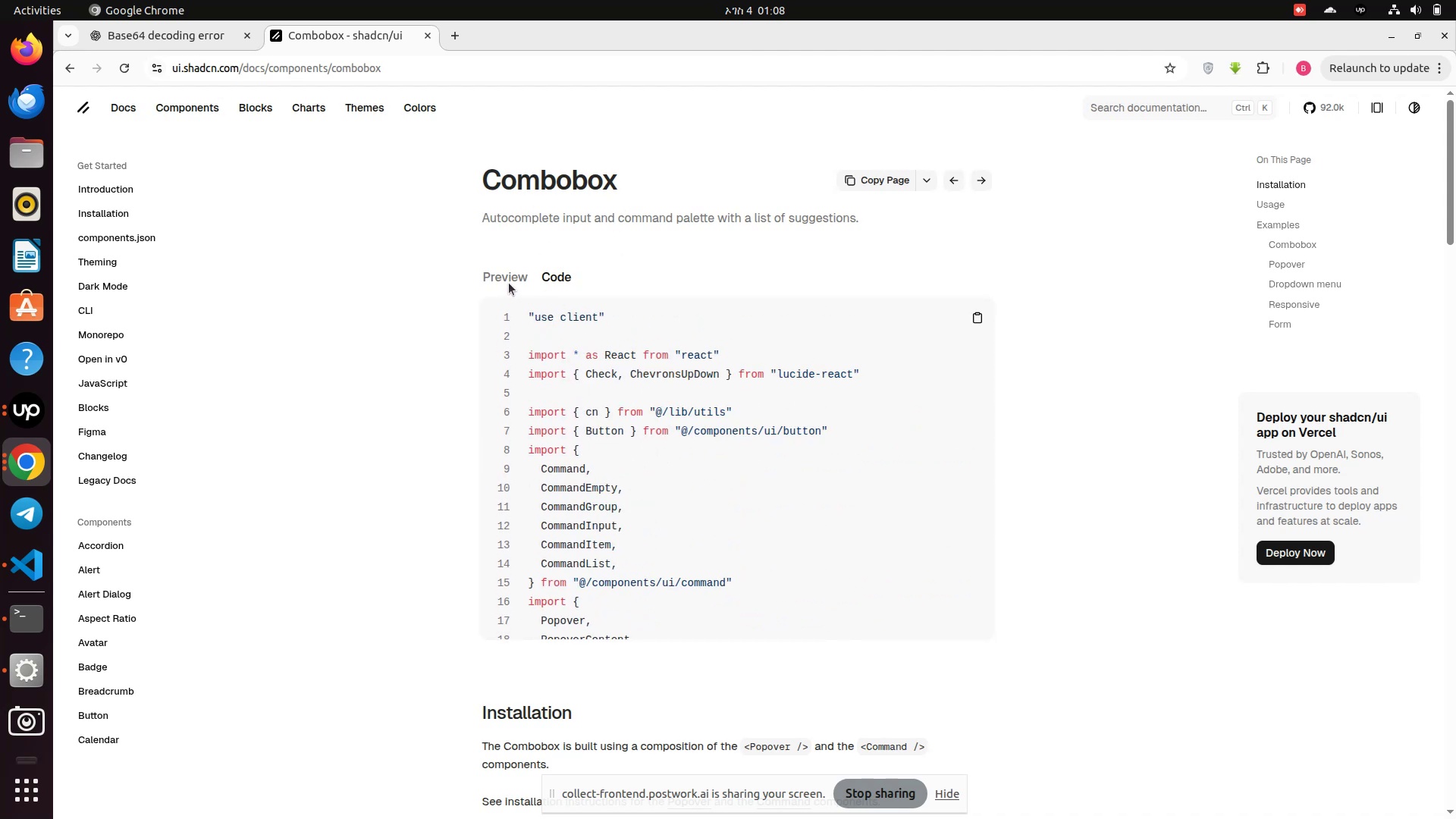 
left_click([505, 281])
 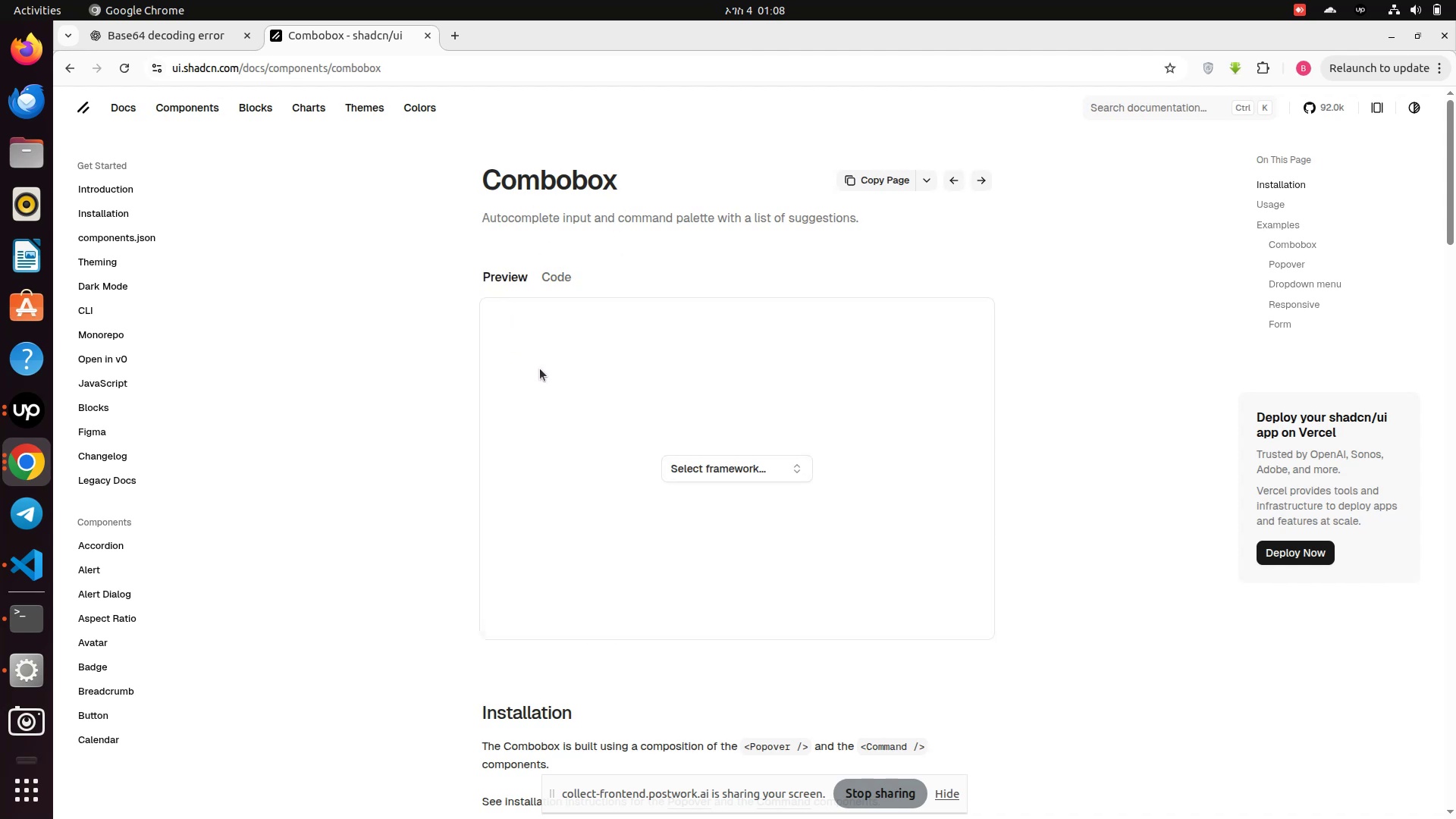 
scroll: coordinate [557, 406], scroll_direction: down, amount: 1.0
 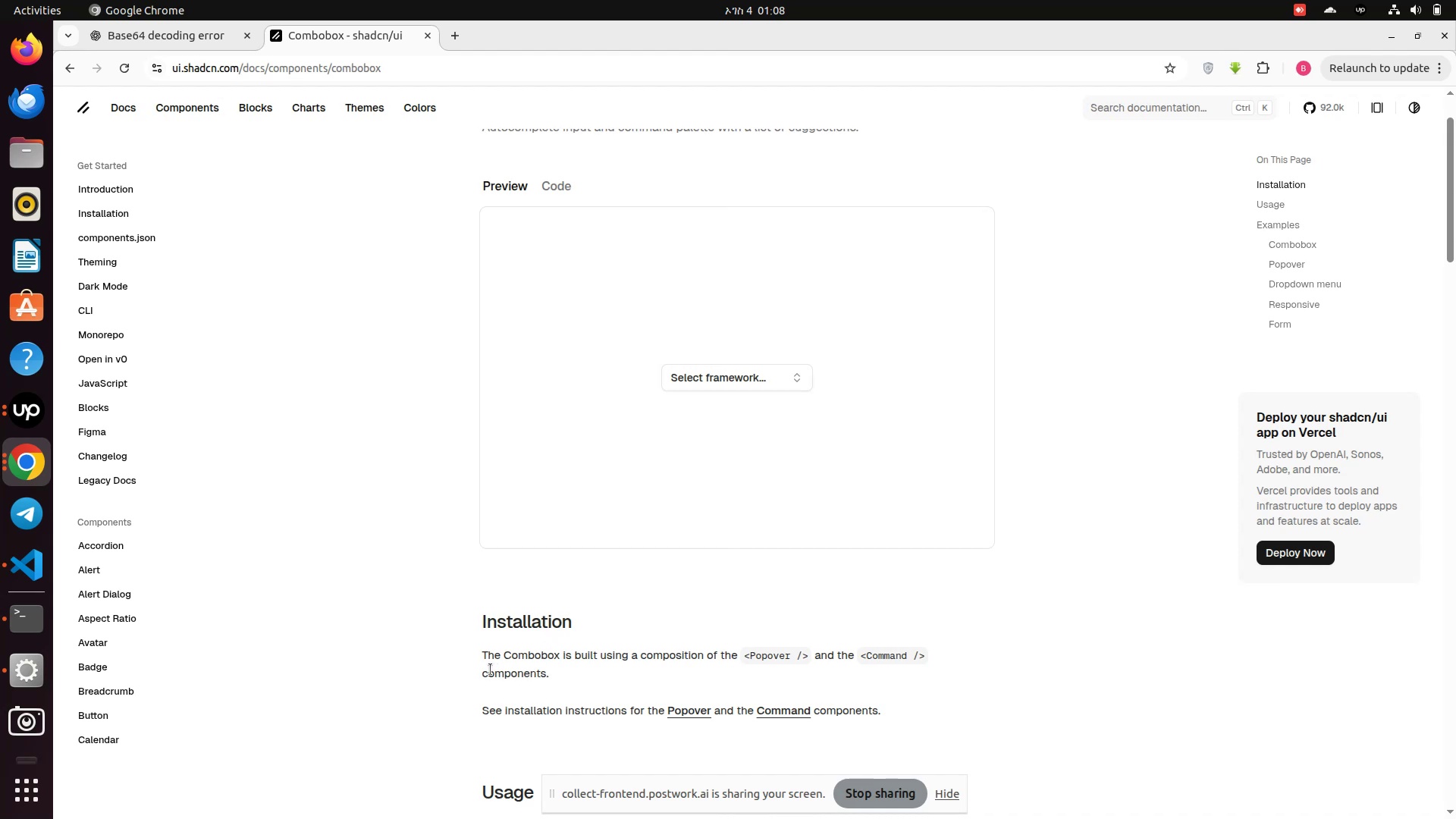 
wait(7.13)
 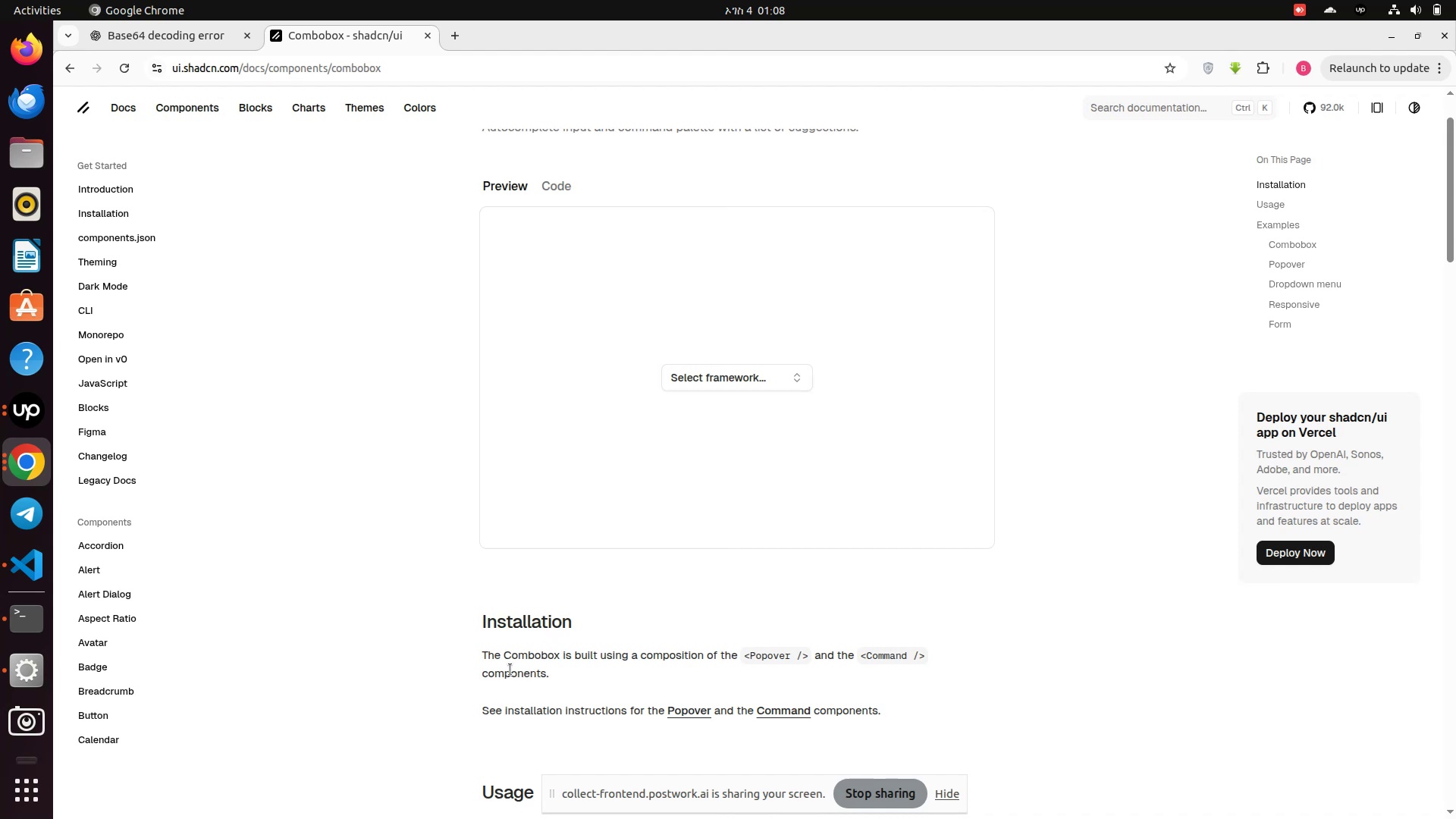 
scroll: coordinate [552, 676], scroll_direction: down, amount: 5.0
 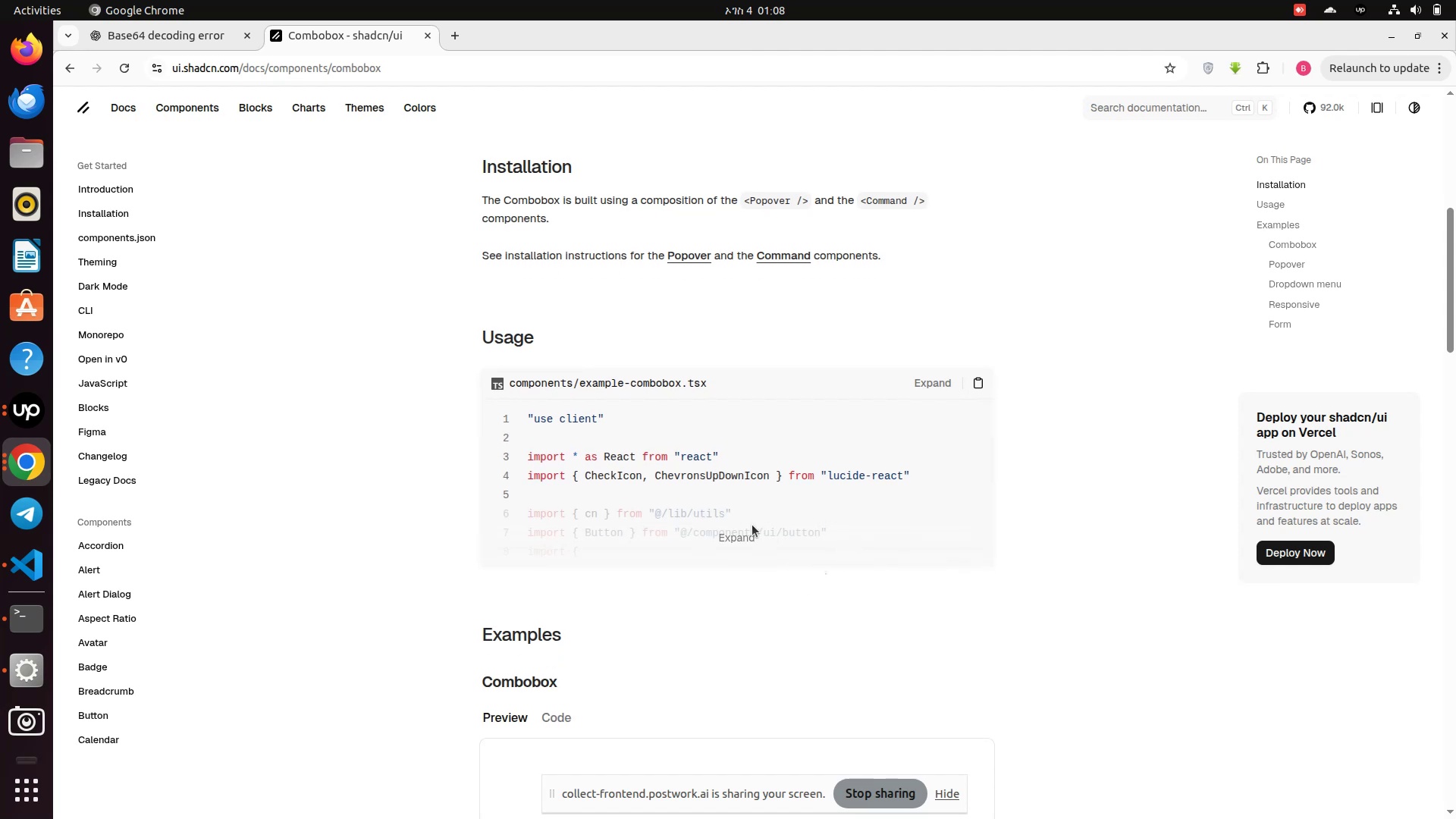 
left_click([746, 535])
 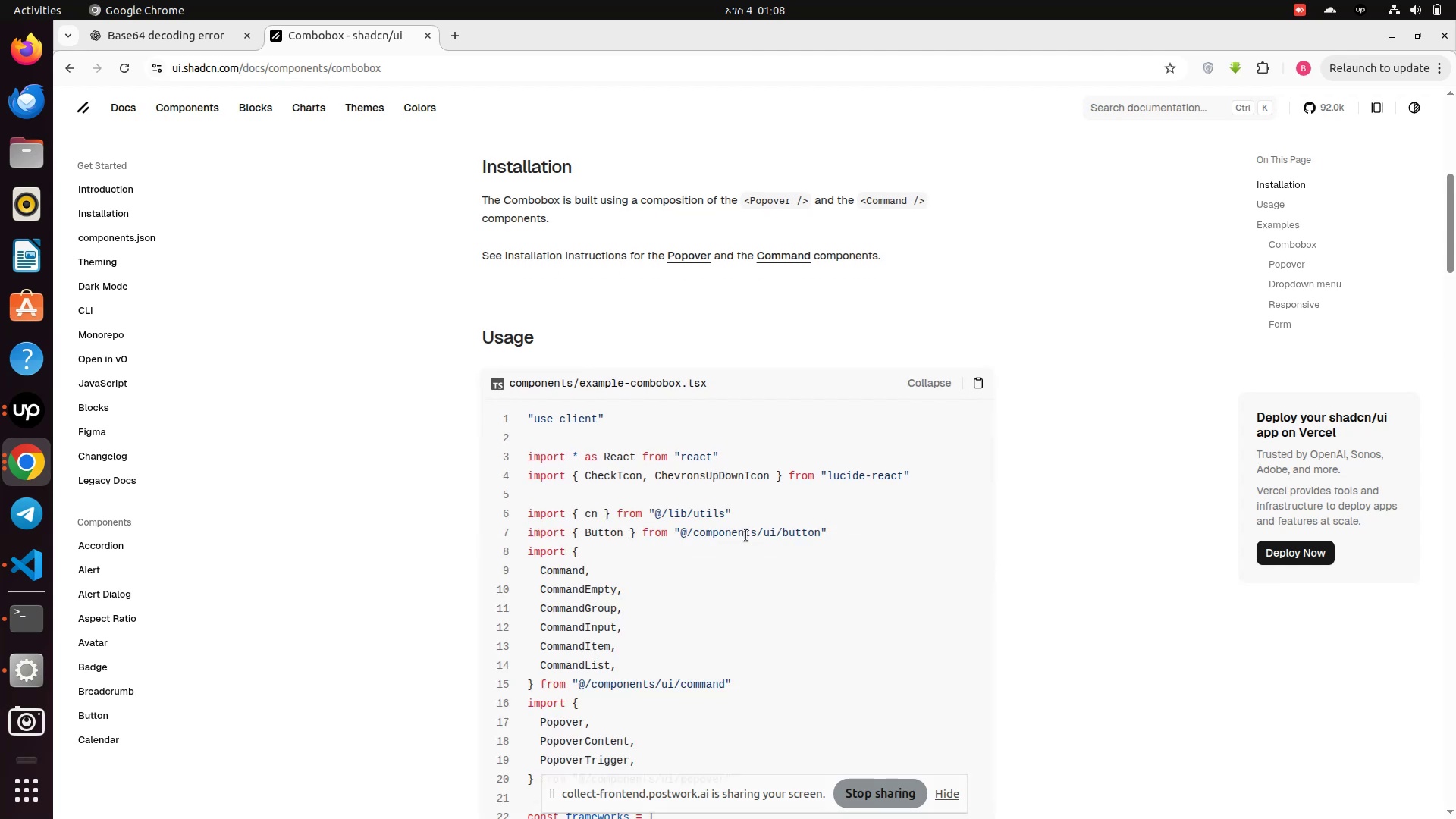 
scroll: coordinate [1119, 699], scroll_direction: down, amount: 11.0
 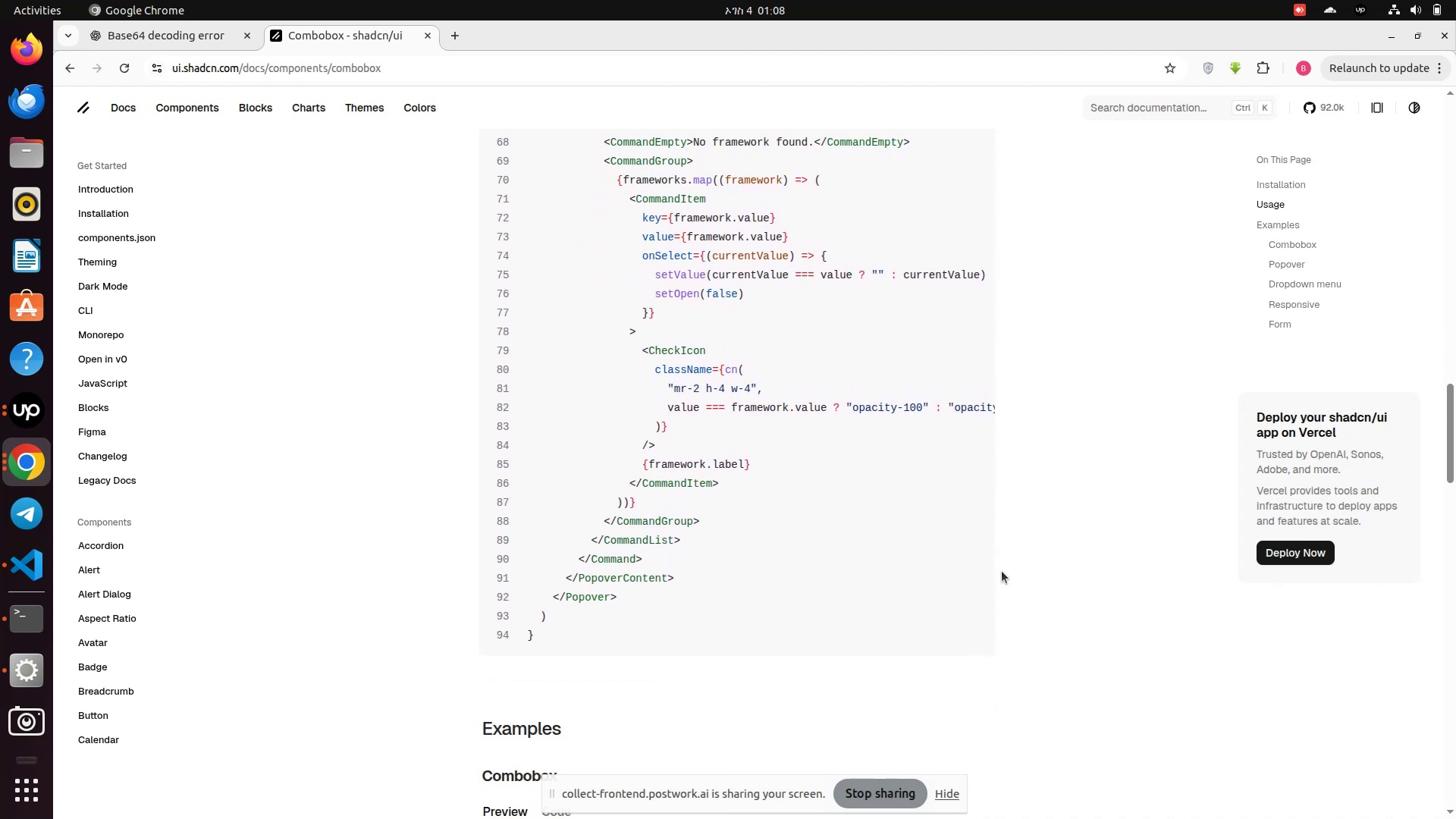 
scroll: coordinate [958, 542], scroll_direction: down, amount: 2.0
 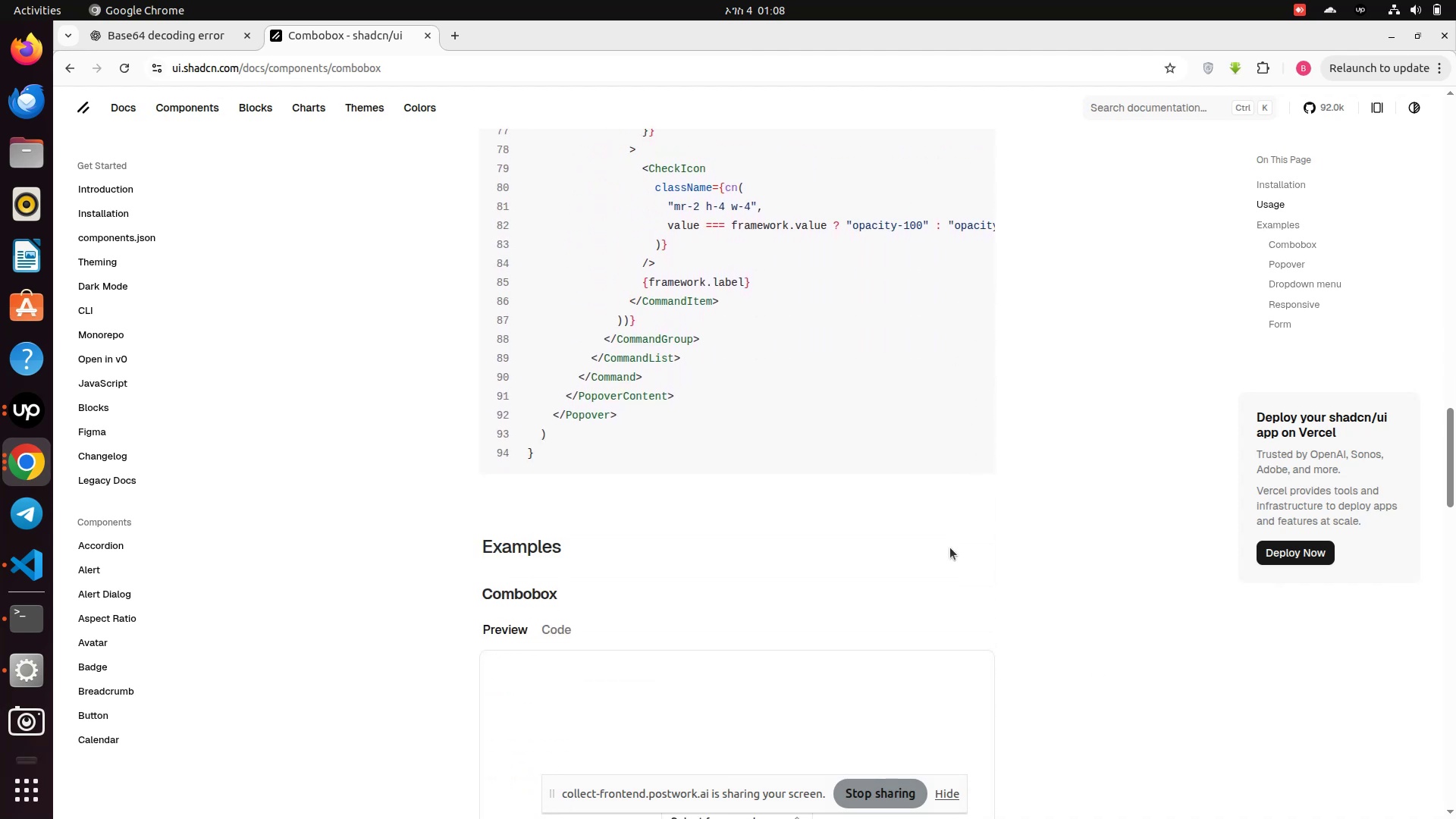 
scroll: coordinate [950, 548], scroll_direction: up, amount: 17.0
 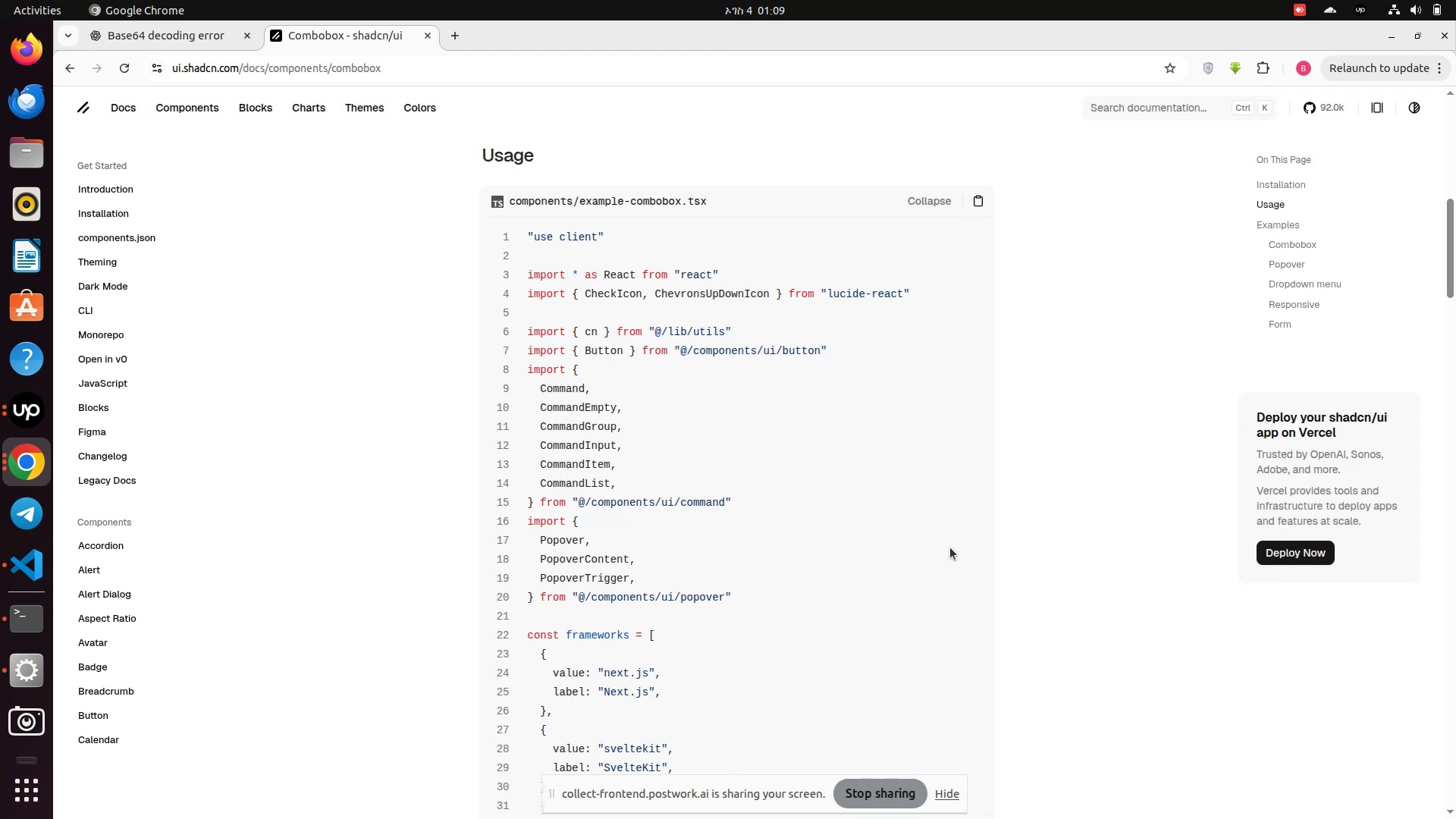 
wait(6.12)
 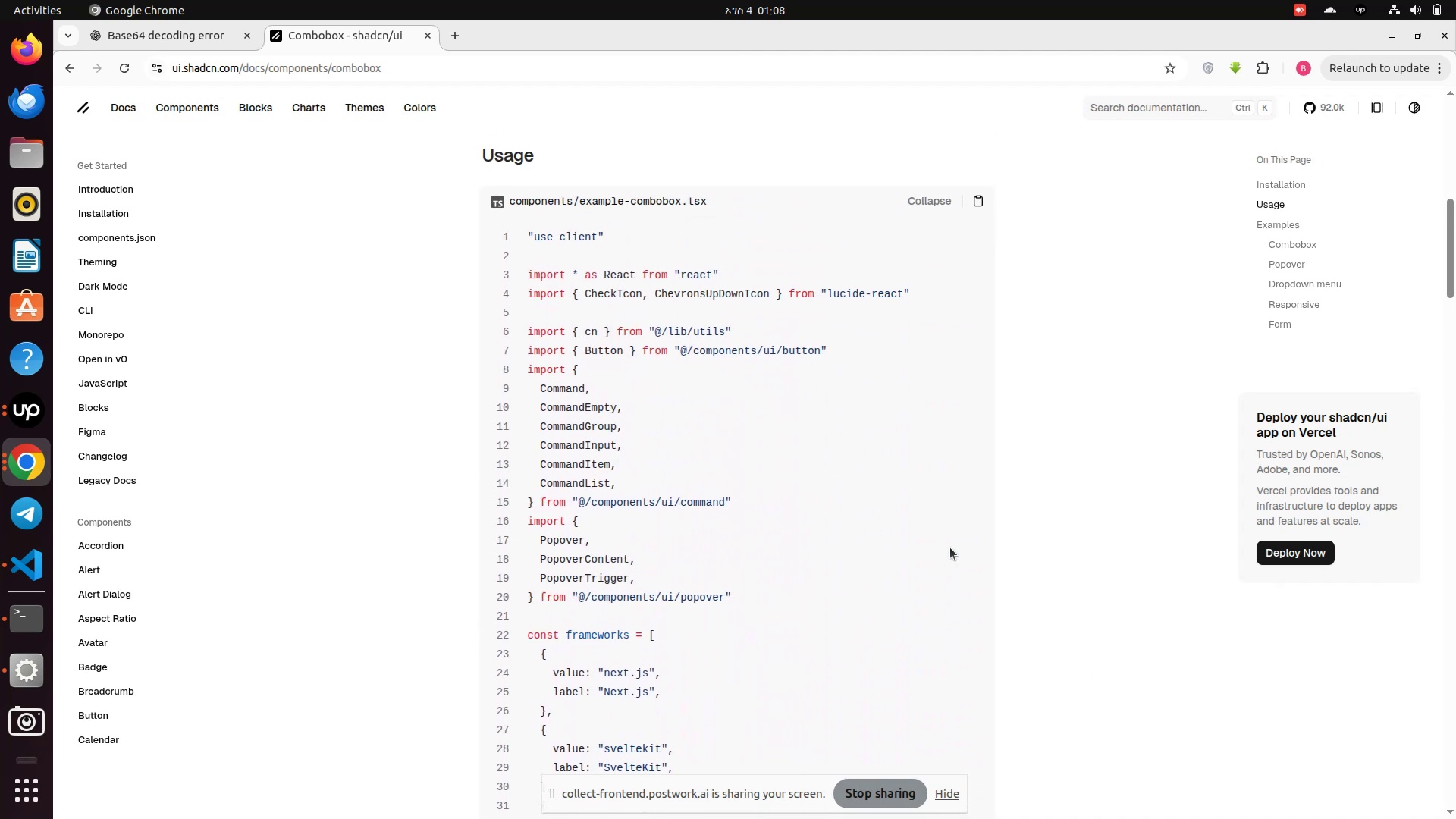 
scroll: coordinate [949, 548], scroll_direction: up, amount: 4.0
 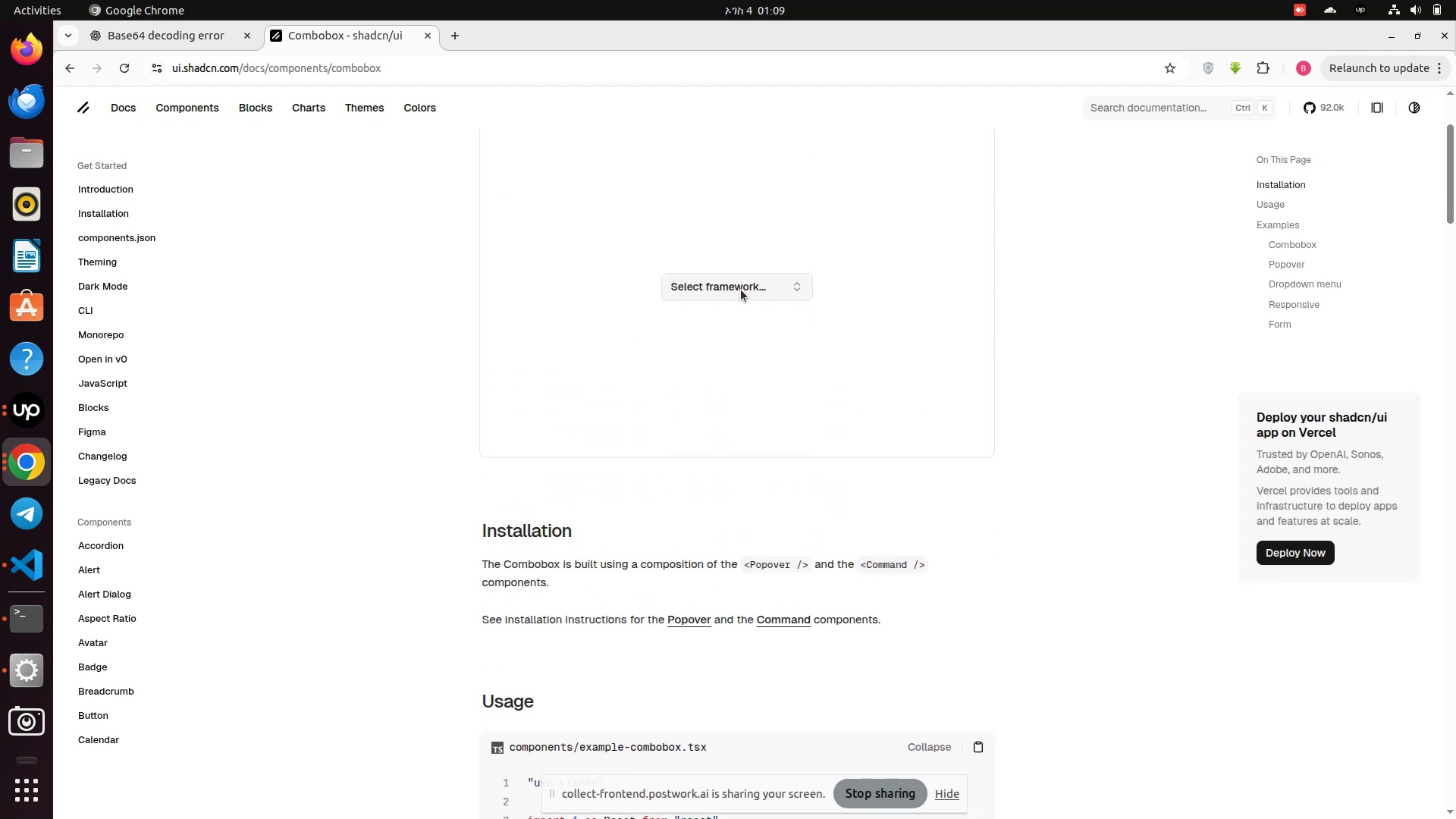 
type(gggg)
 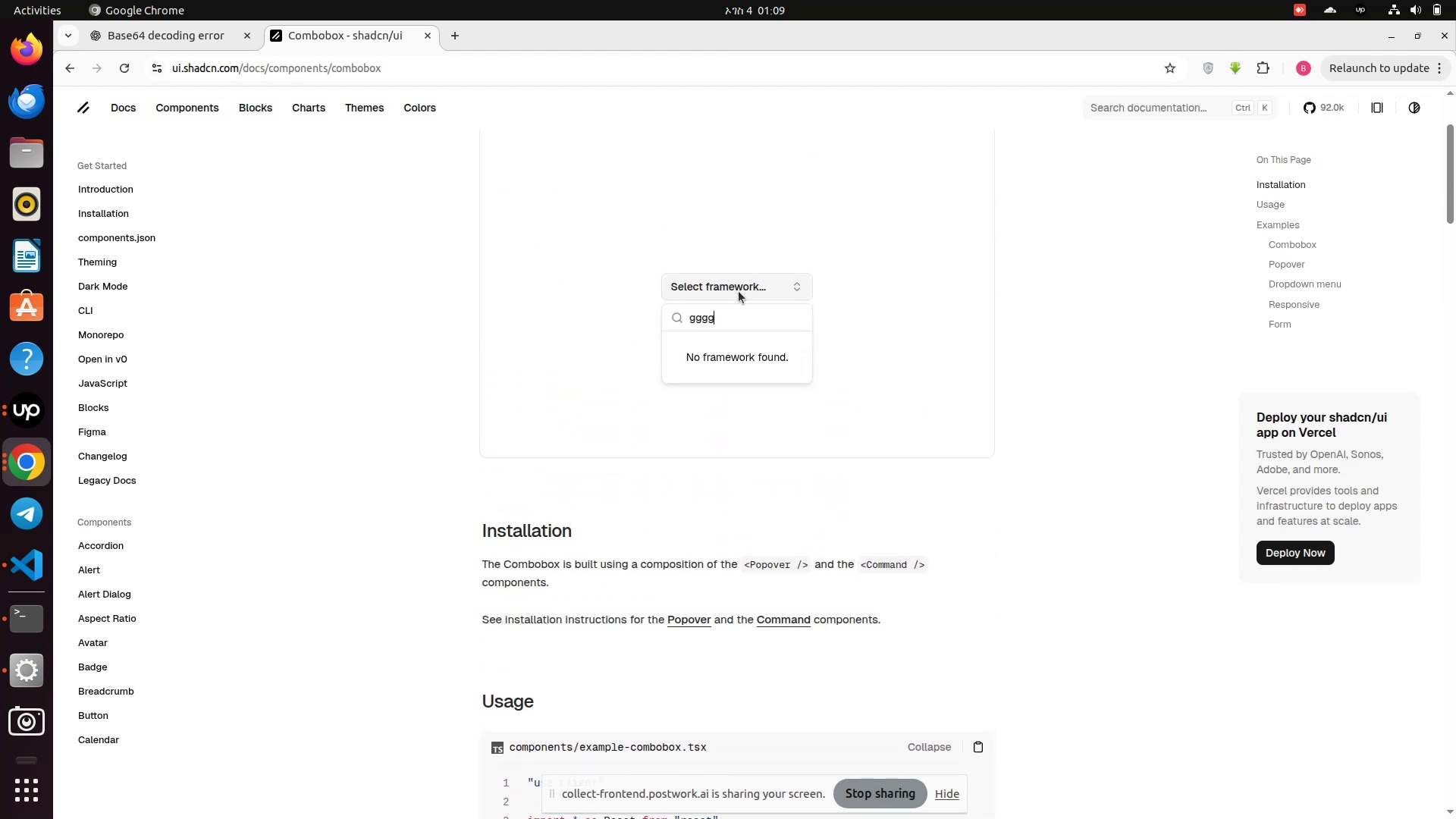 
hold_key(key=Backspace, duration=0.74)
 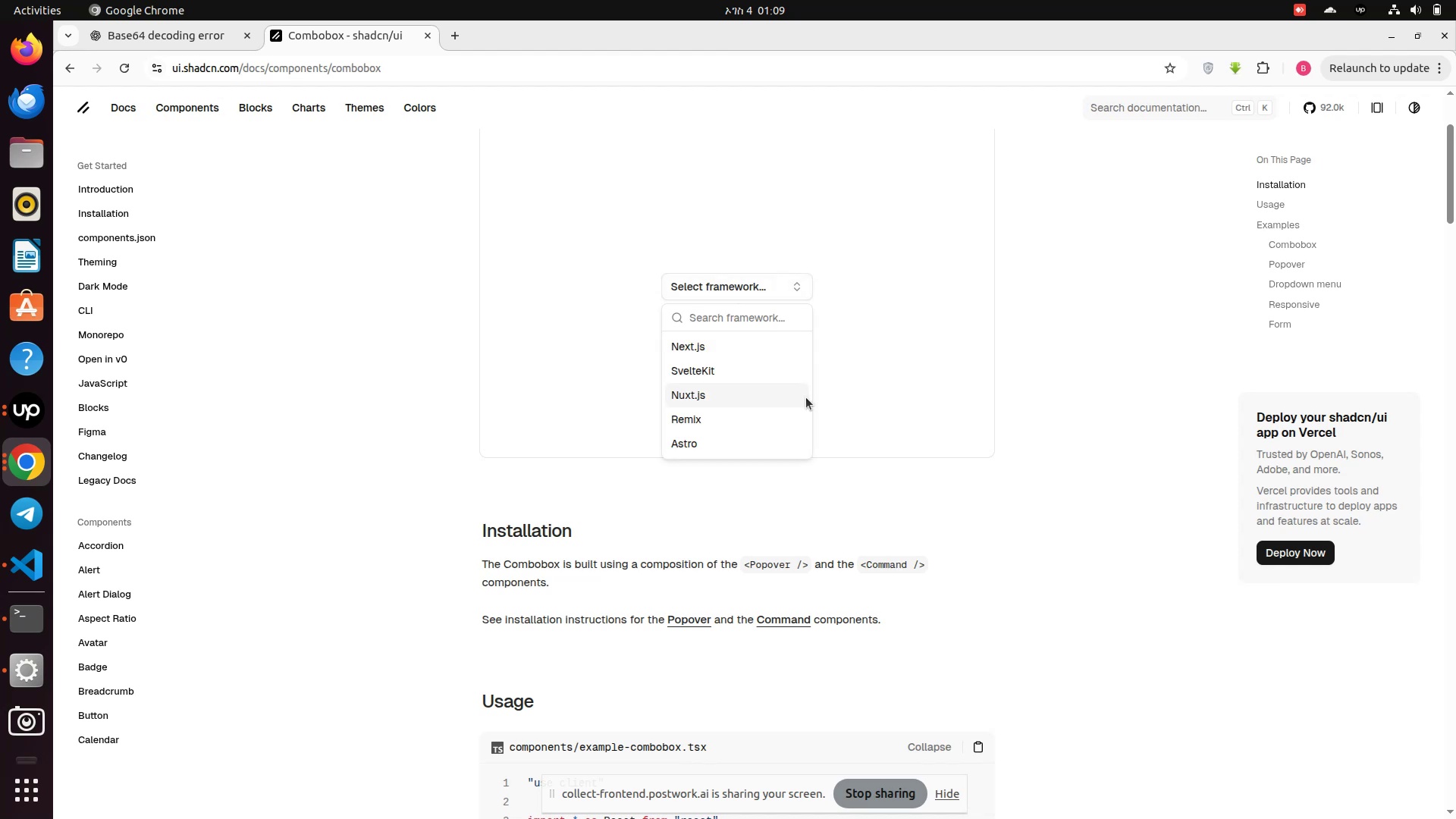 
scroll: coordinate [475, 727], scroll_direction: down, amount: 8.0
 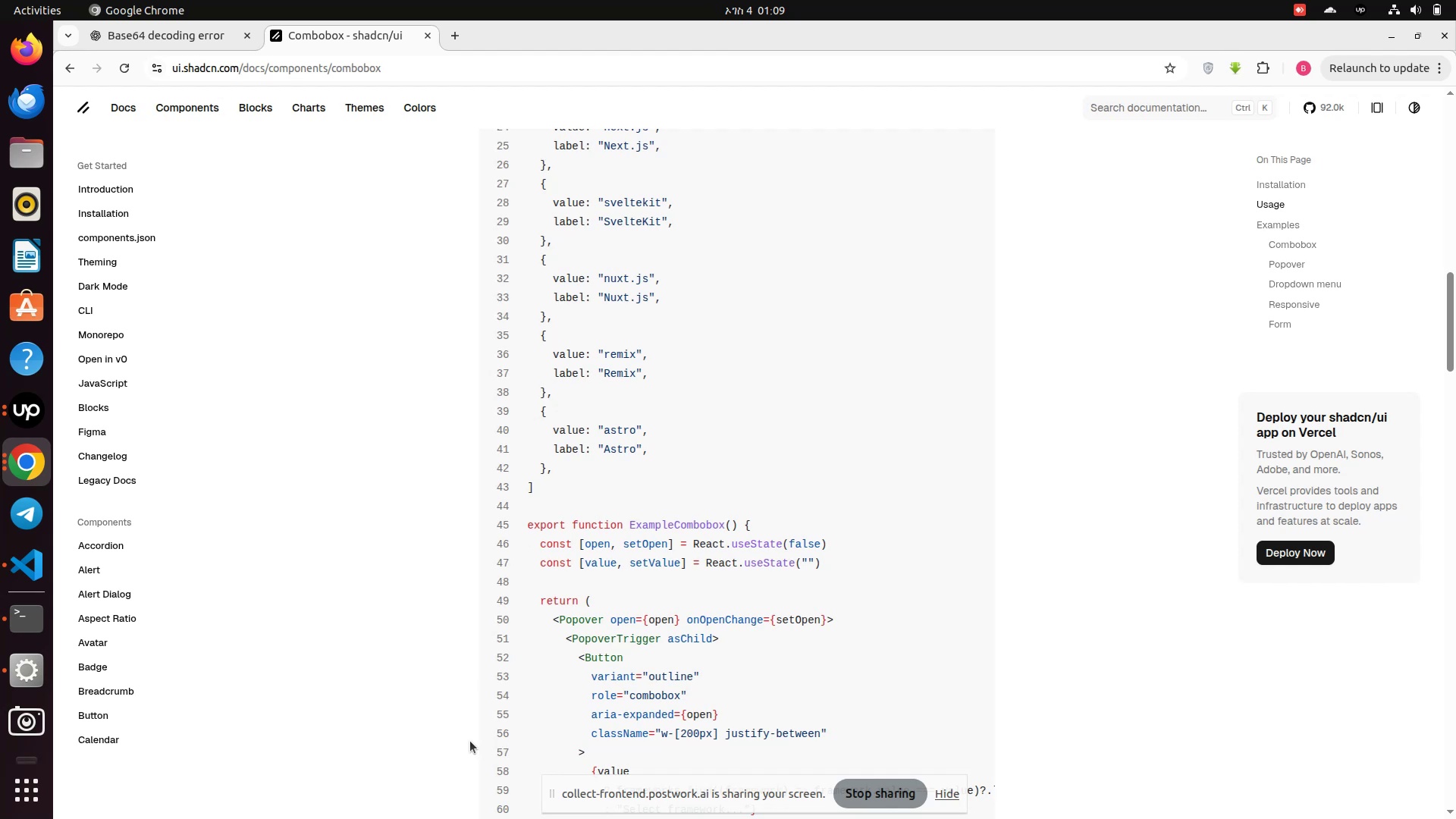 
wait(7.47)
 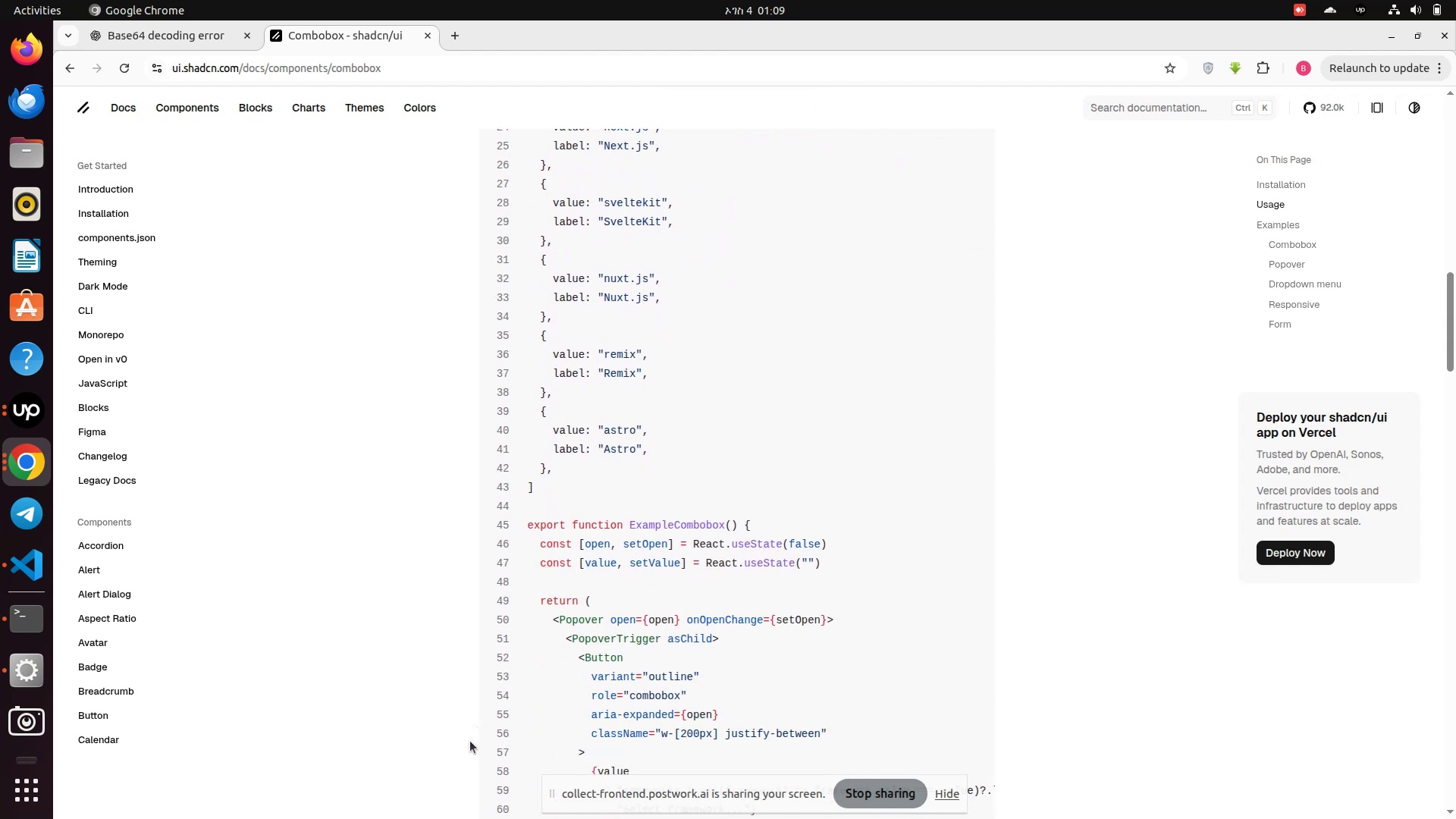 
scroll: coordinate [423, 663], scroll_direction: down, amount: 27.0
 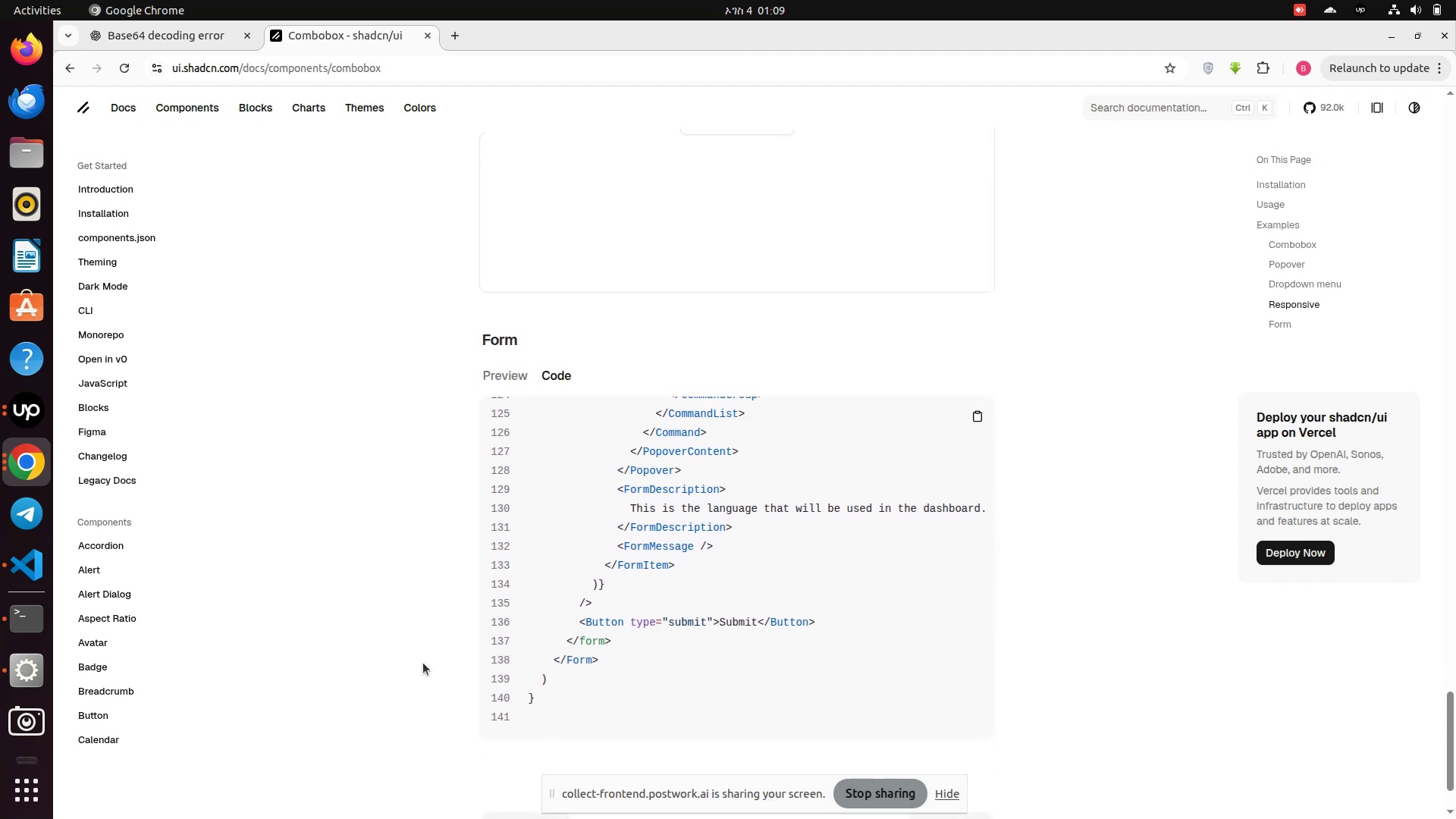 
scroll: coordinate [423, 663], scroll_direction: up, amount: 3.0
 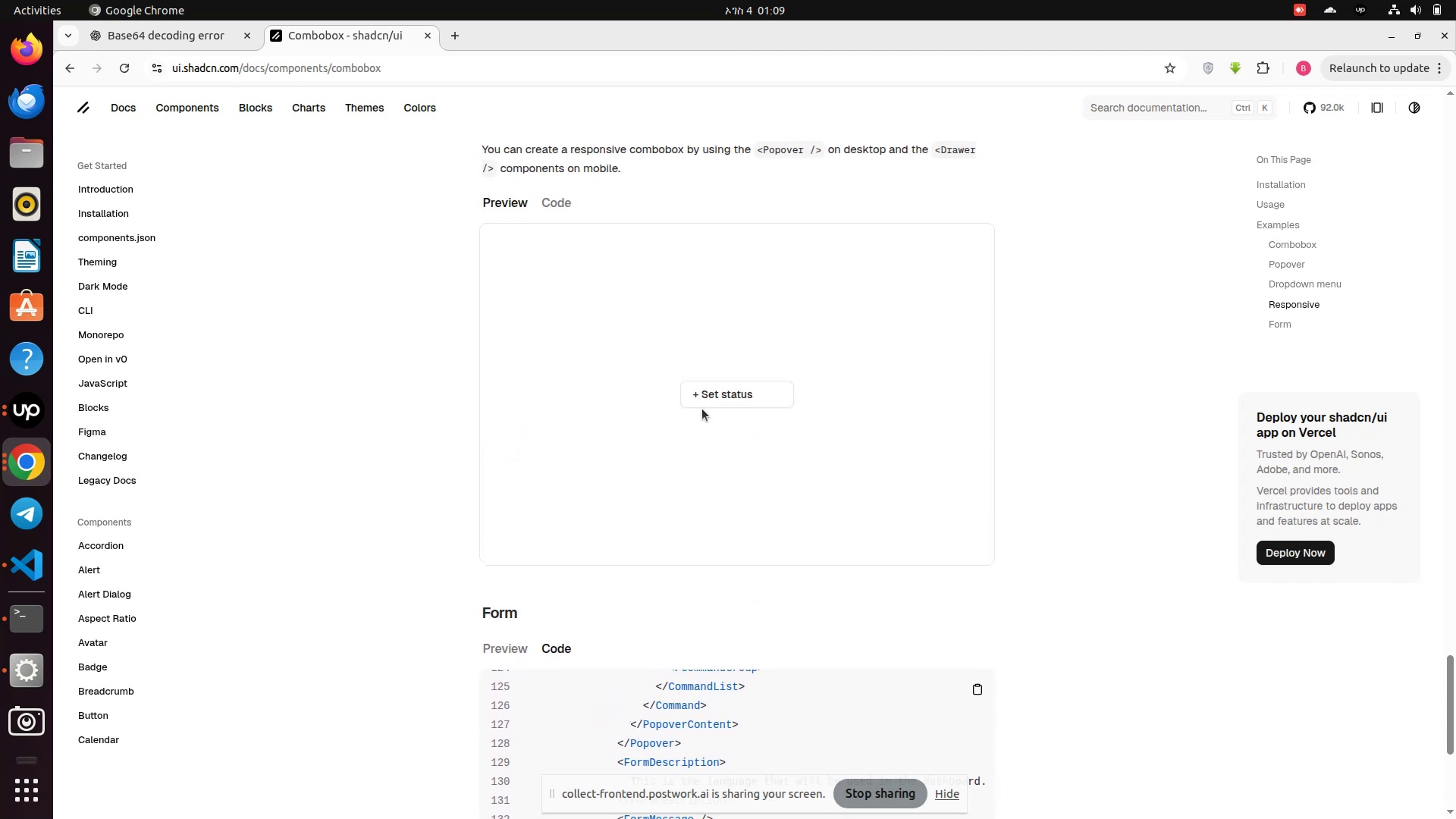 
left_click([708, 394])
 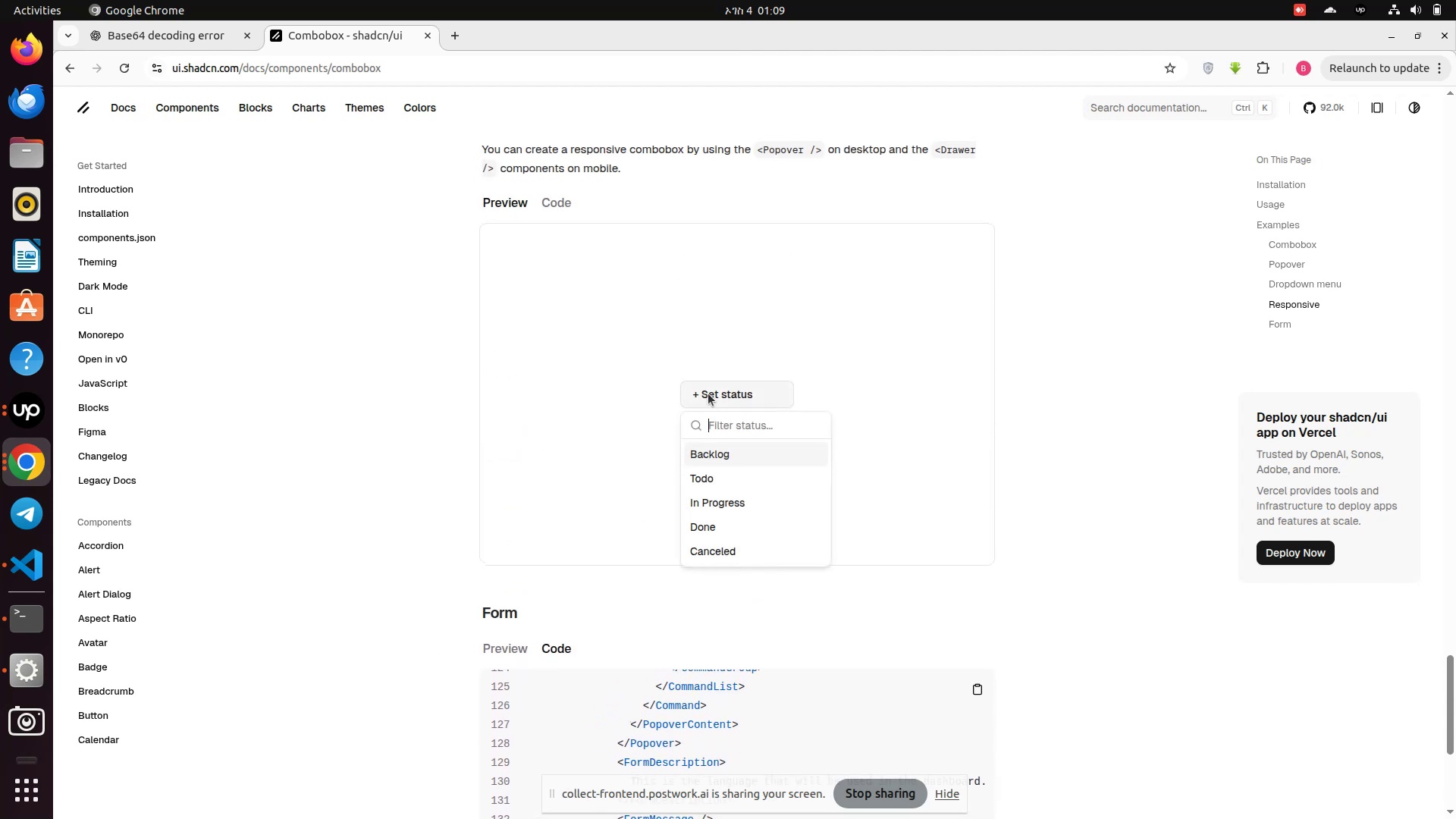 
left_click([708, 394])
 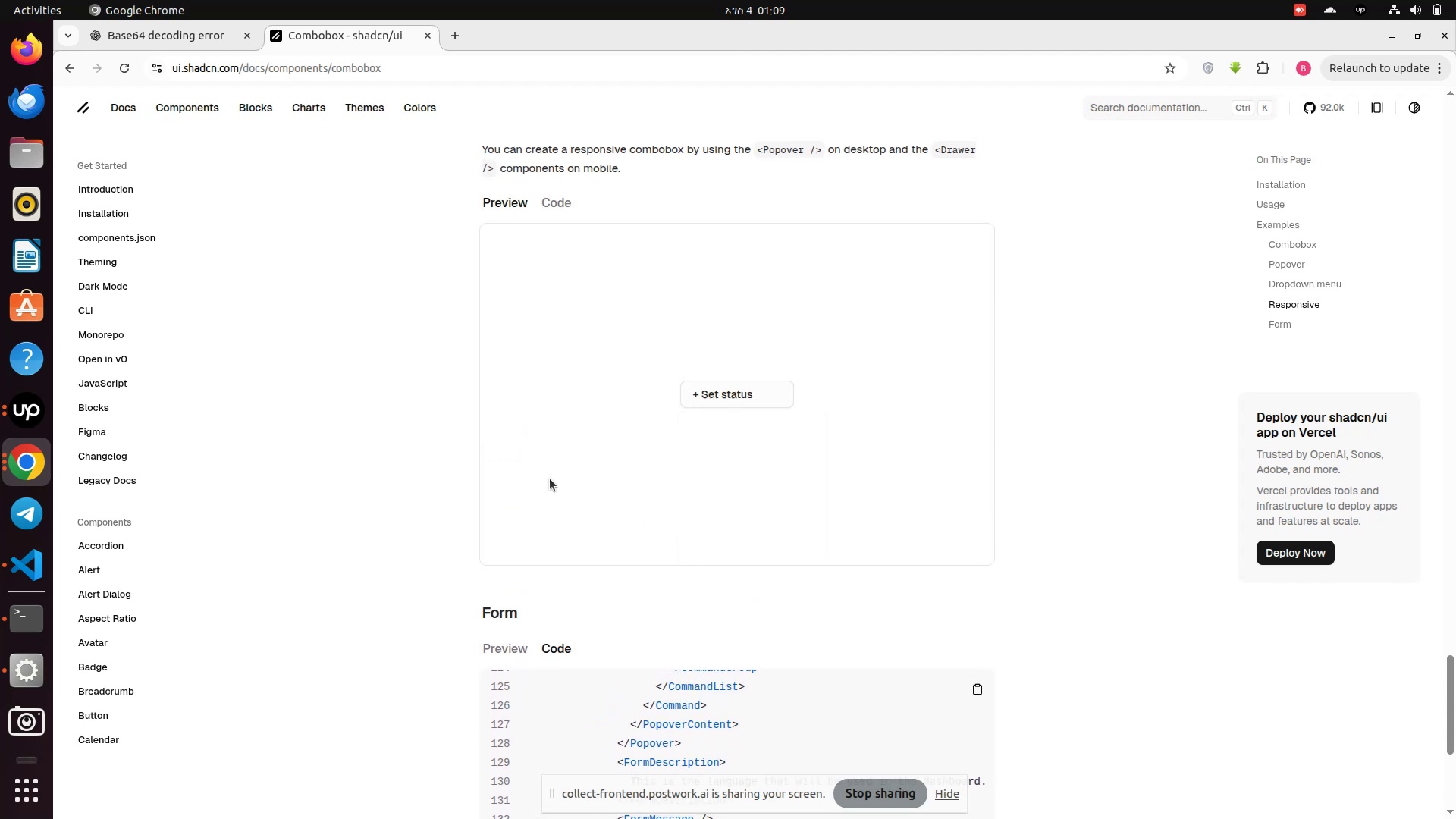 
scroll: coordinate [546, 487], scroll_direction: down, amount: 9.0
 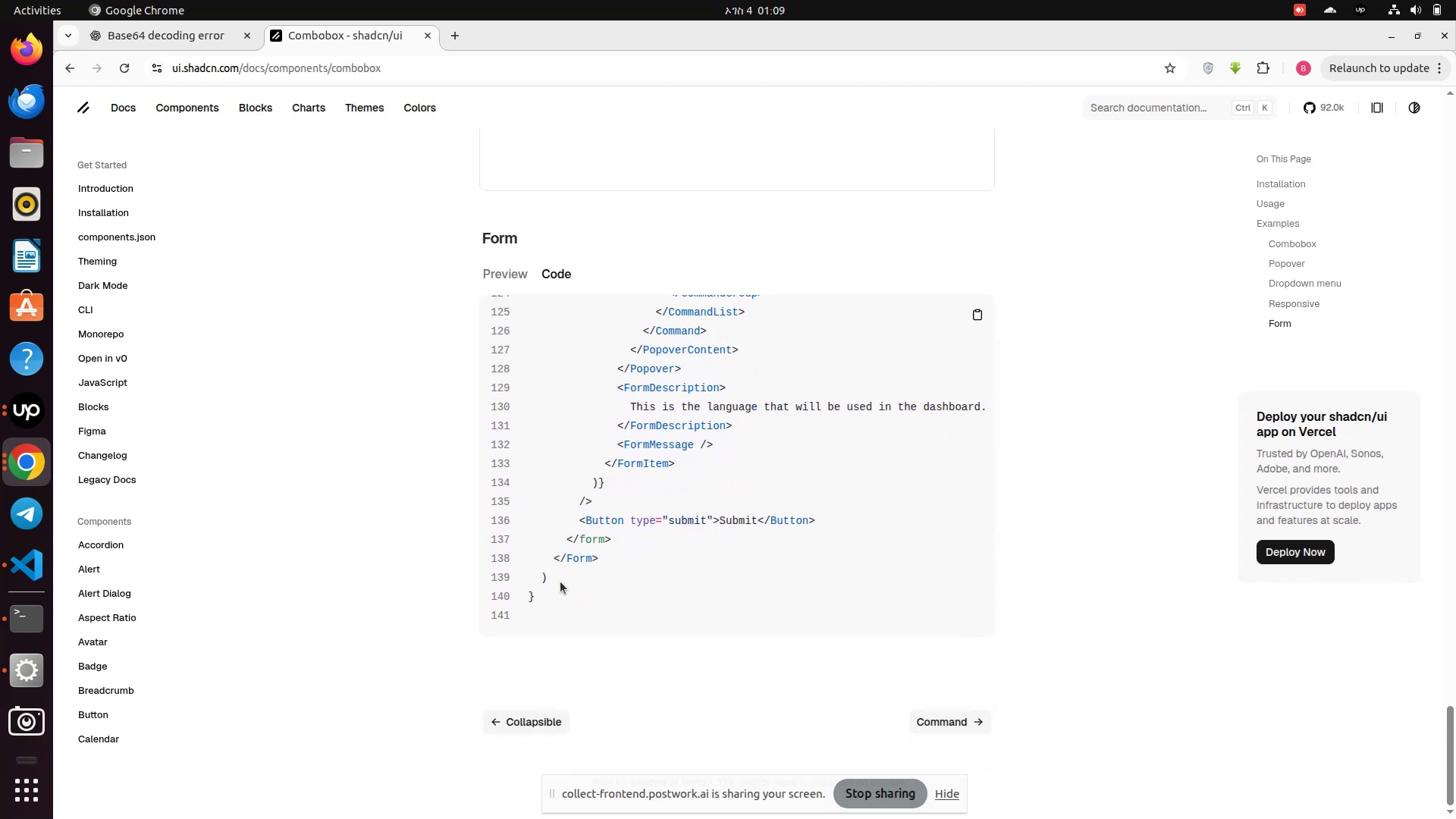 
scroll: coordinate [561, 582], scroll_direction: up, amount: 17.0
 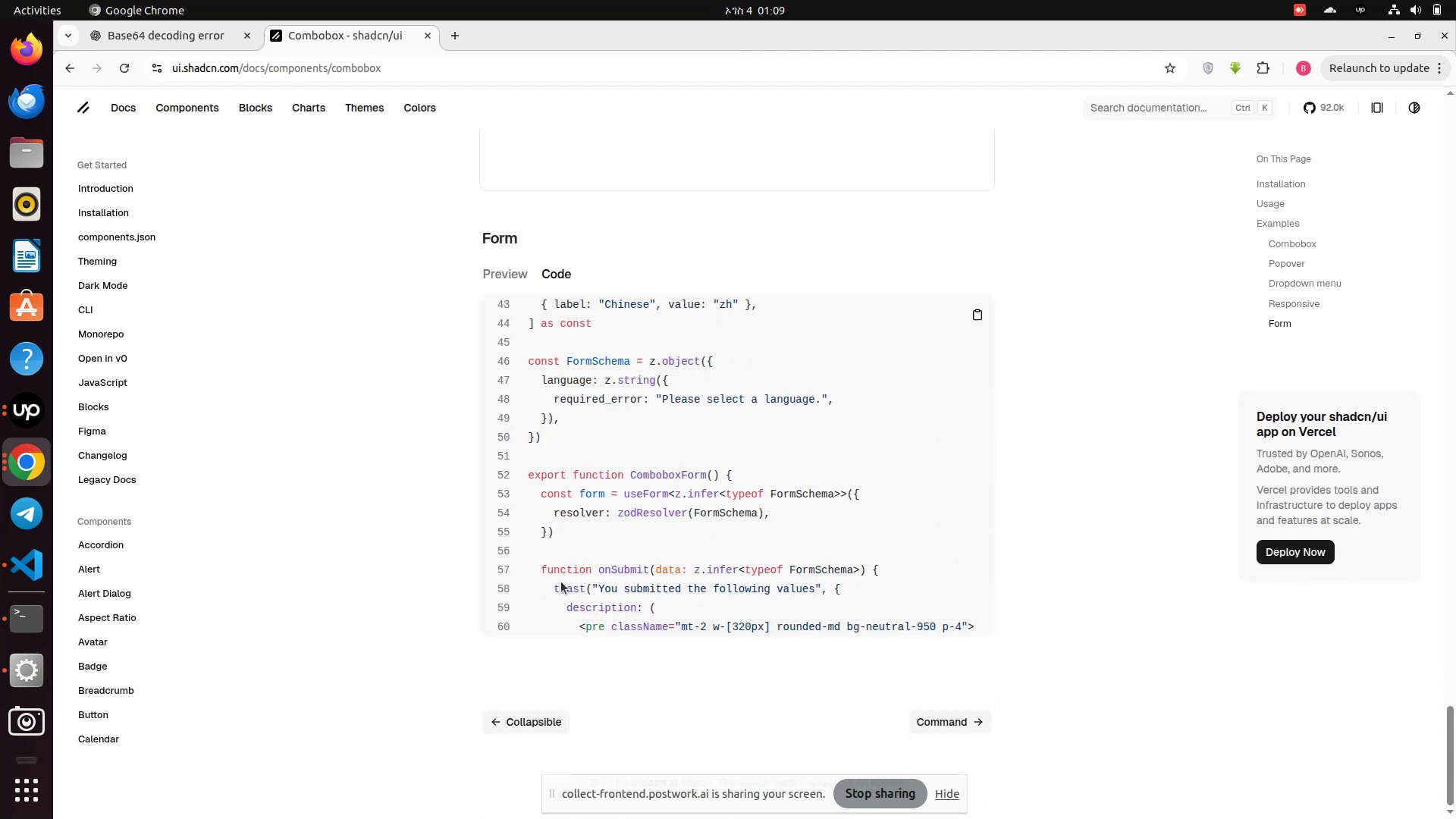 
scroll: coordinate [561, 582], scroll_direction: down, amount: 4.0
 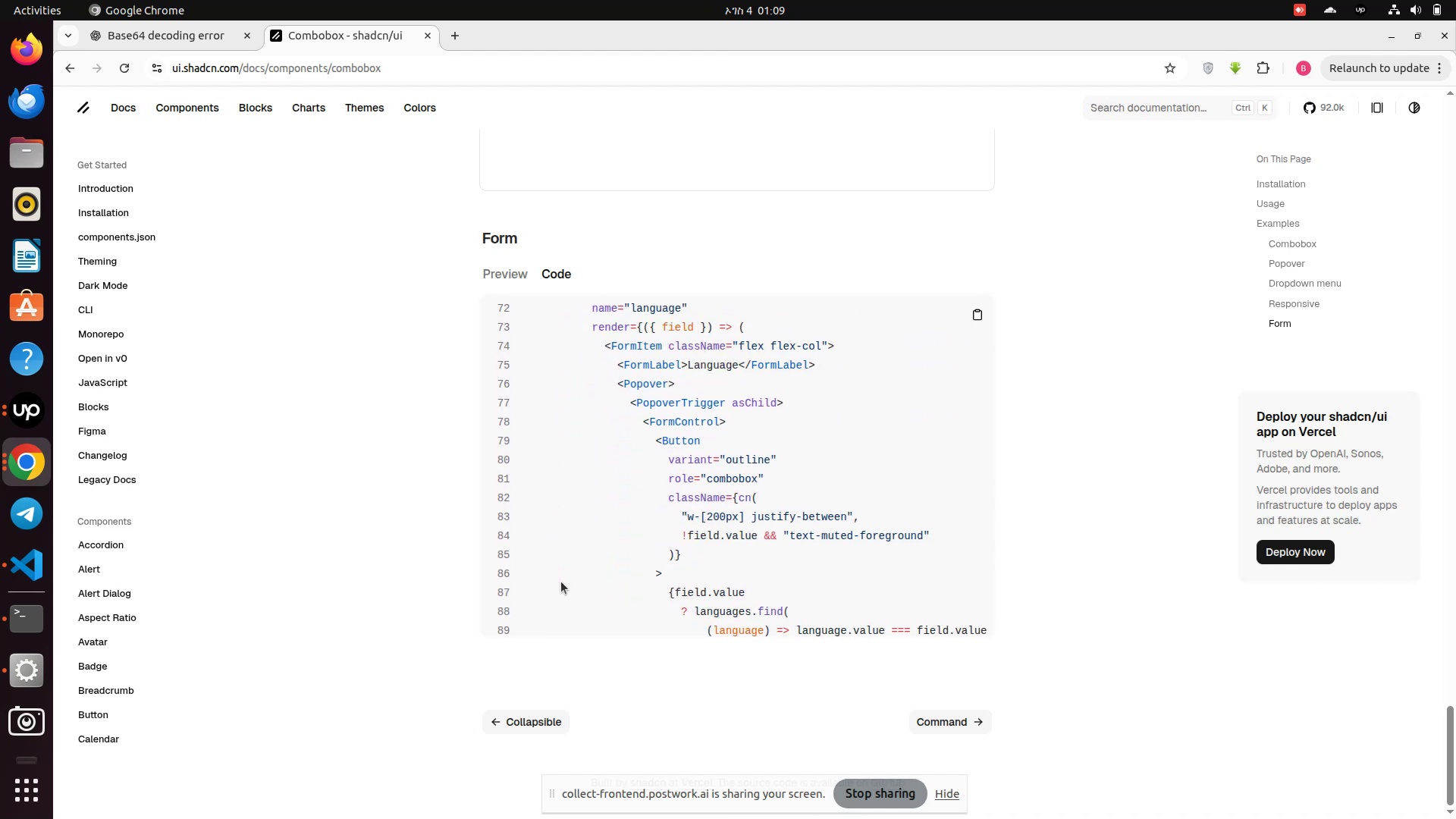 
scroll: coordinate [561, 582], scroll_direction: up, amount: 1.0
 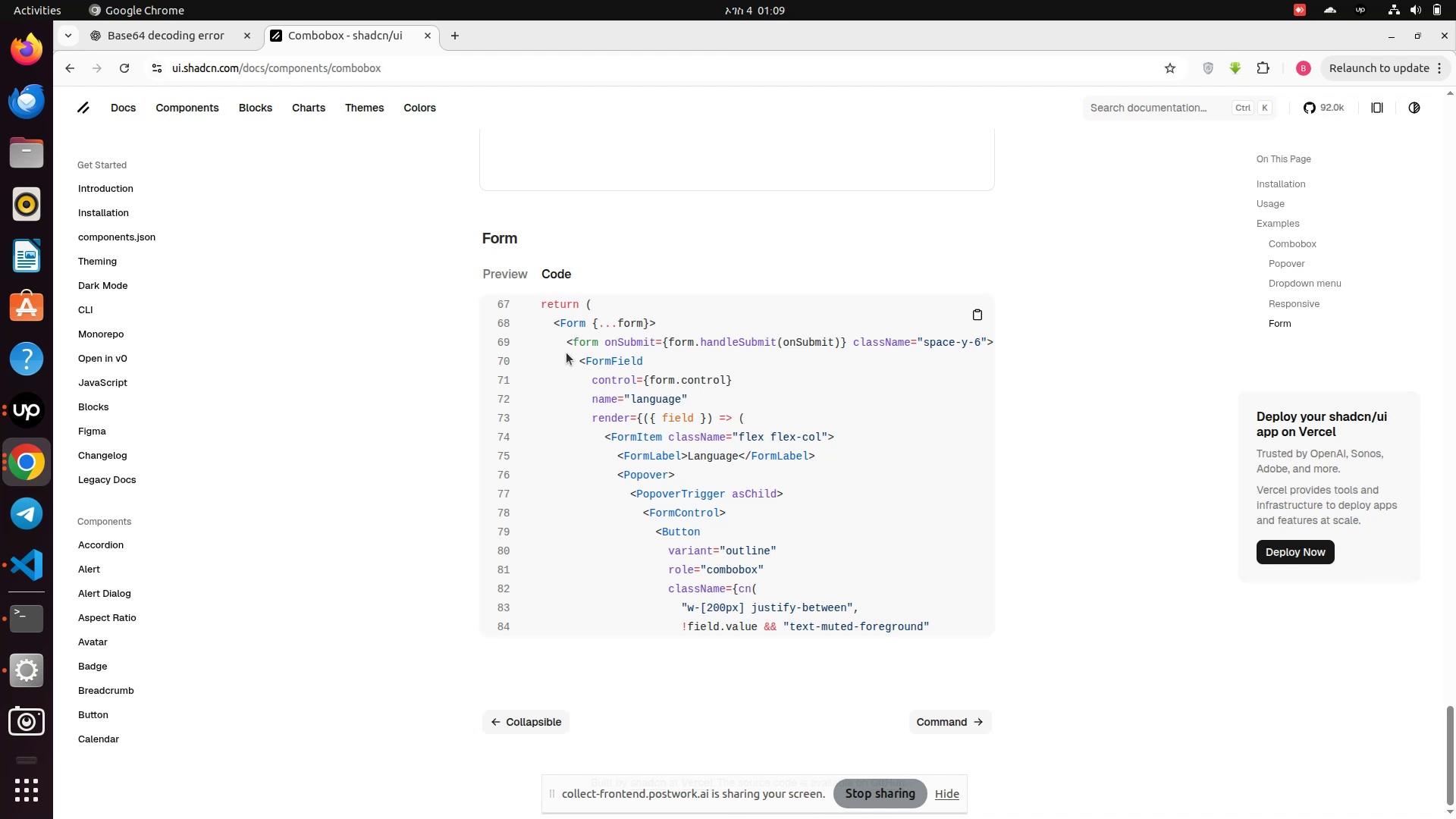 
wait(9.93)
 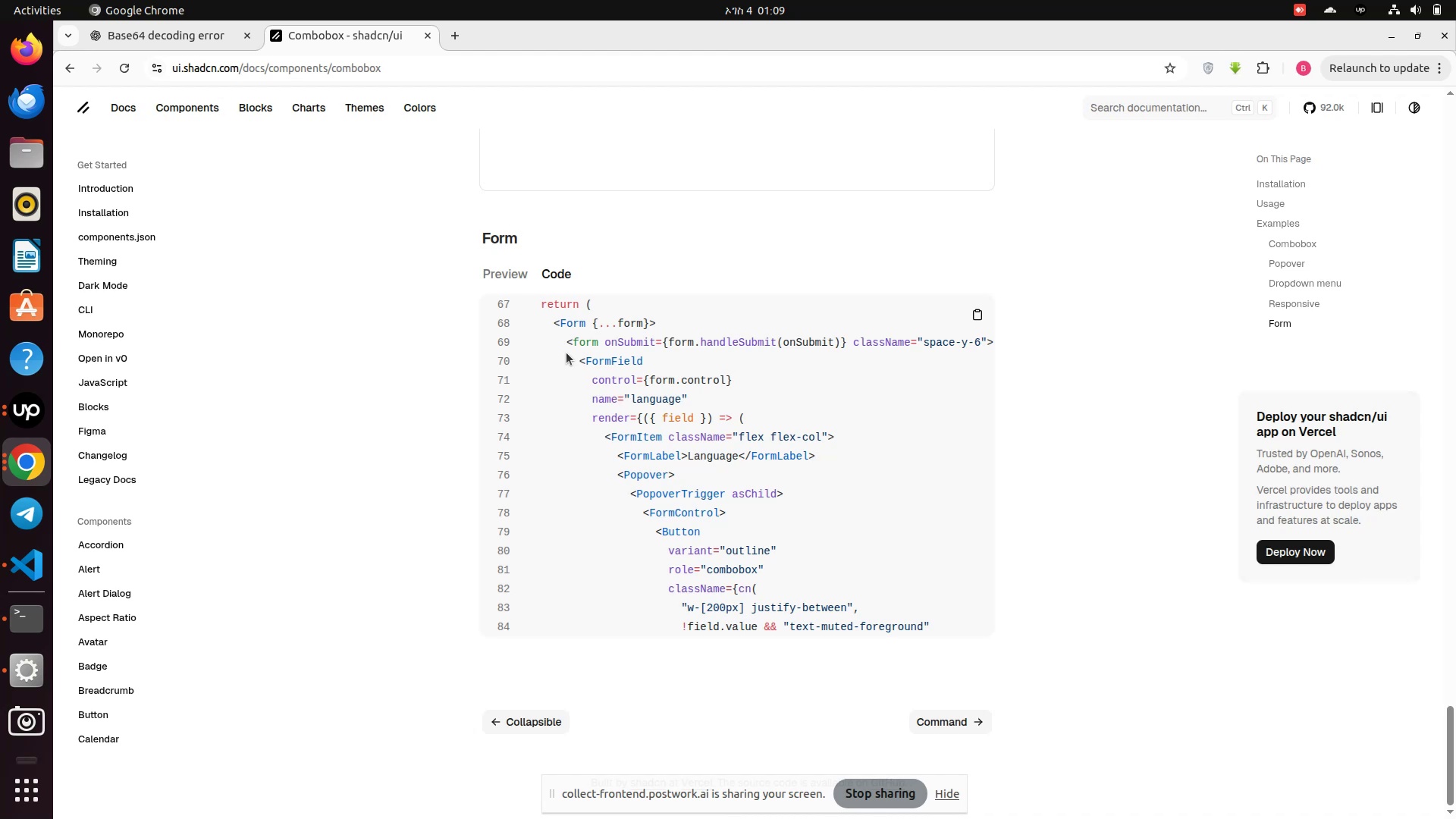 
left_click_drag(start_coordinate=[576, 357], to_coordinate=[641, 538])
 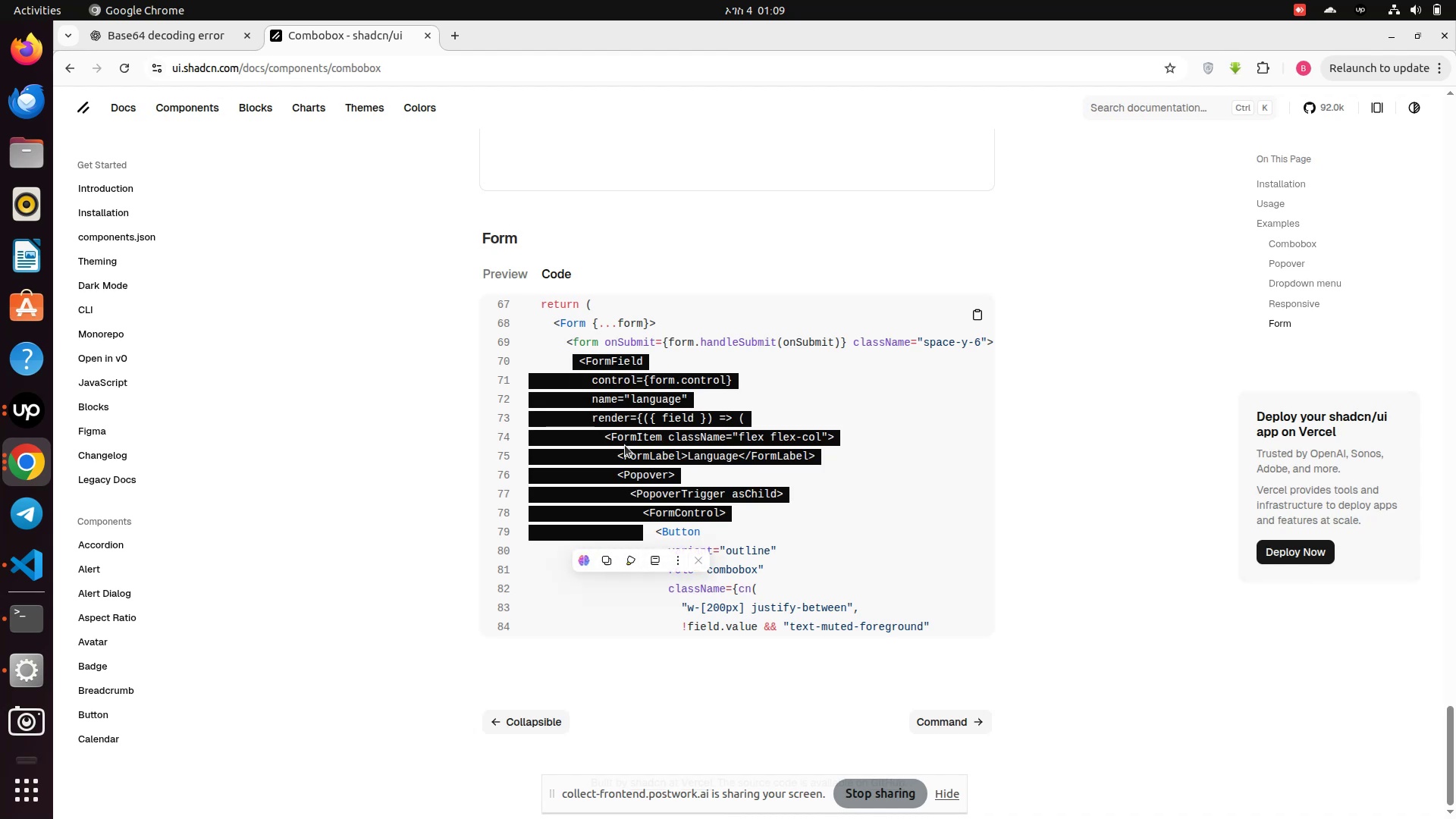 
left_click([625, 445])
 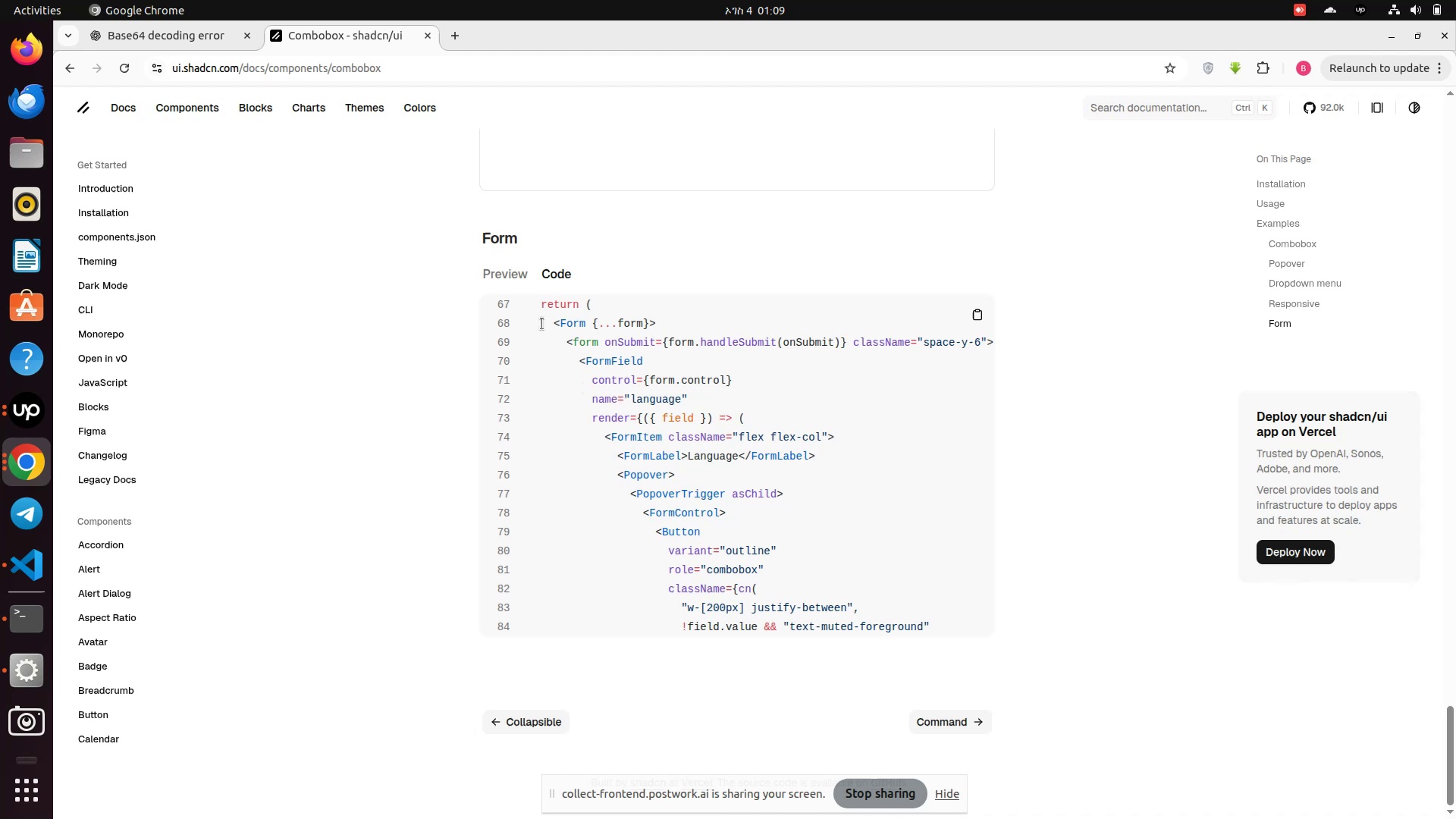 
left_click_drag(start_coordinate=[542, 324], to_coordinate=[673, 562])
 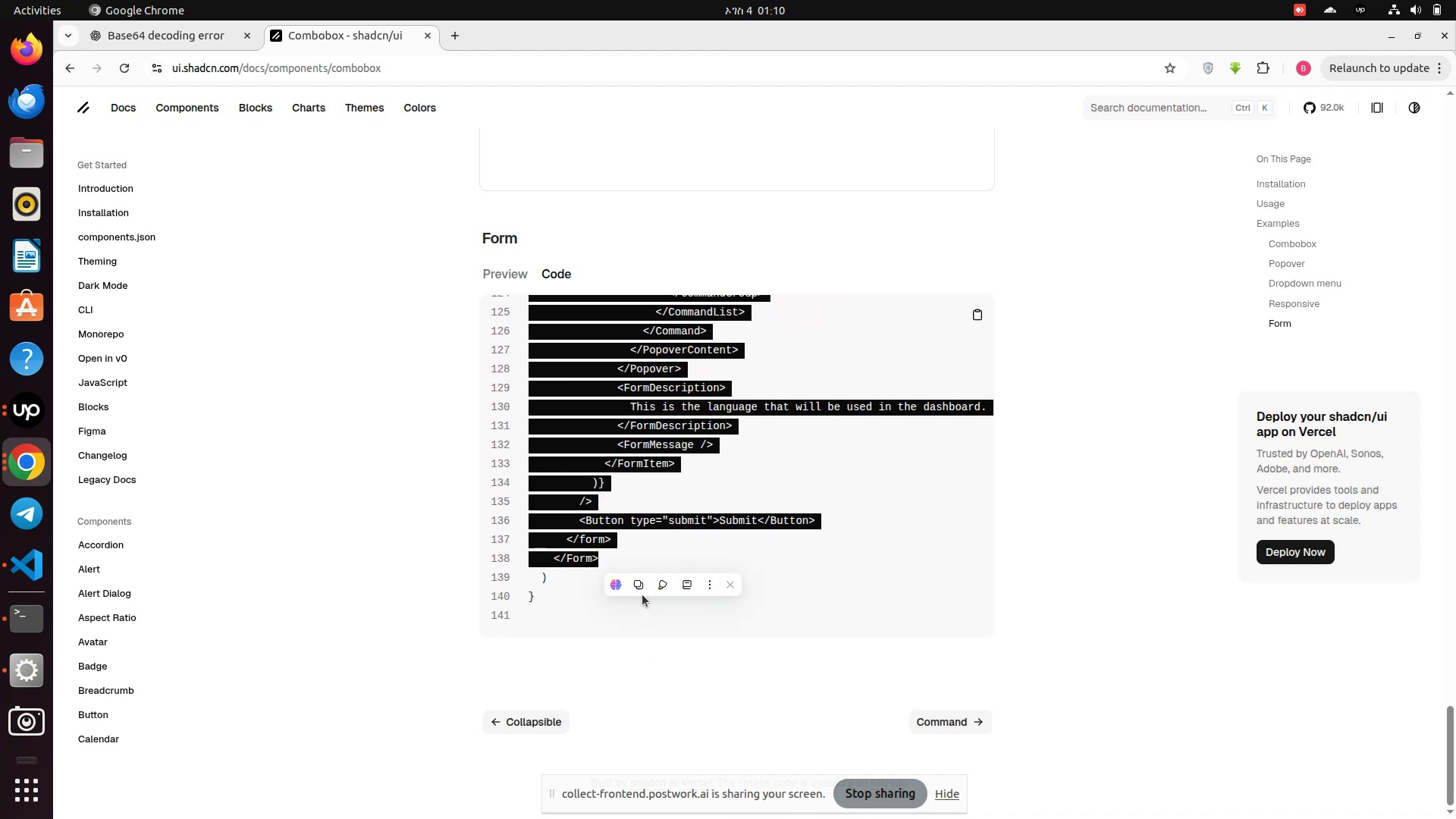 
left_click([641, 590])
 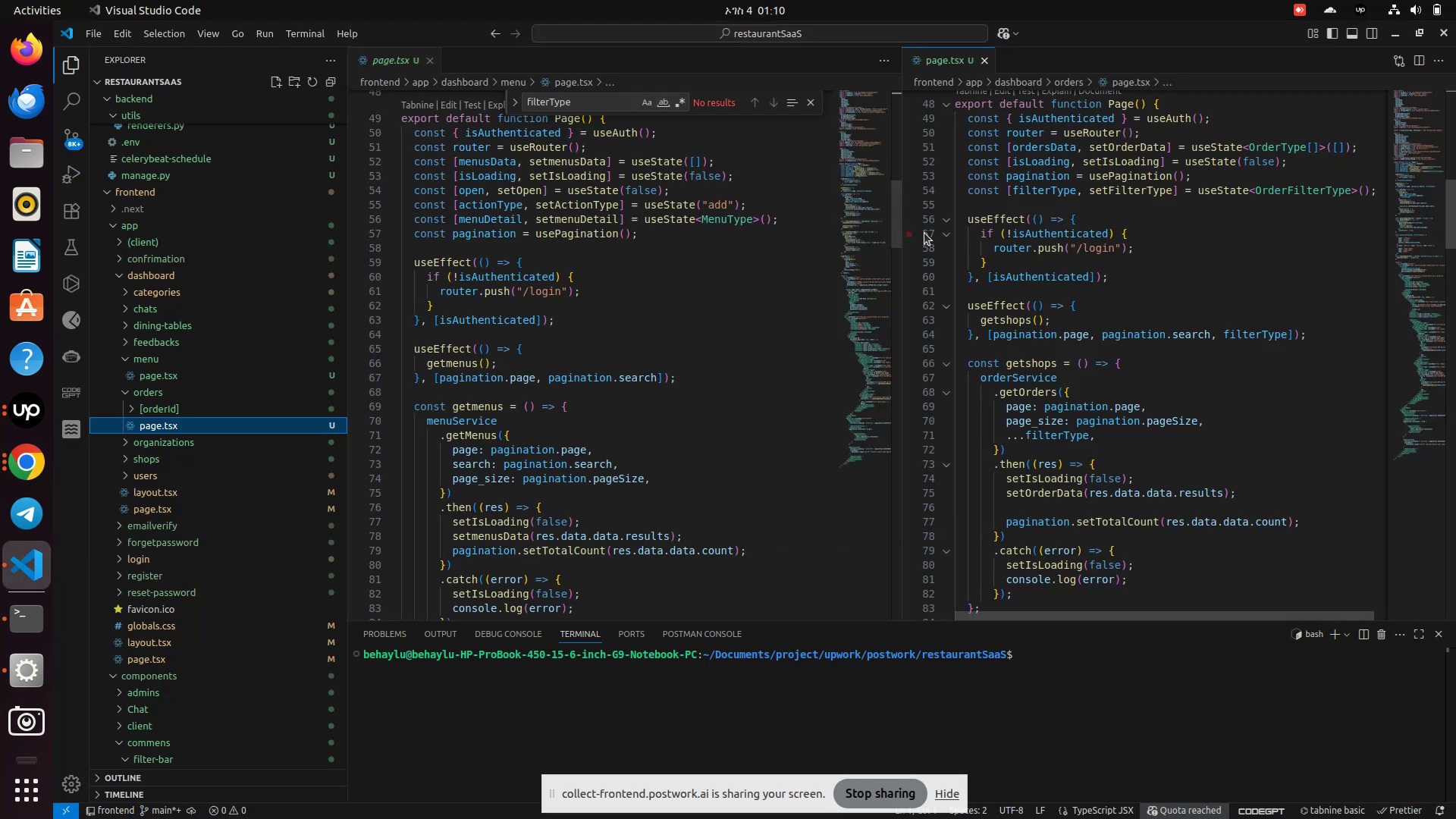 
wait(5.22)
 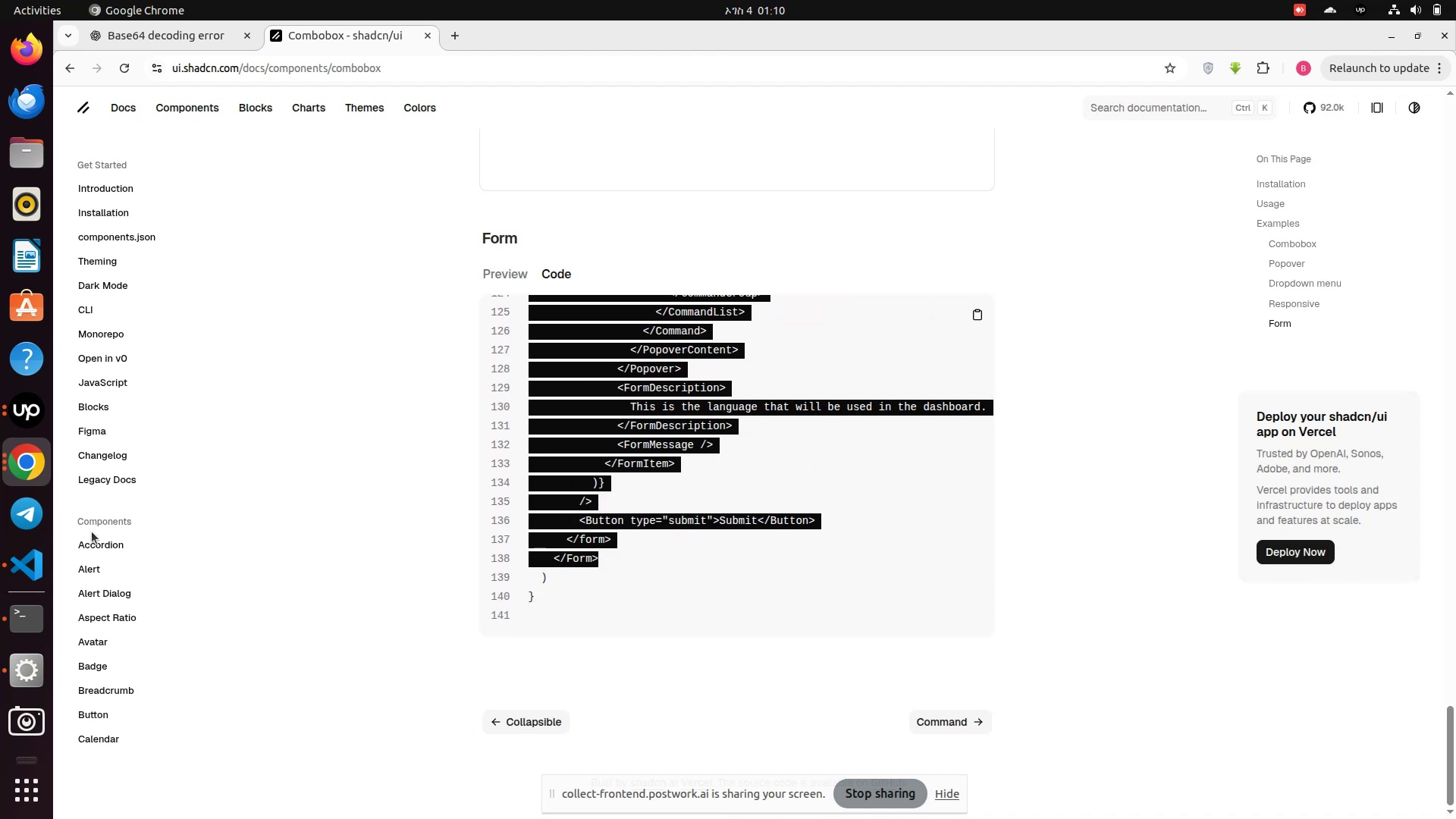 
left_click([987, 63])
 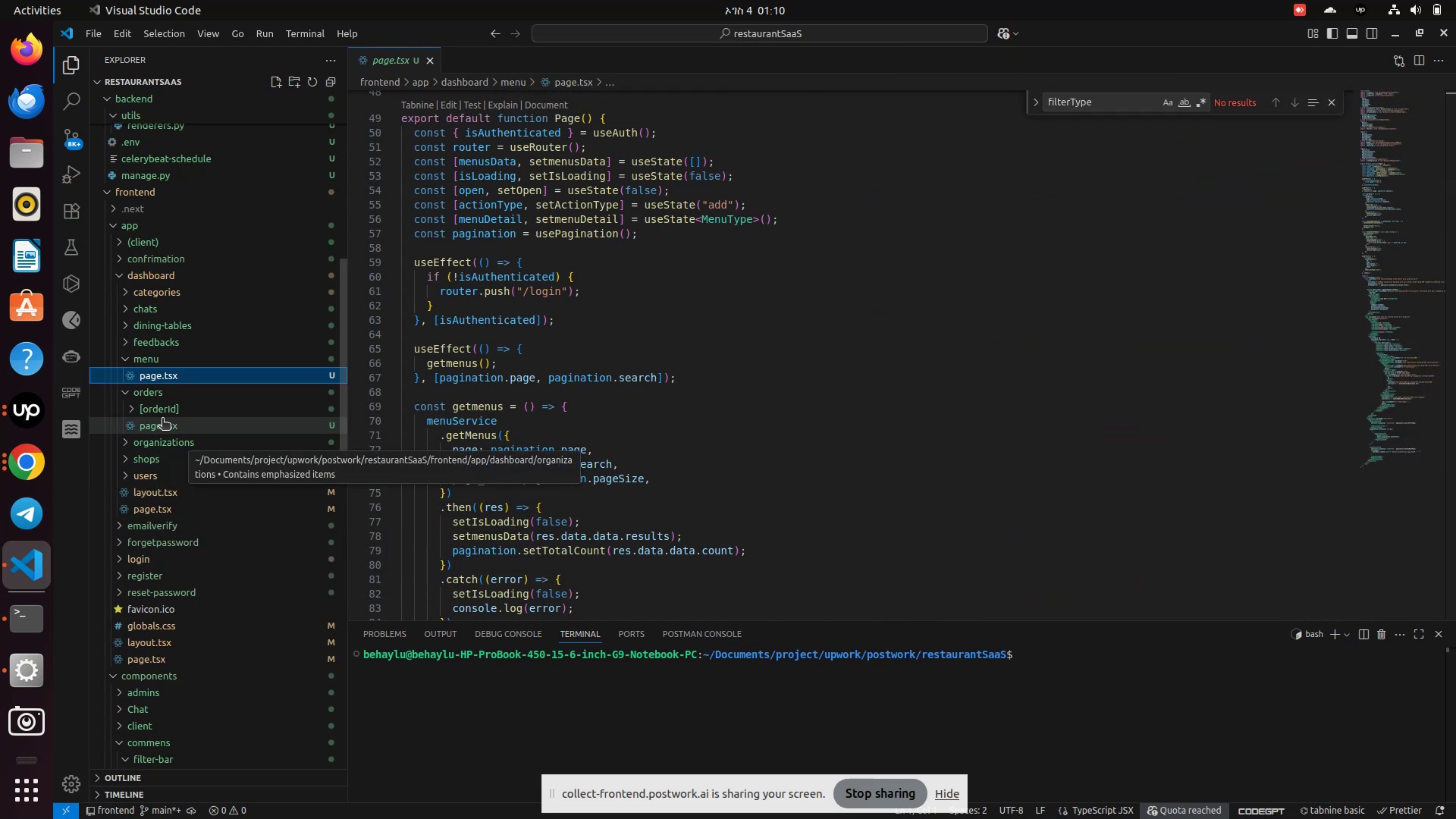 
wait(5.22)
 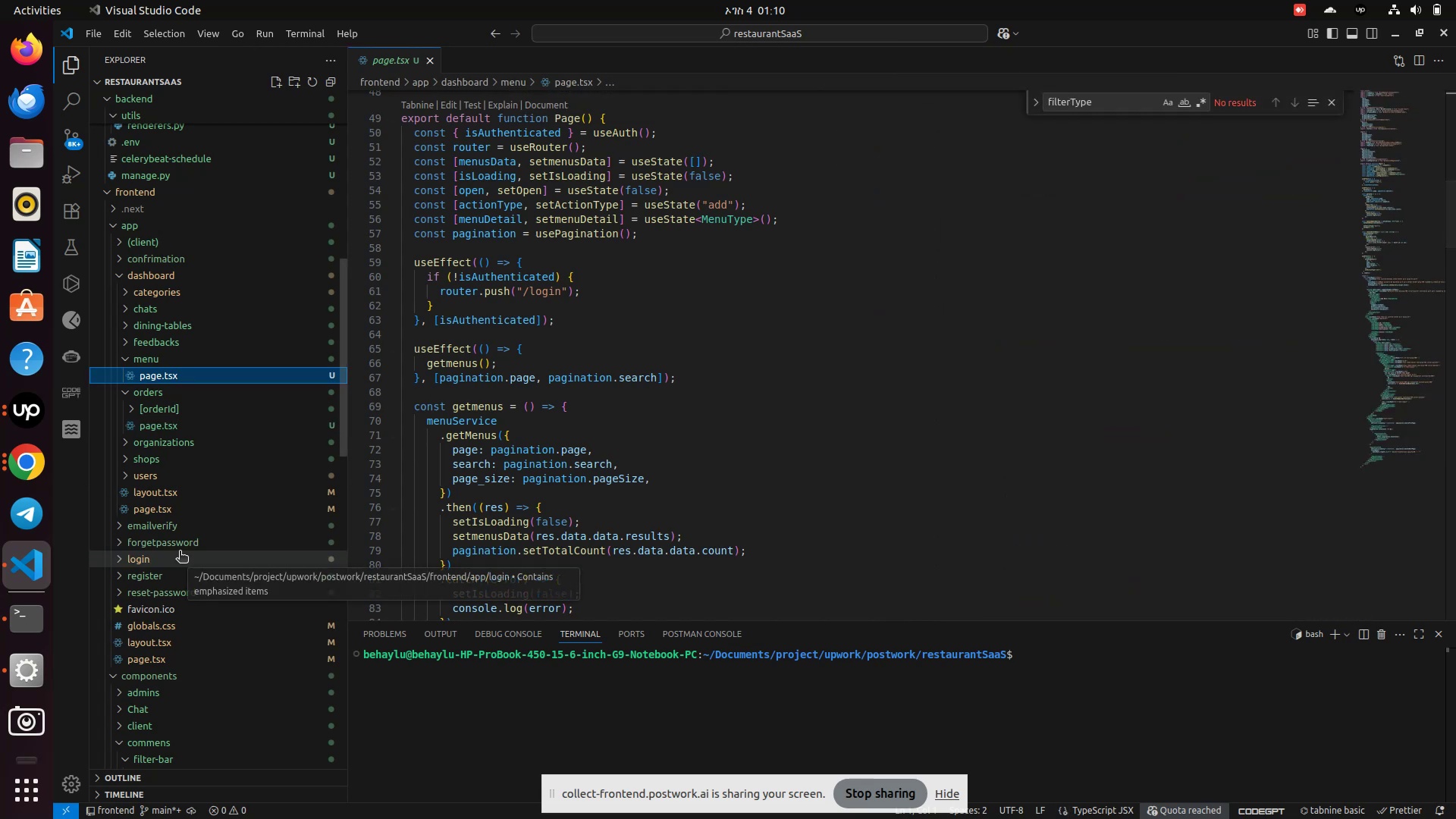 
scroll: coordinate [160, 652], scroll_direction: down, amount: 4.0
 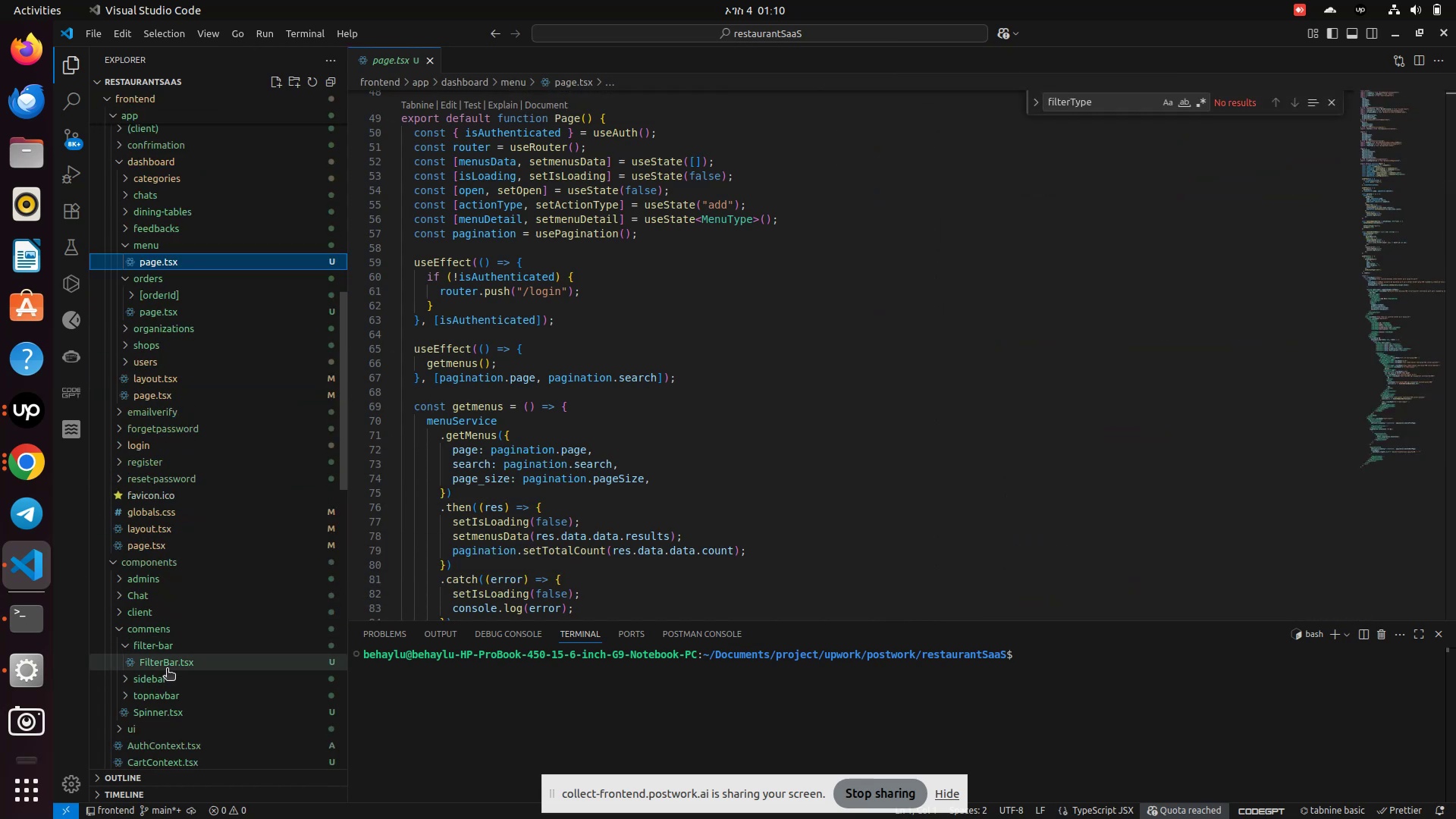 
left_click([166, 669])
 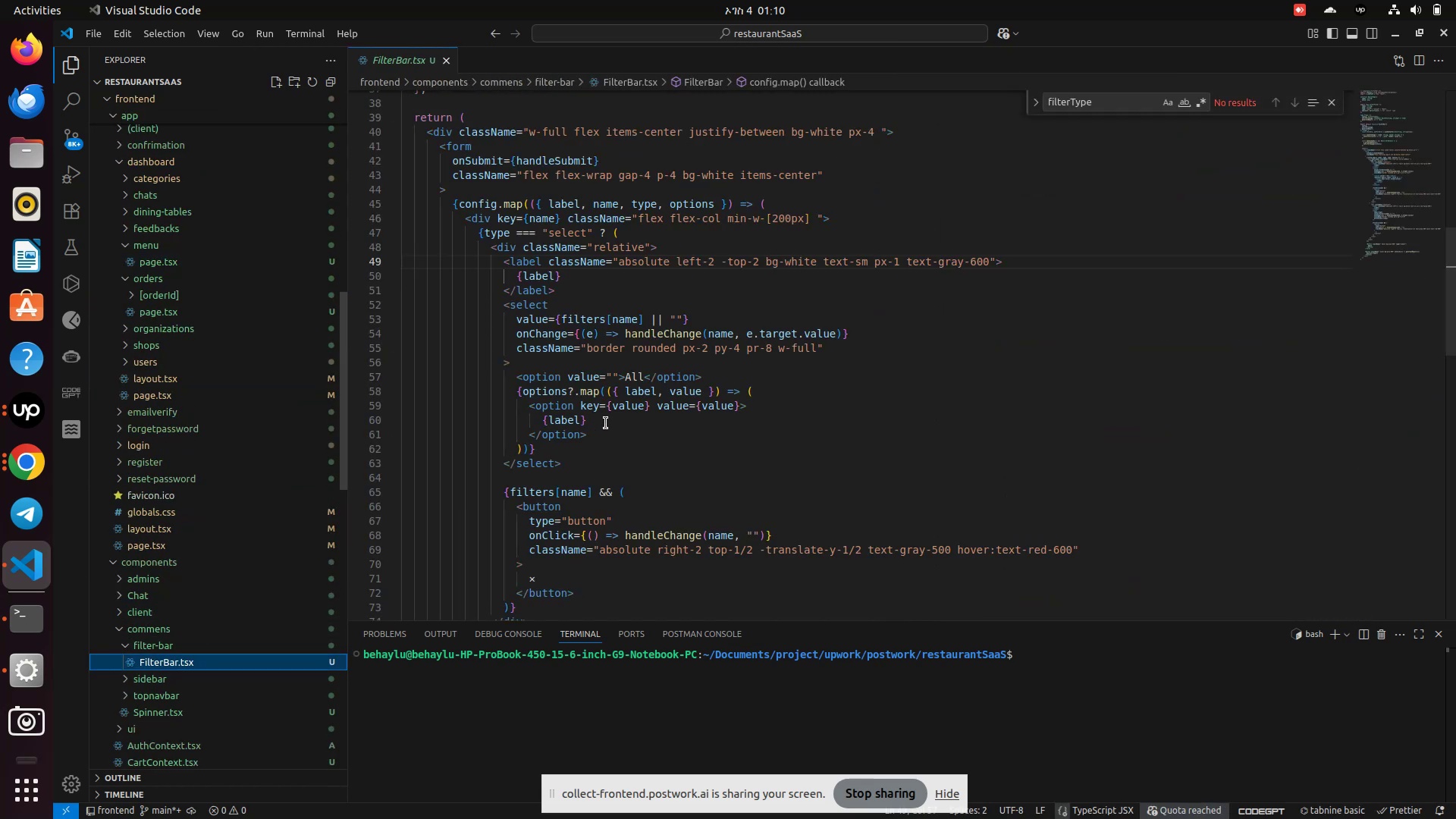 
scroll: coordinate [607, 464], scroll_direction: down, amount: 19.0
 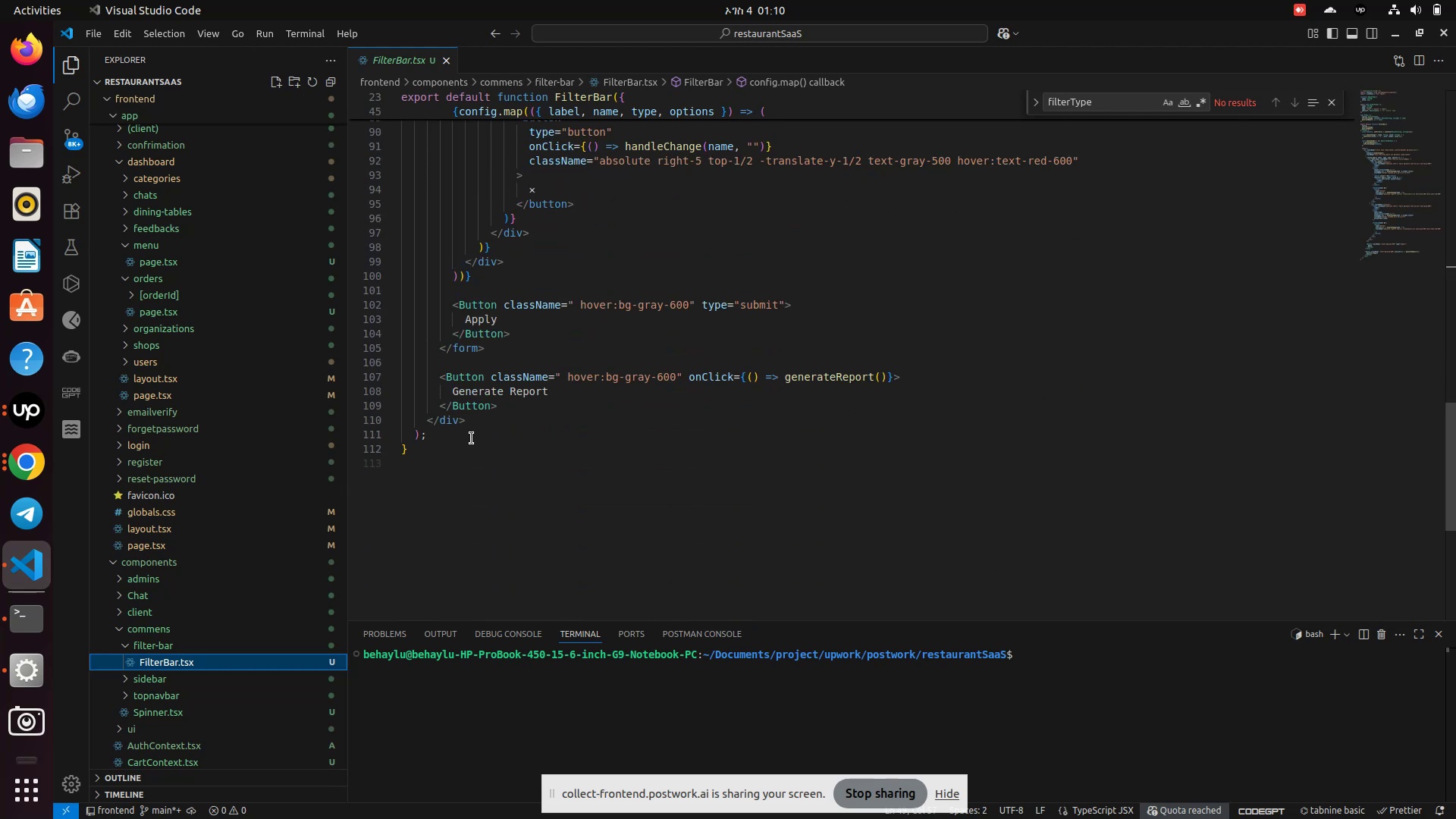 
left_click([441, 441])
 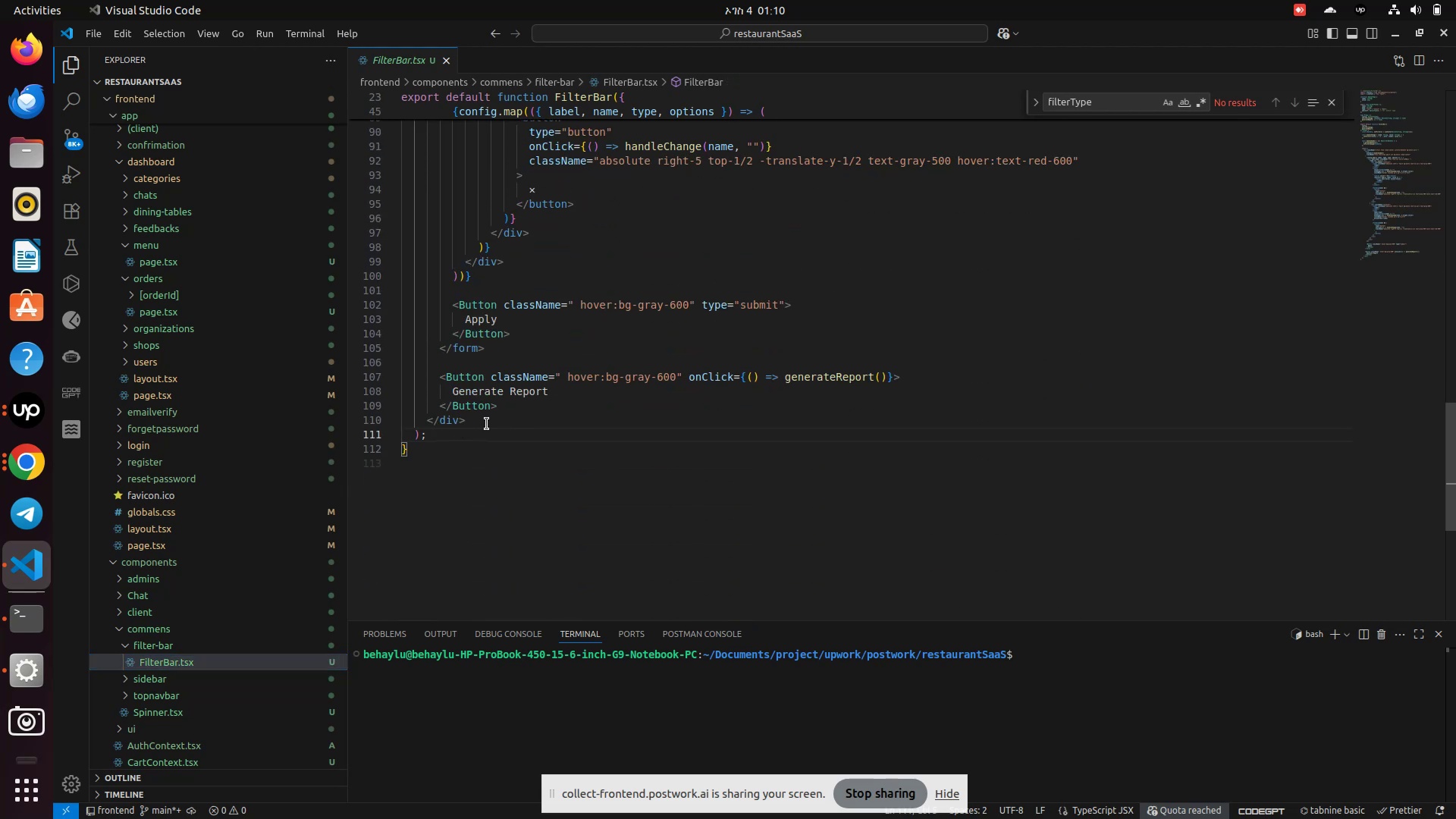 
left_click([513, 416])
 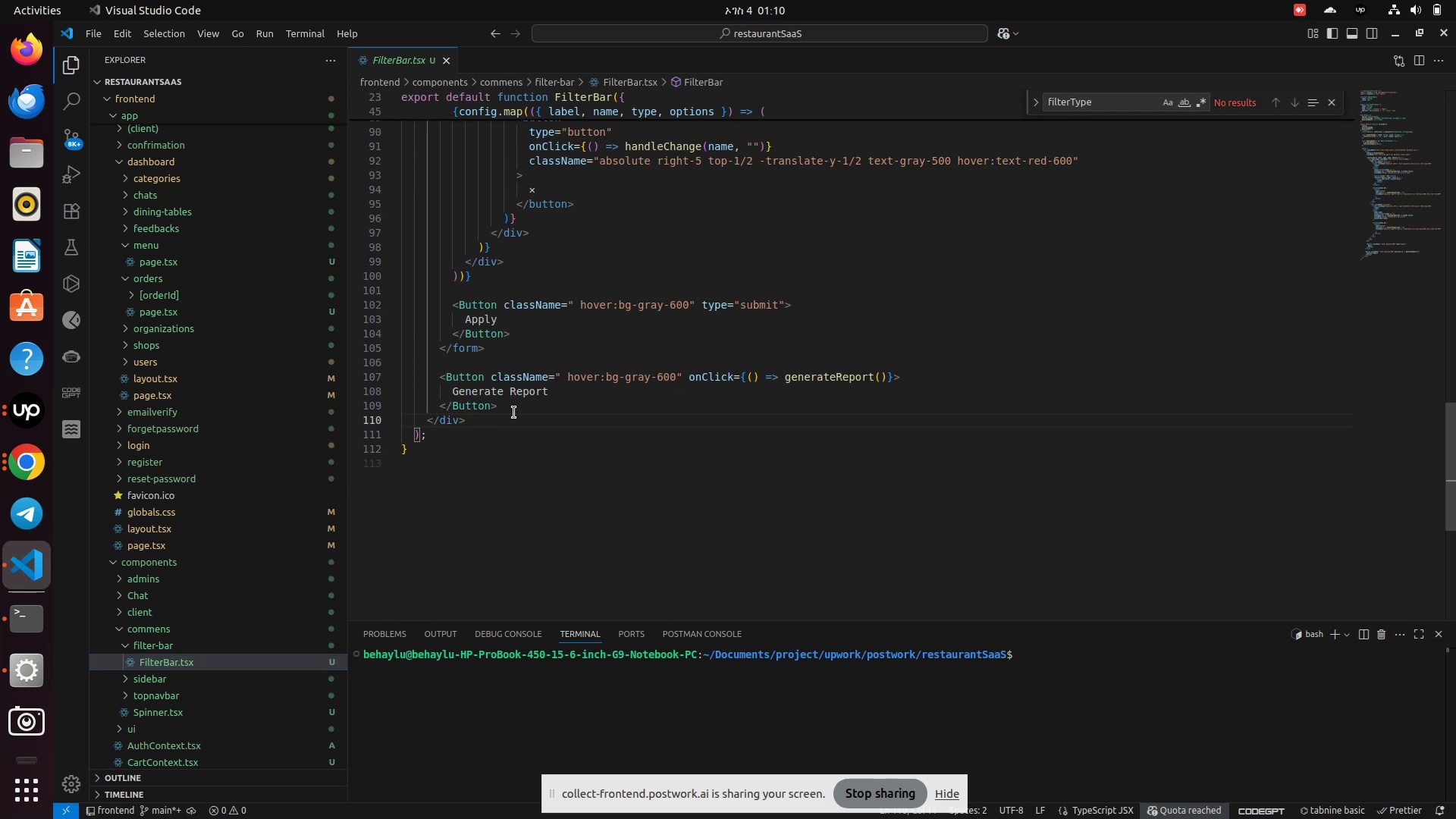 
left_click([515, 412])
 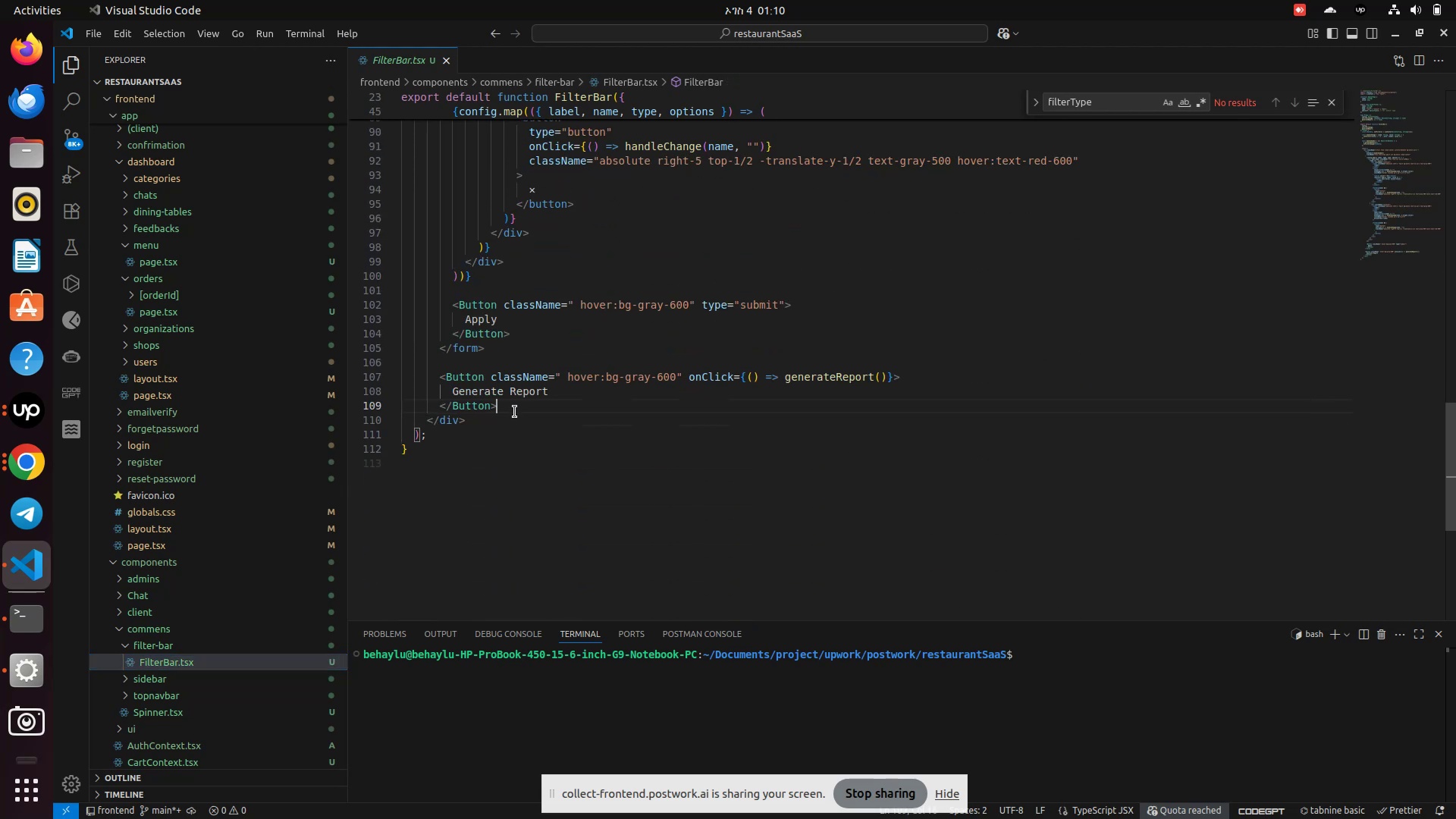 
scroll: coordinate [515, 412], scroll_direction: up, amount: 3.0
 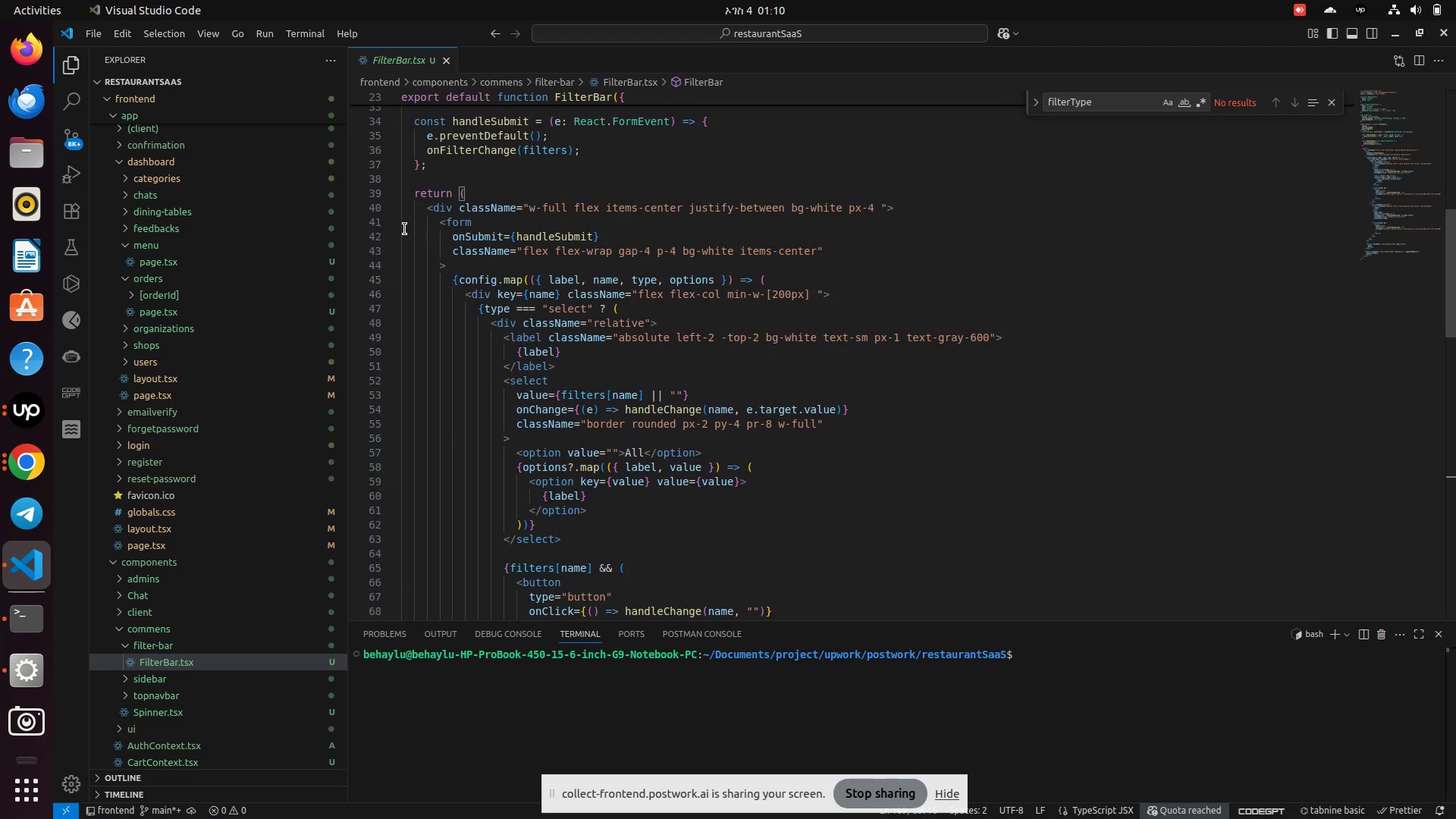 
left_click([394, 224])
 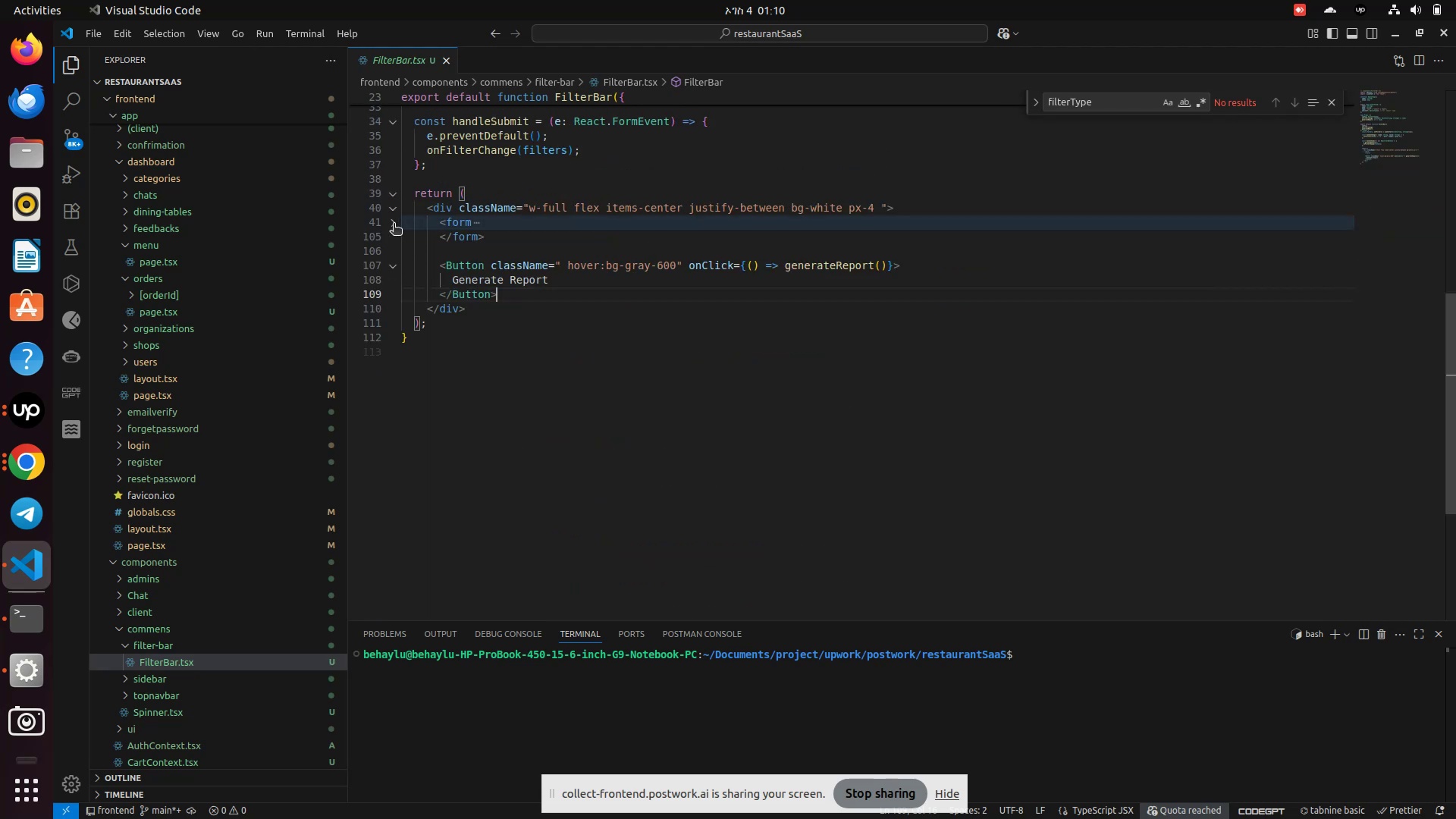 
left_click([394, 224])
 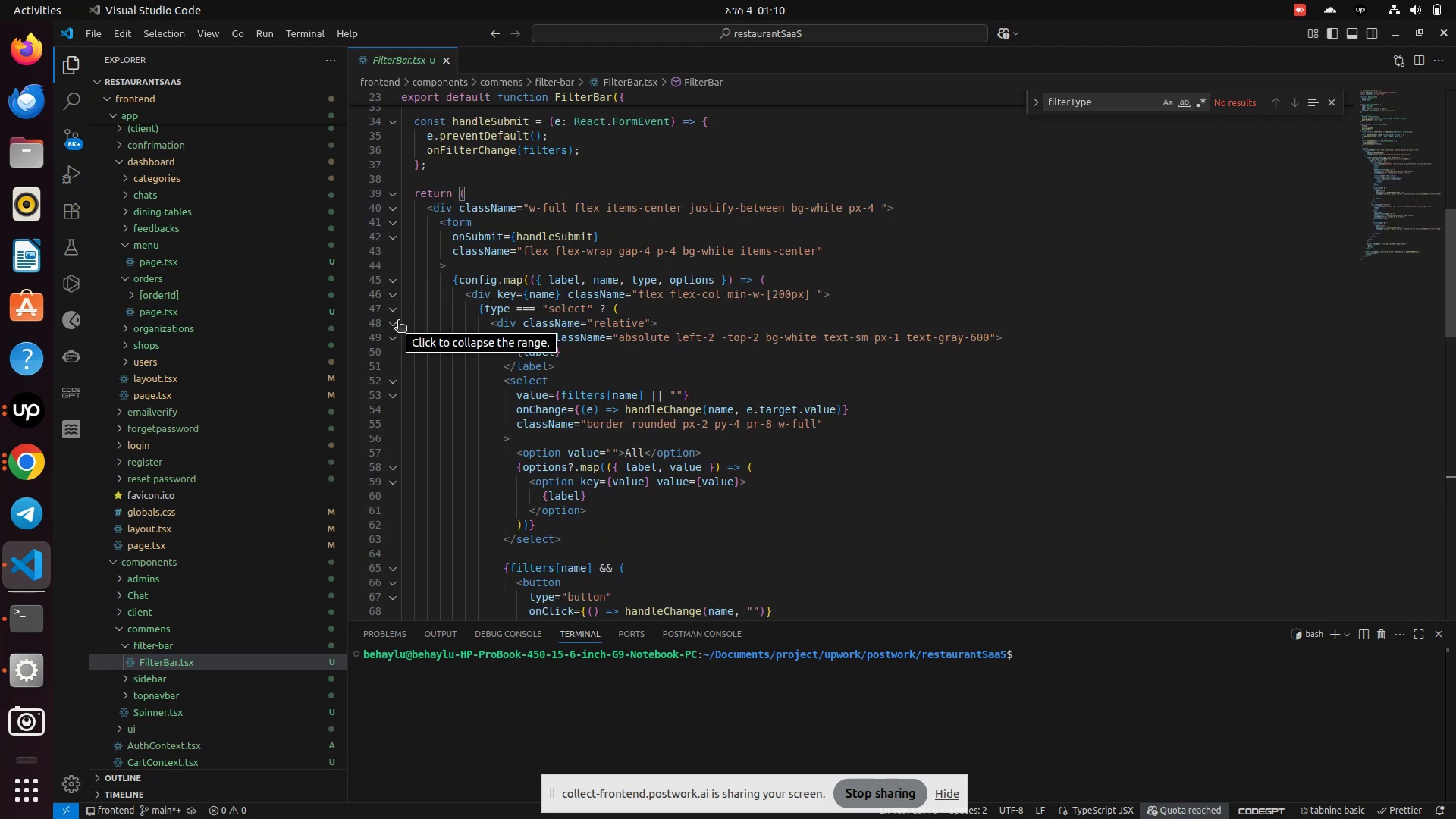 
wait(7.79)
 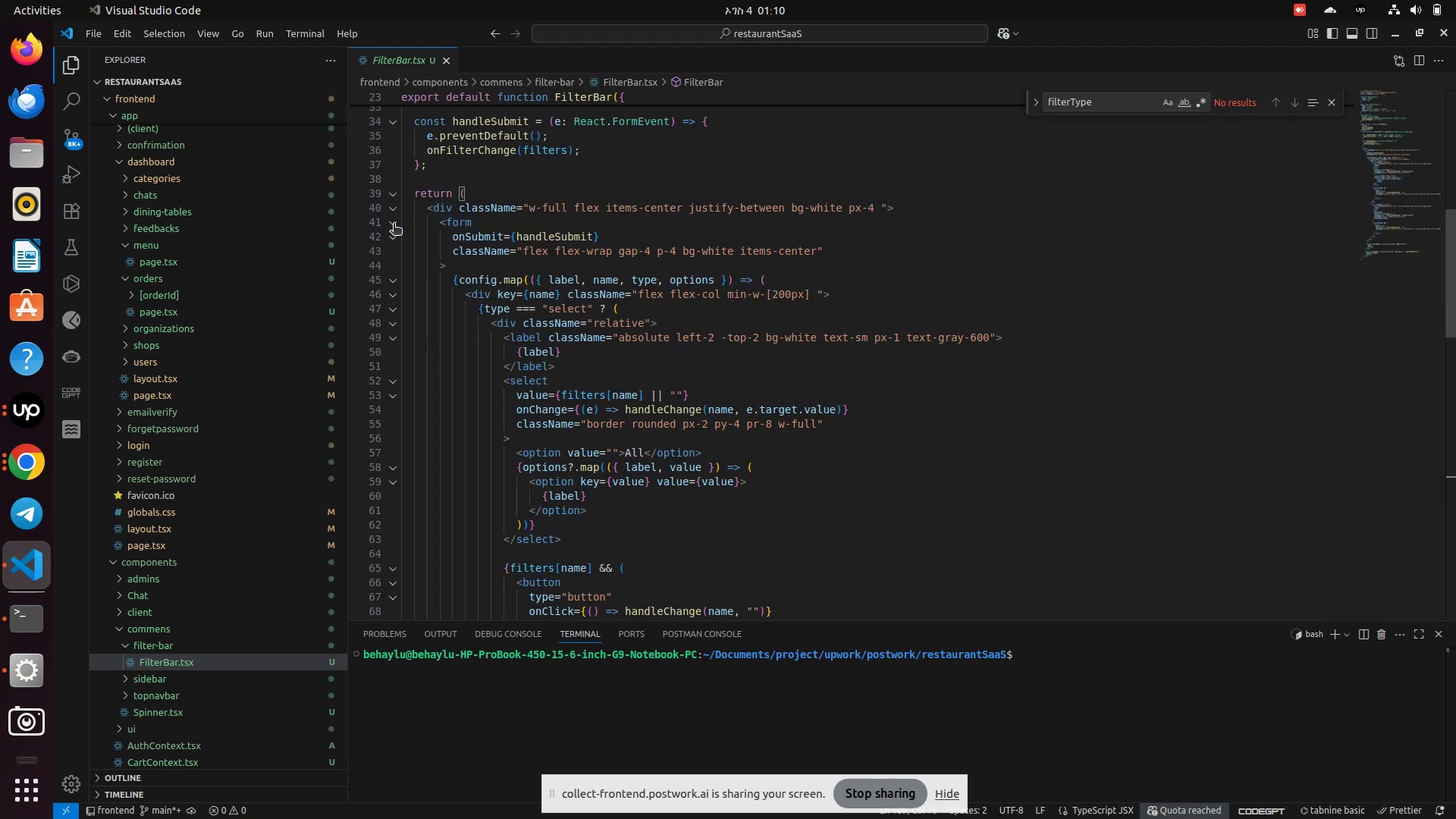 
scroll: coordinate [476, 404], scroll_direction: up, amount: 1.0
 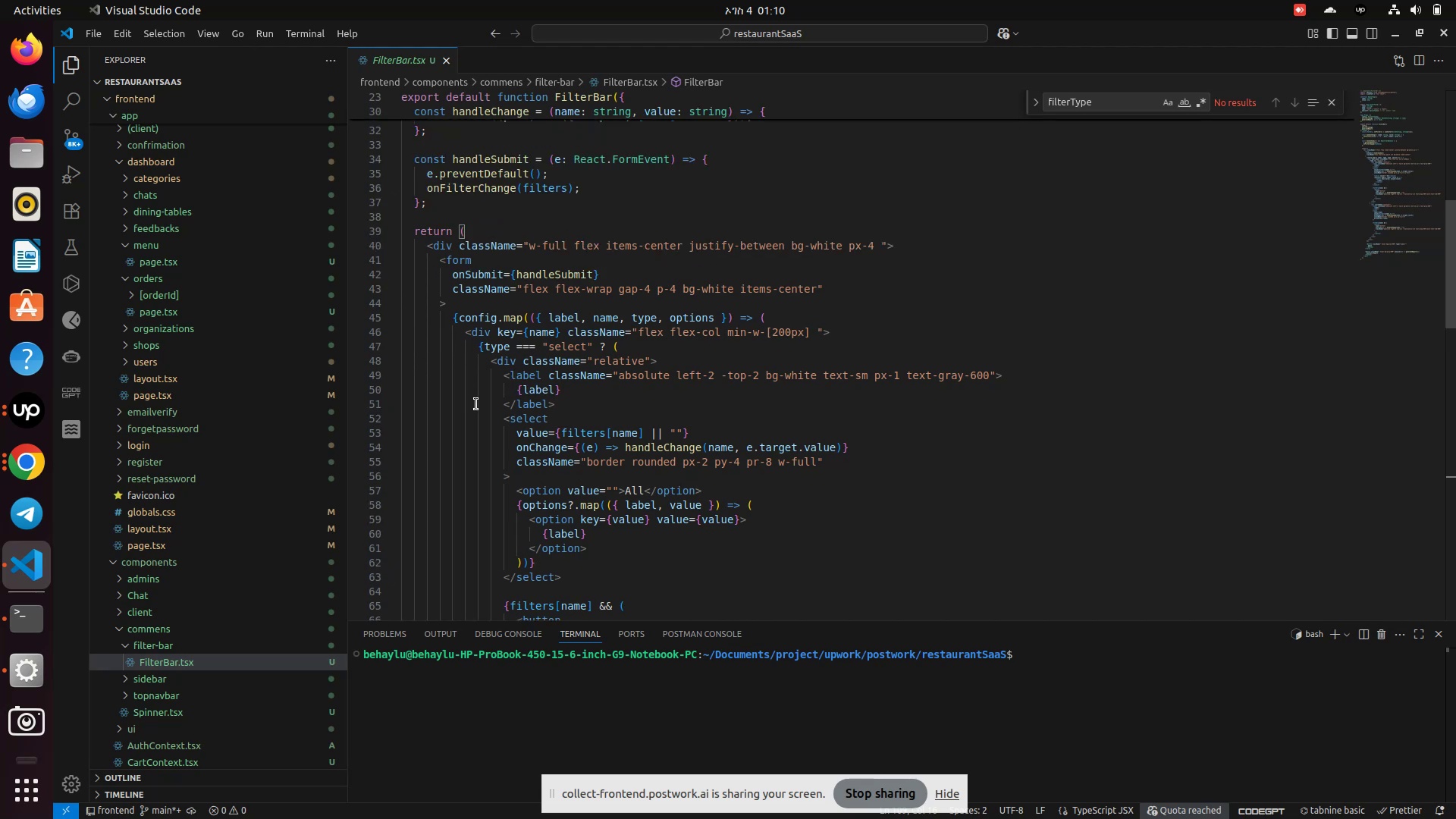 
scroll: coordinate [476, 404], scroll_direction: down, amount: 1.0
 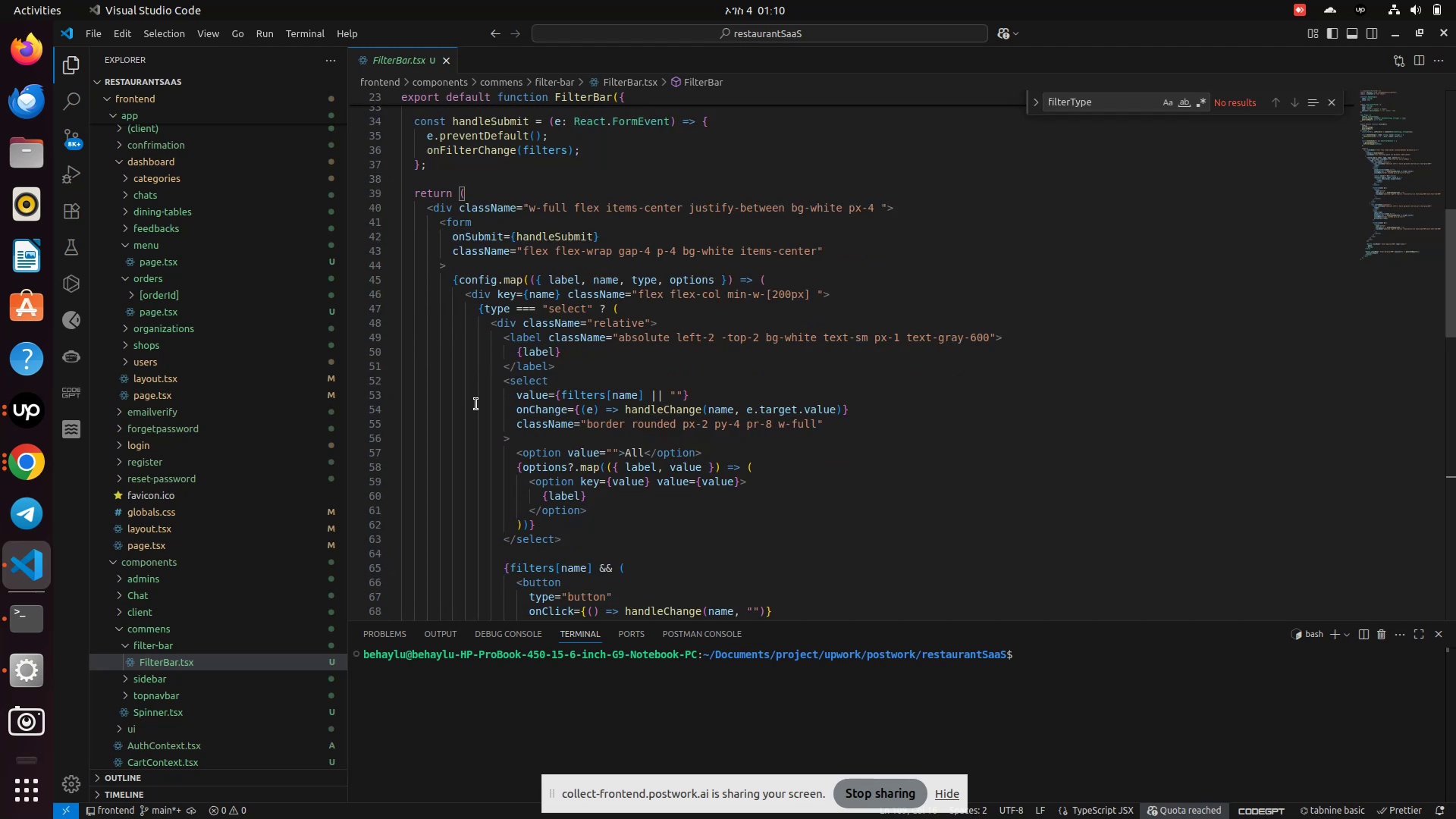 
left_click([477, 404])
 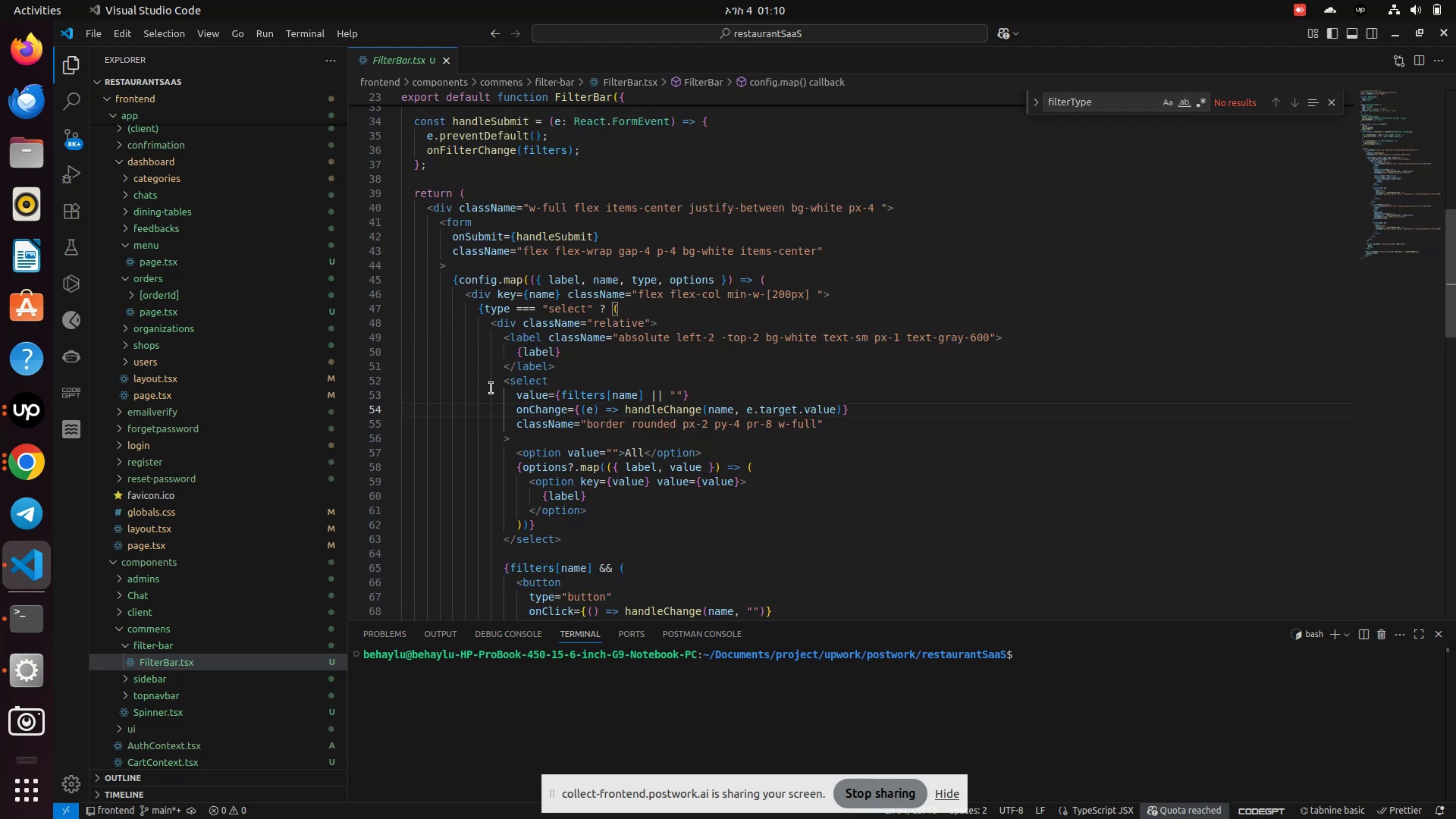 
left_click([491, 388])
 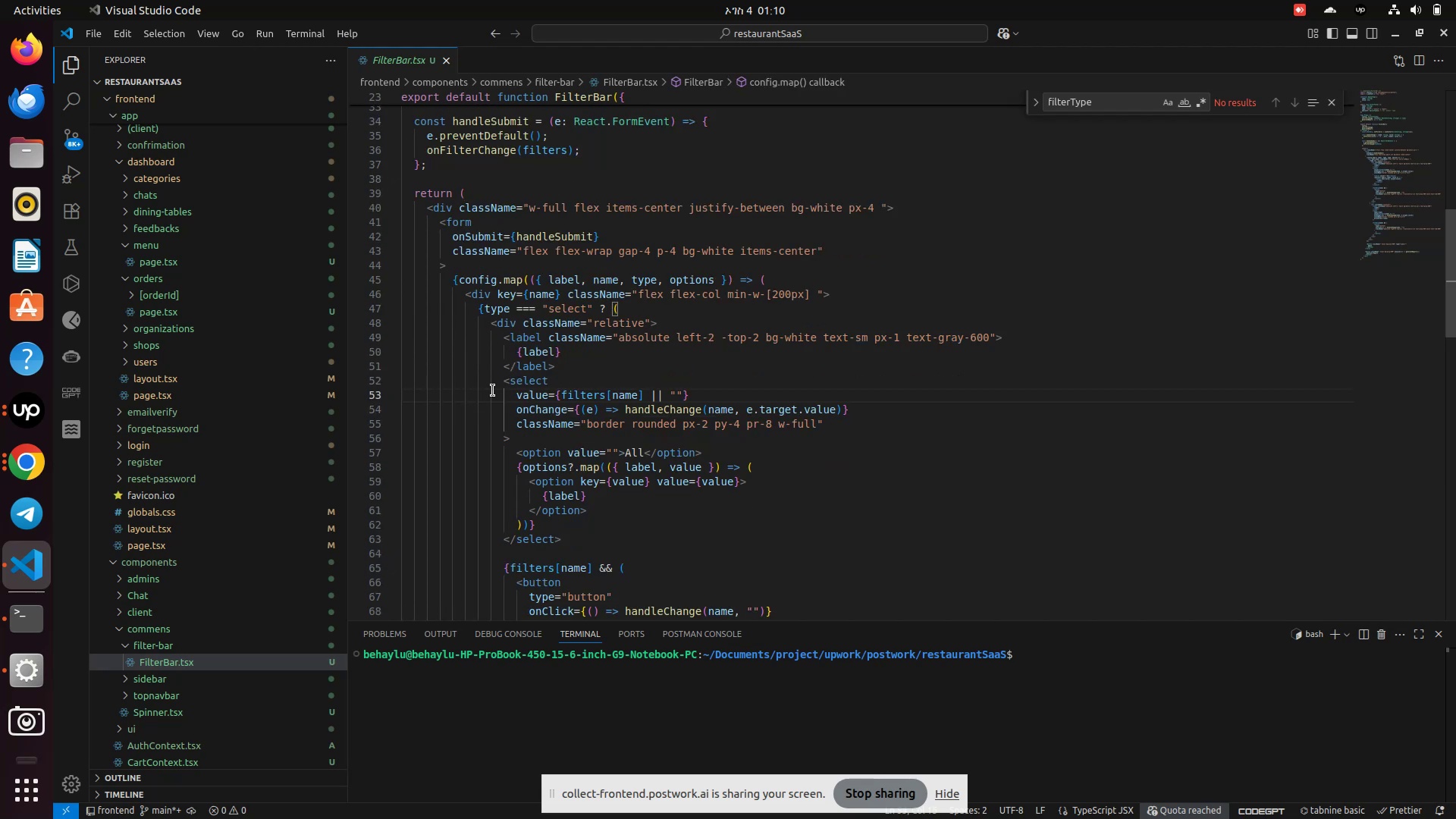 
scroll: coordinate [494, 391], scroll_direction: down, amount: 1.0
 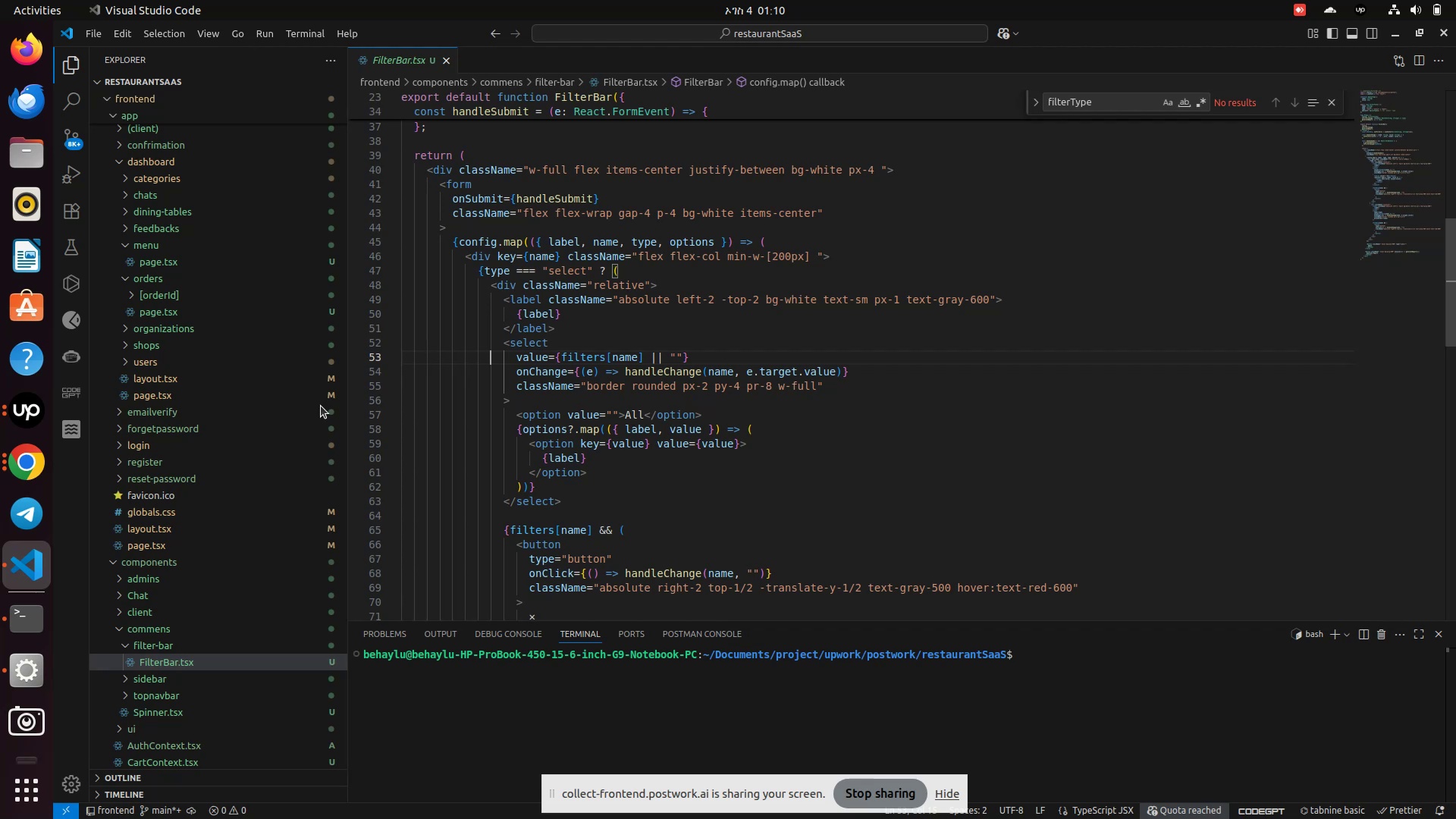 
left_click([13, 477])
 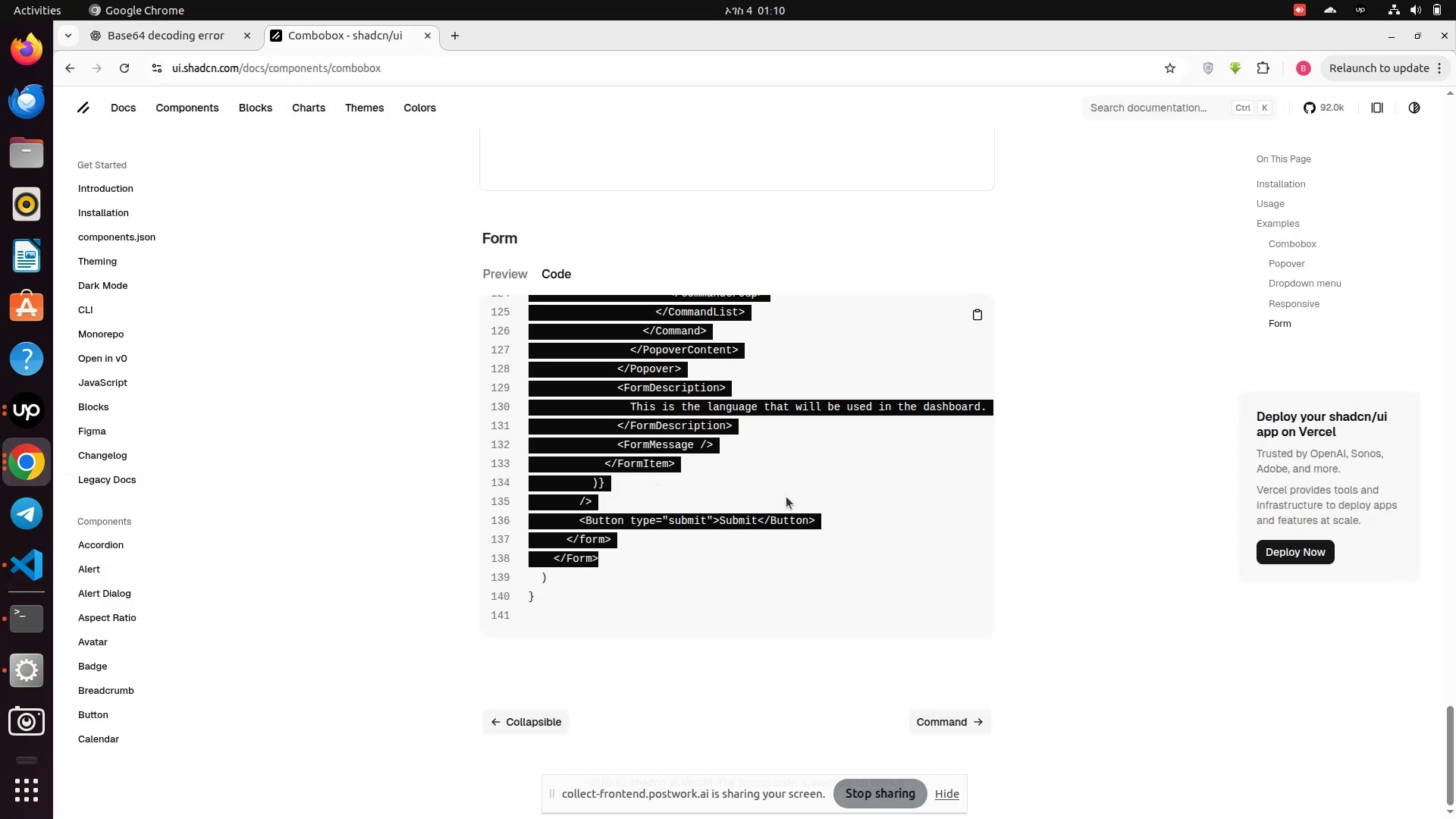 
left_click([786, 497])
 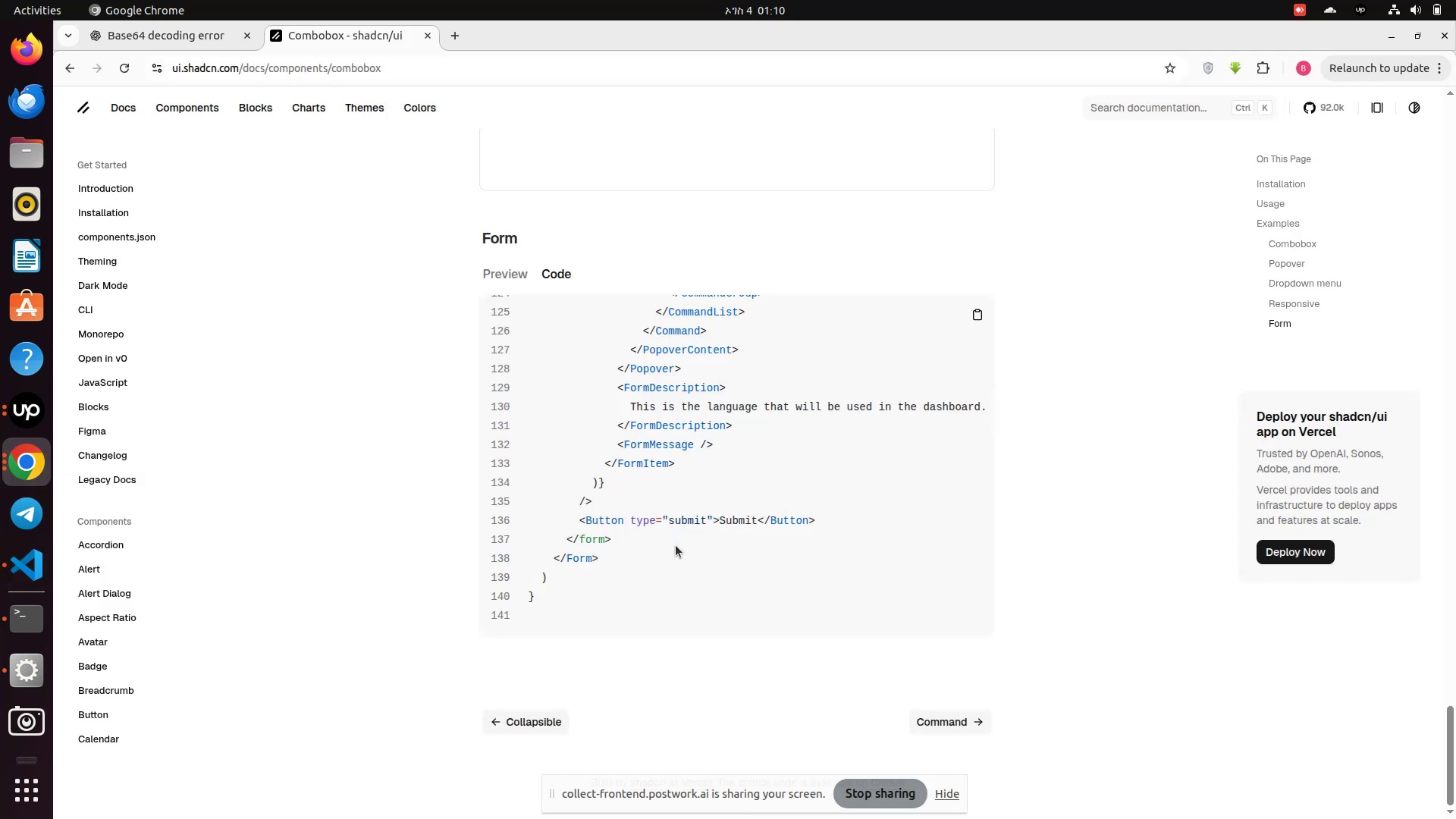 
scroll: coordinate [623, 224], scroll_direction: up, amount: 20.0
 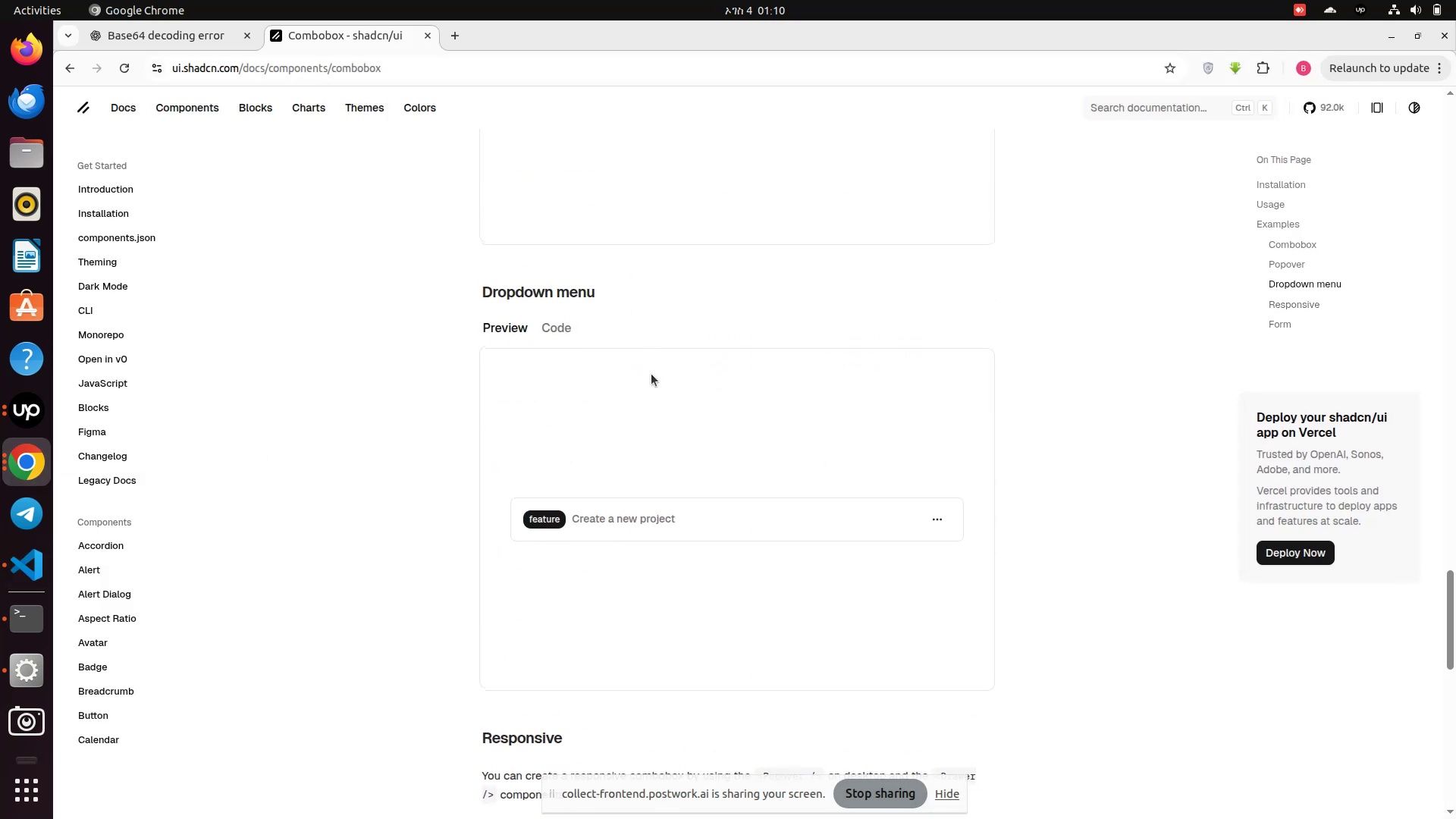 
mouse_move([642, 490])
 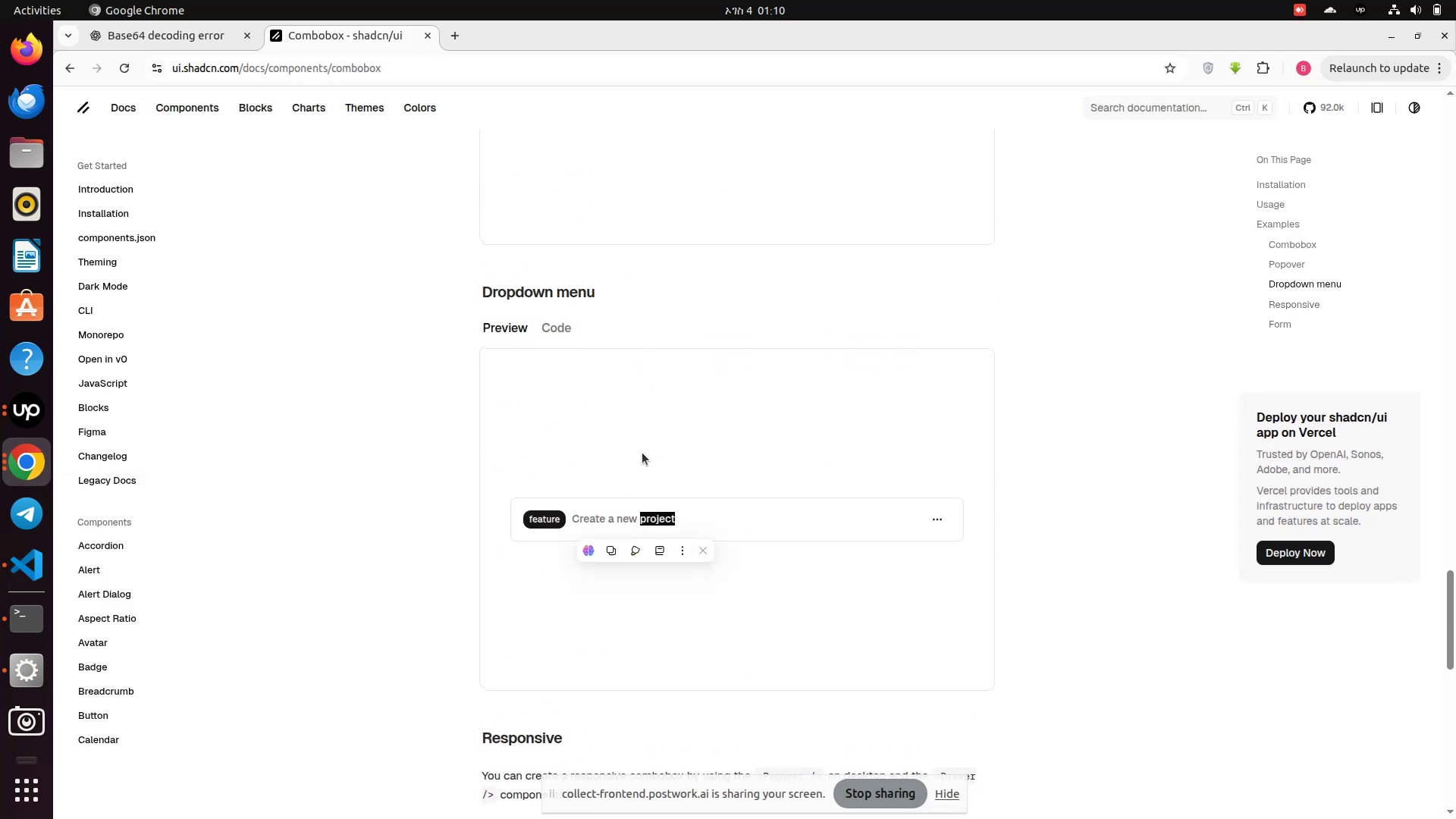 
scroll: coordinate [584, 534], scroll_direction: up, amount: 28.0
 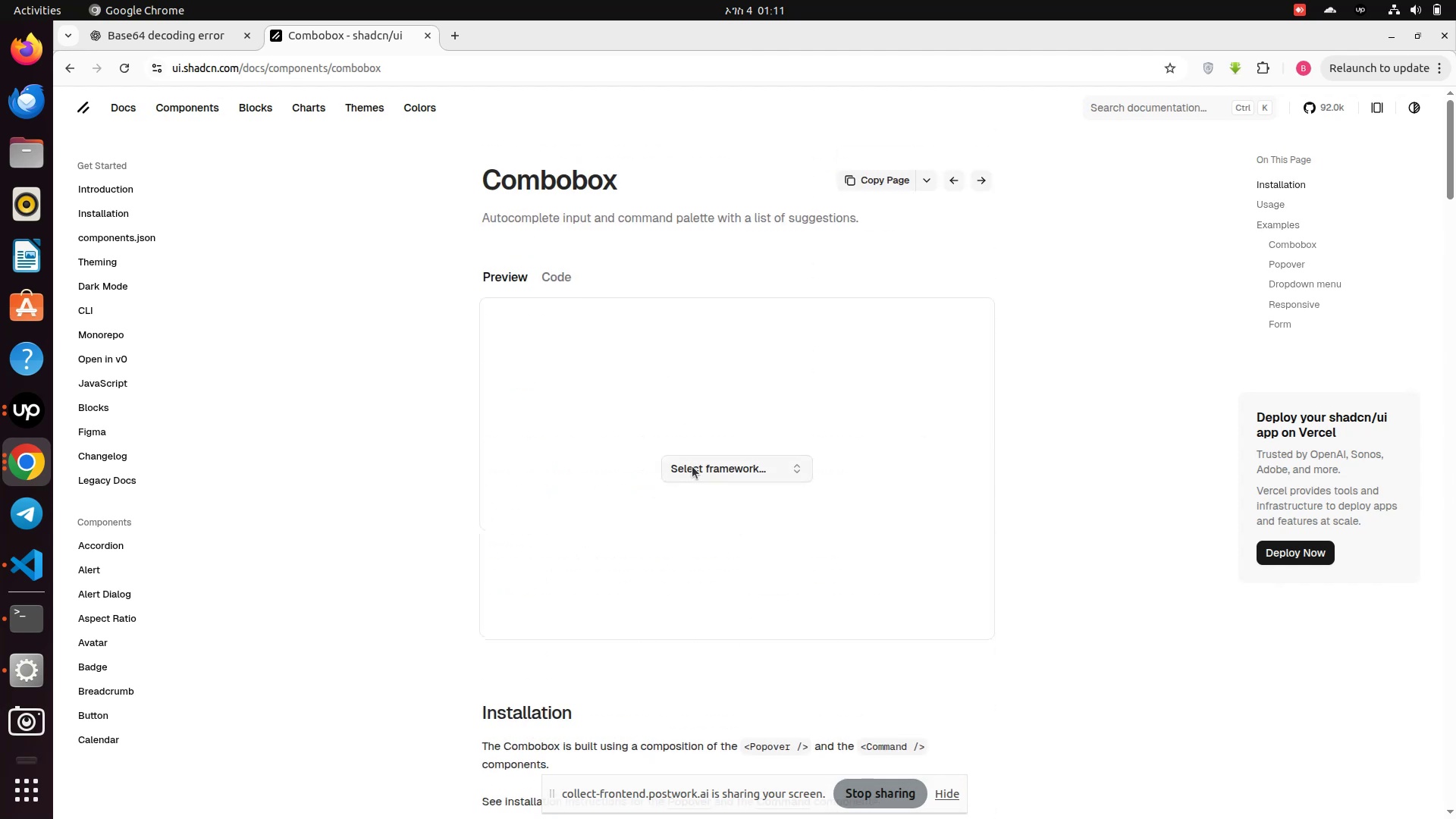 
left_click([693, 466])
 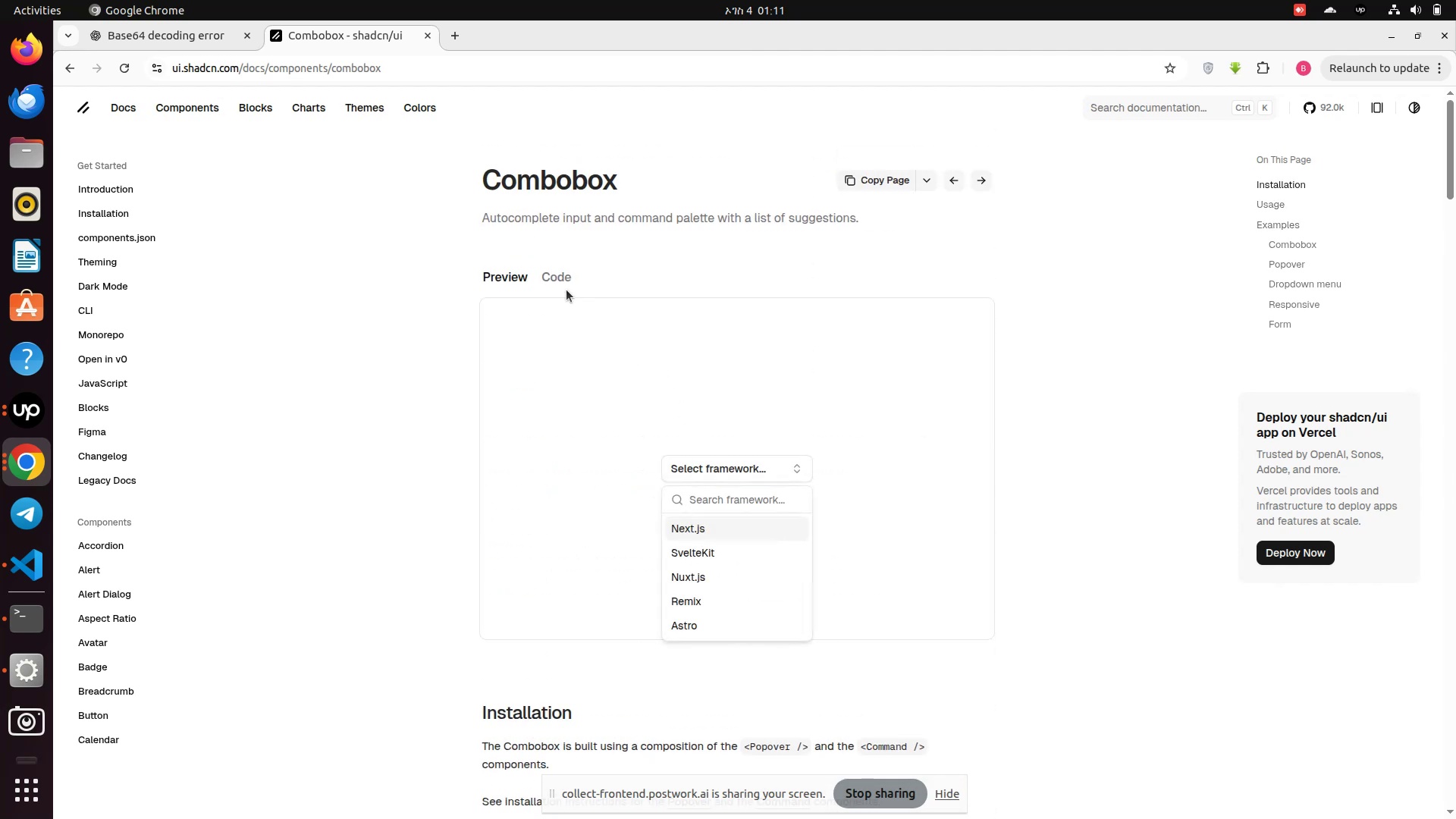 
left_click([555, 278])
 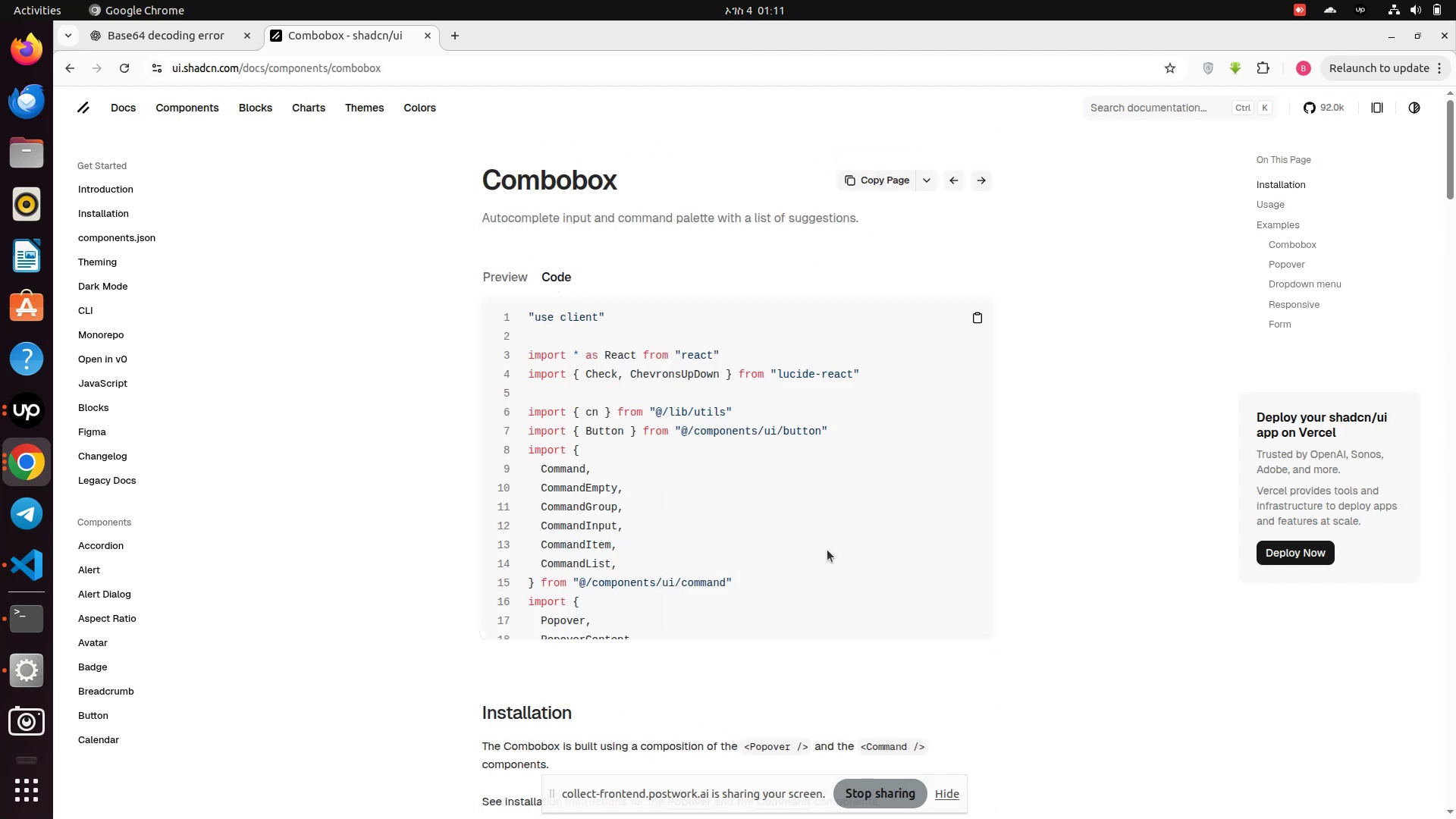 
scroll: coordinate [730, 485], scroll_direction: down, amount: 2.0
 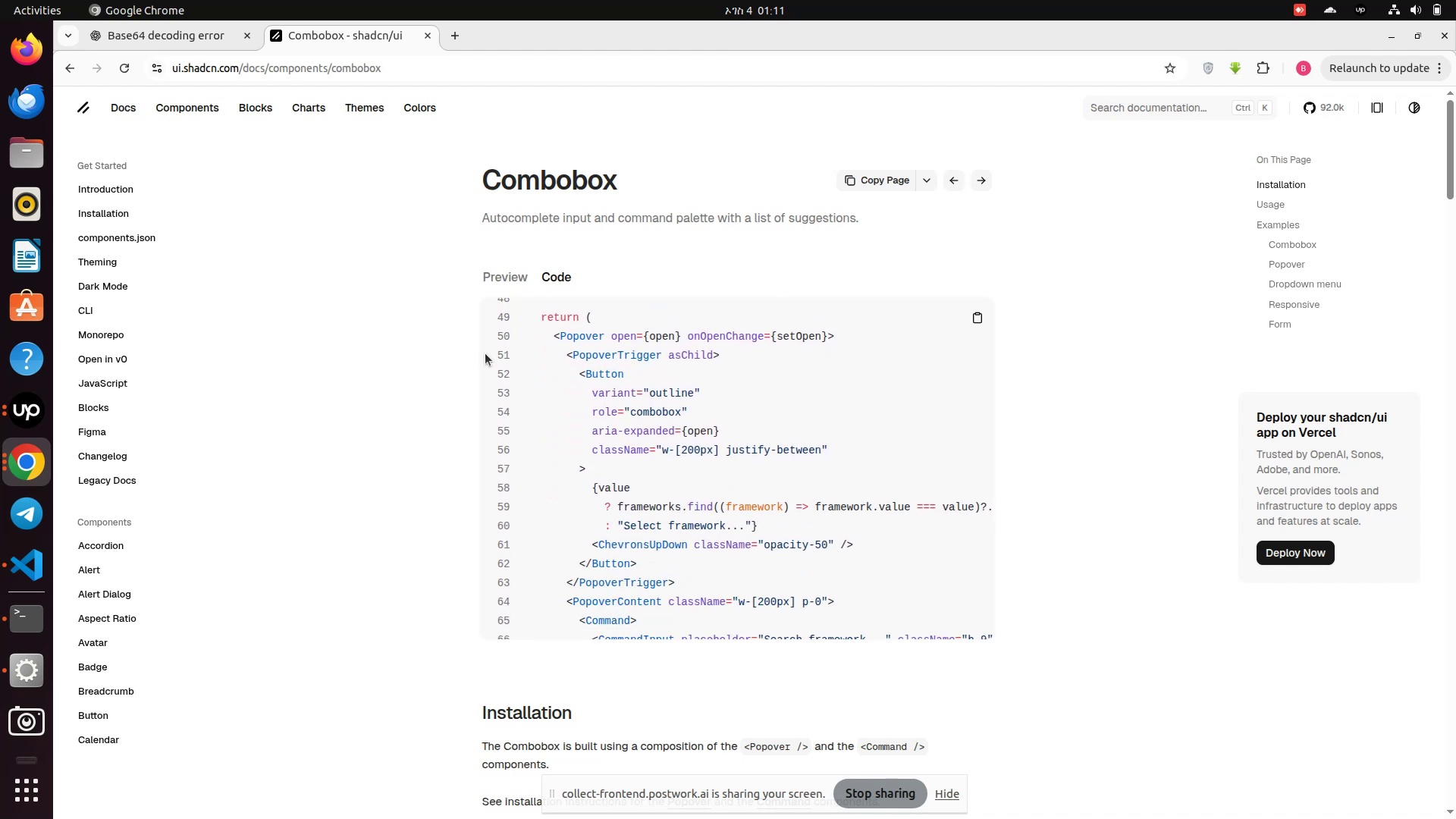 
wait(5.87)
 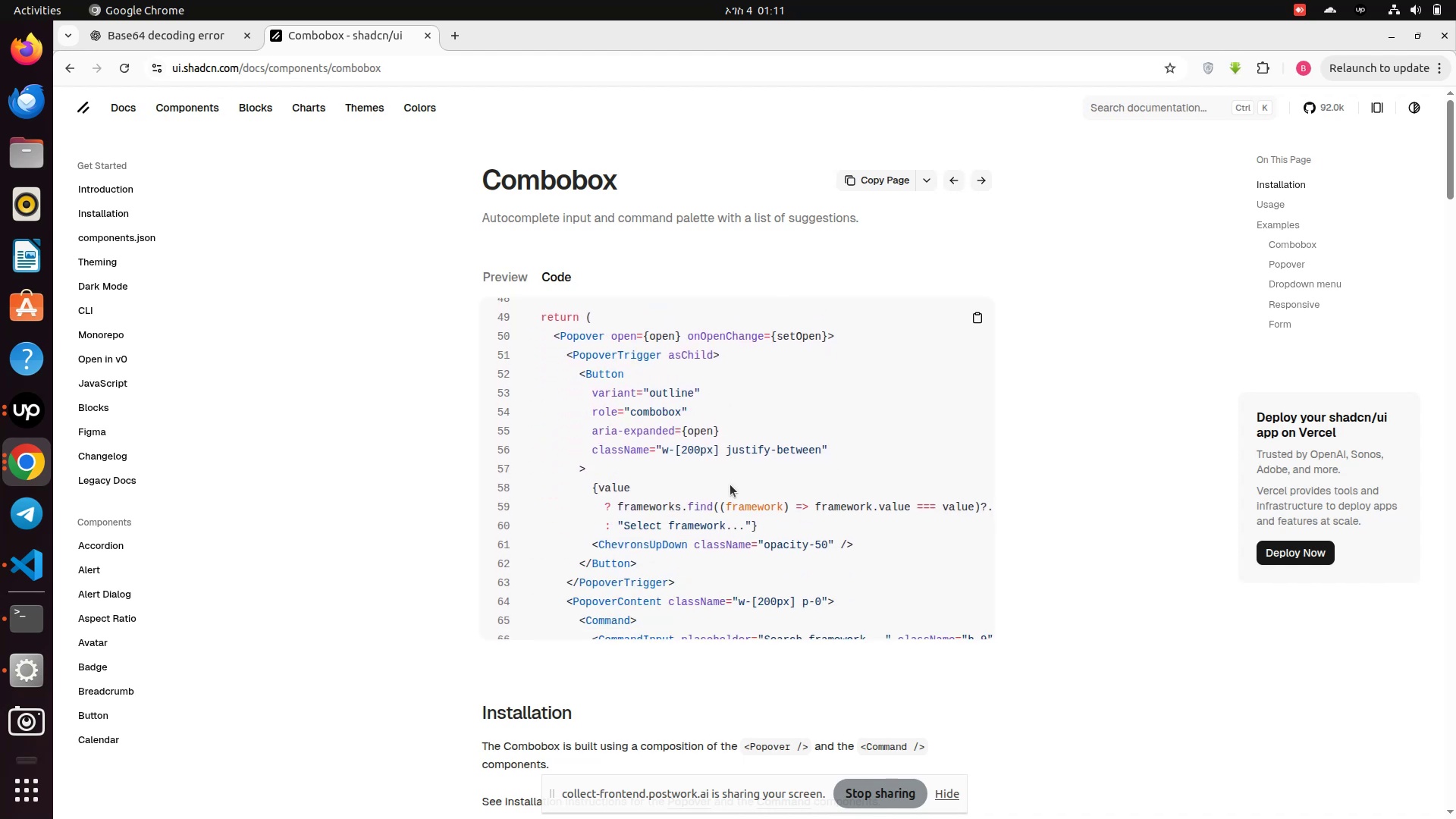 
left_click_drag(start_coordinate=[551, 335], to_coordinate=[632, 567])
 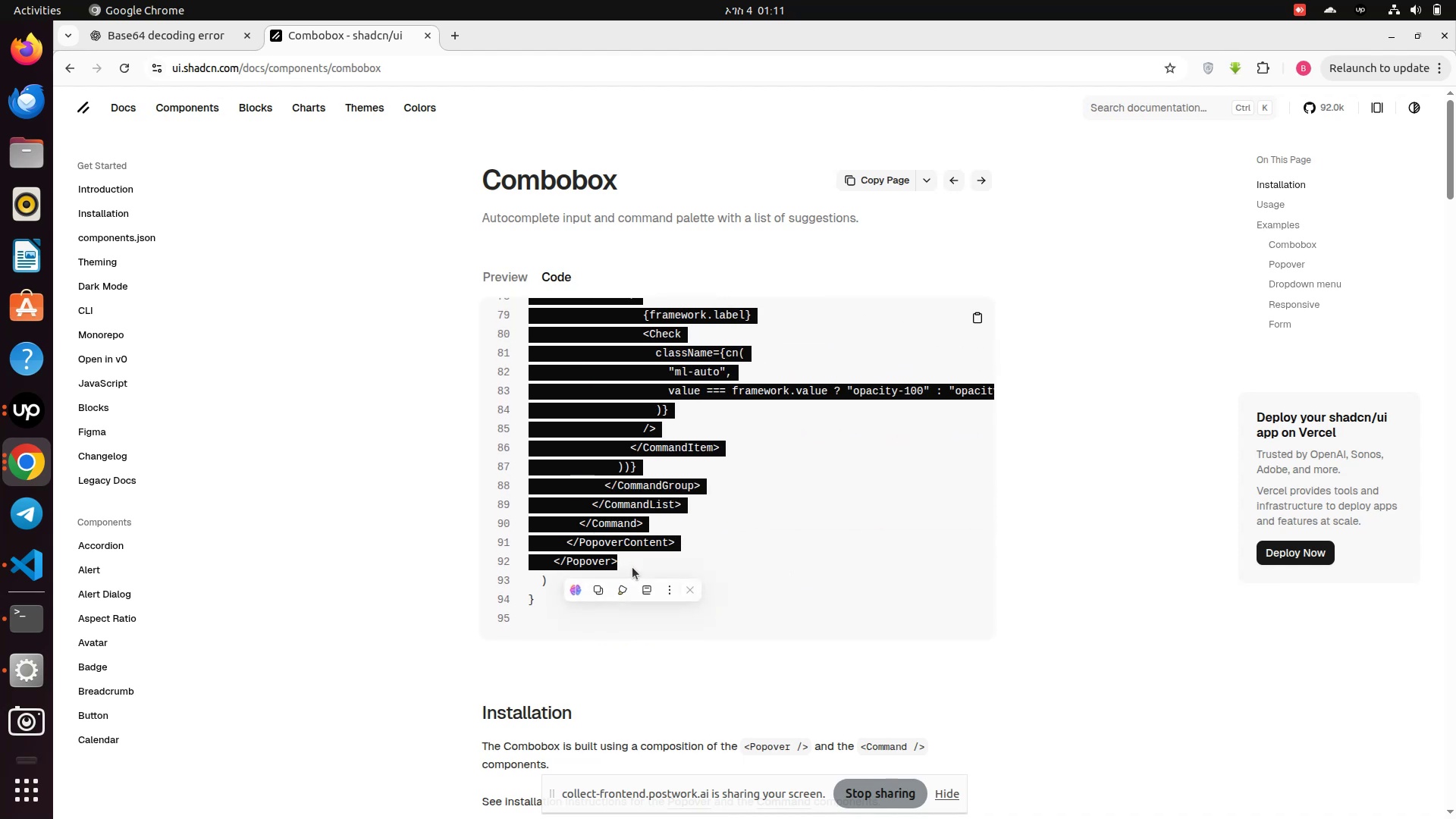 
key(Control+C)
 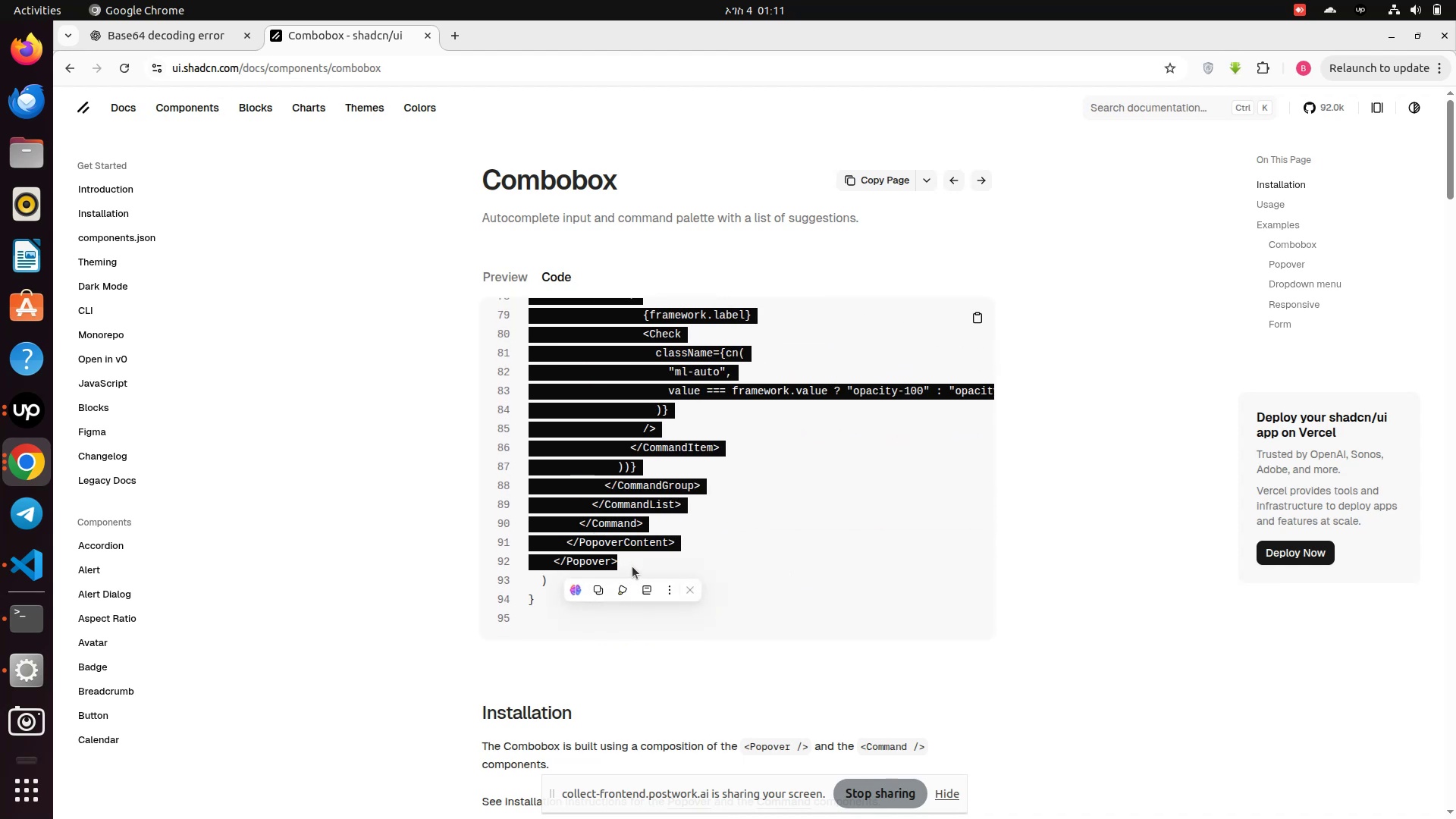 
key(Control+C)
 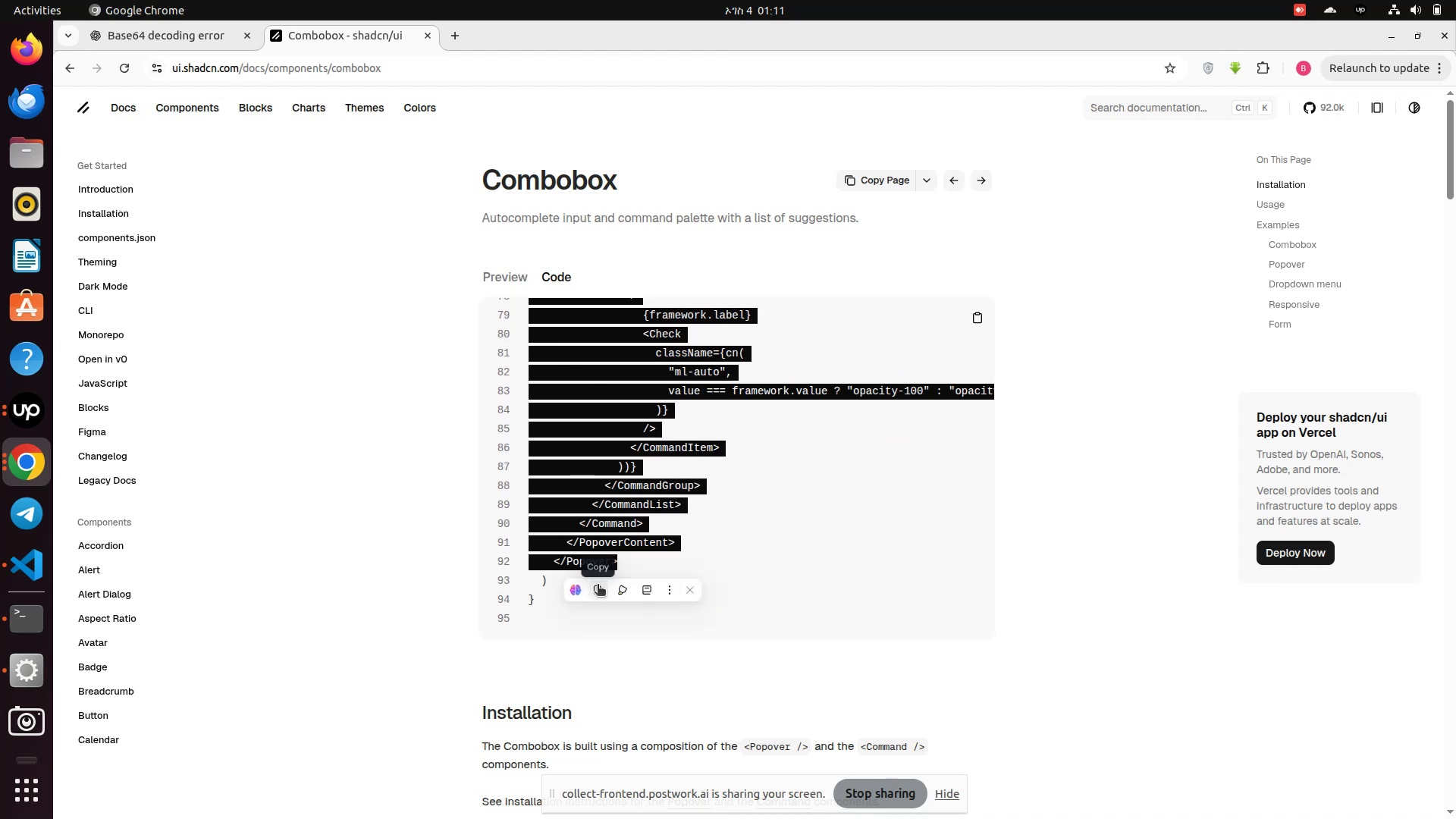 
left_click([598, 585])
 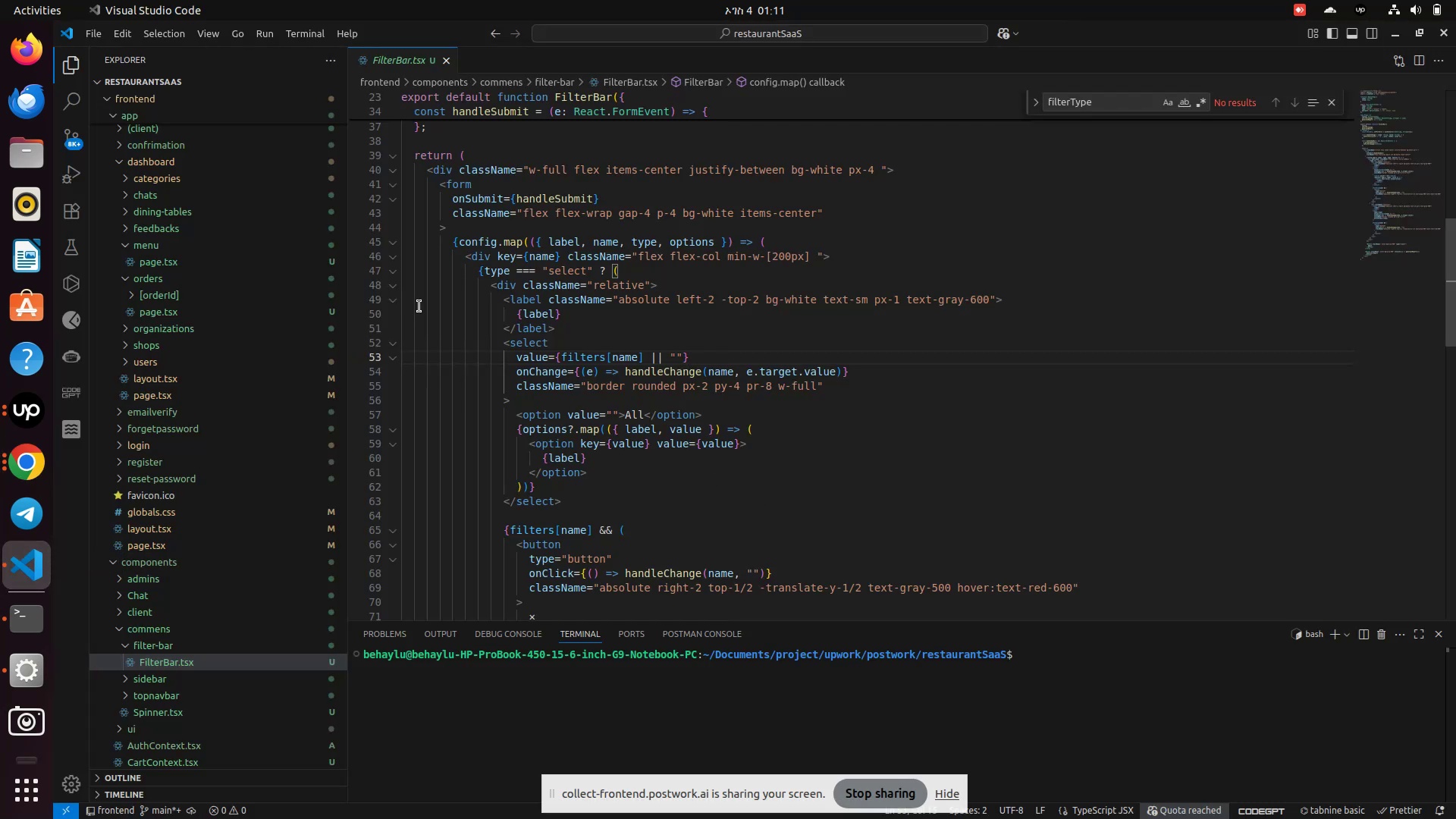 
left_click([480, 318])
 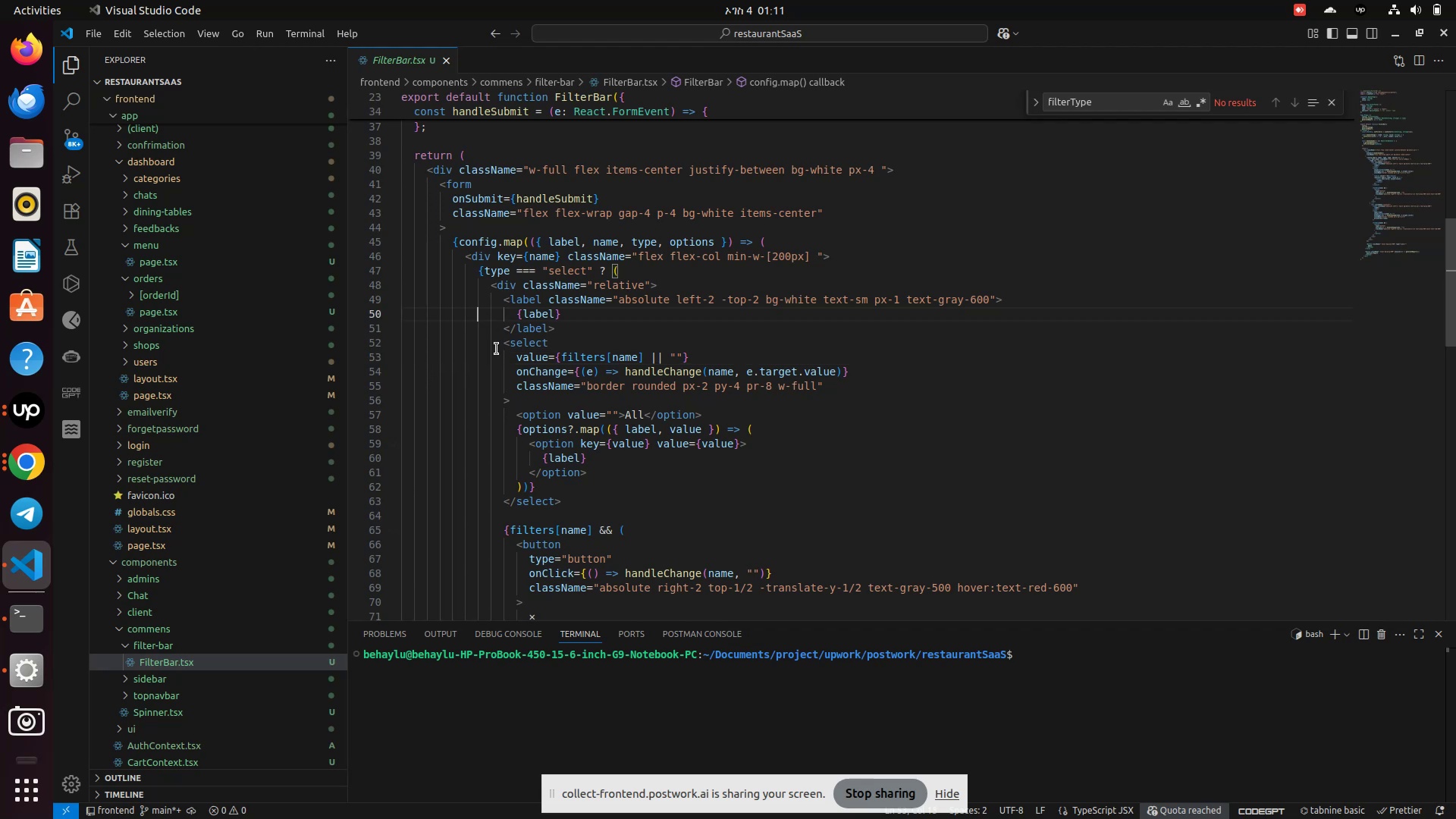 
left_click([494, 347])
 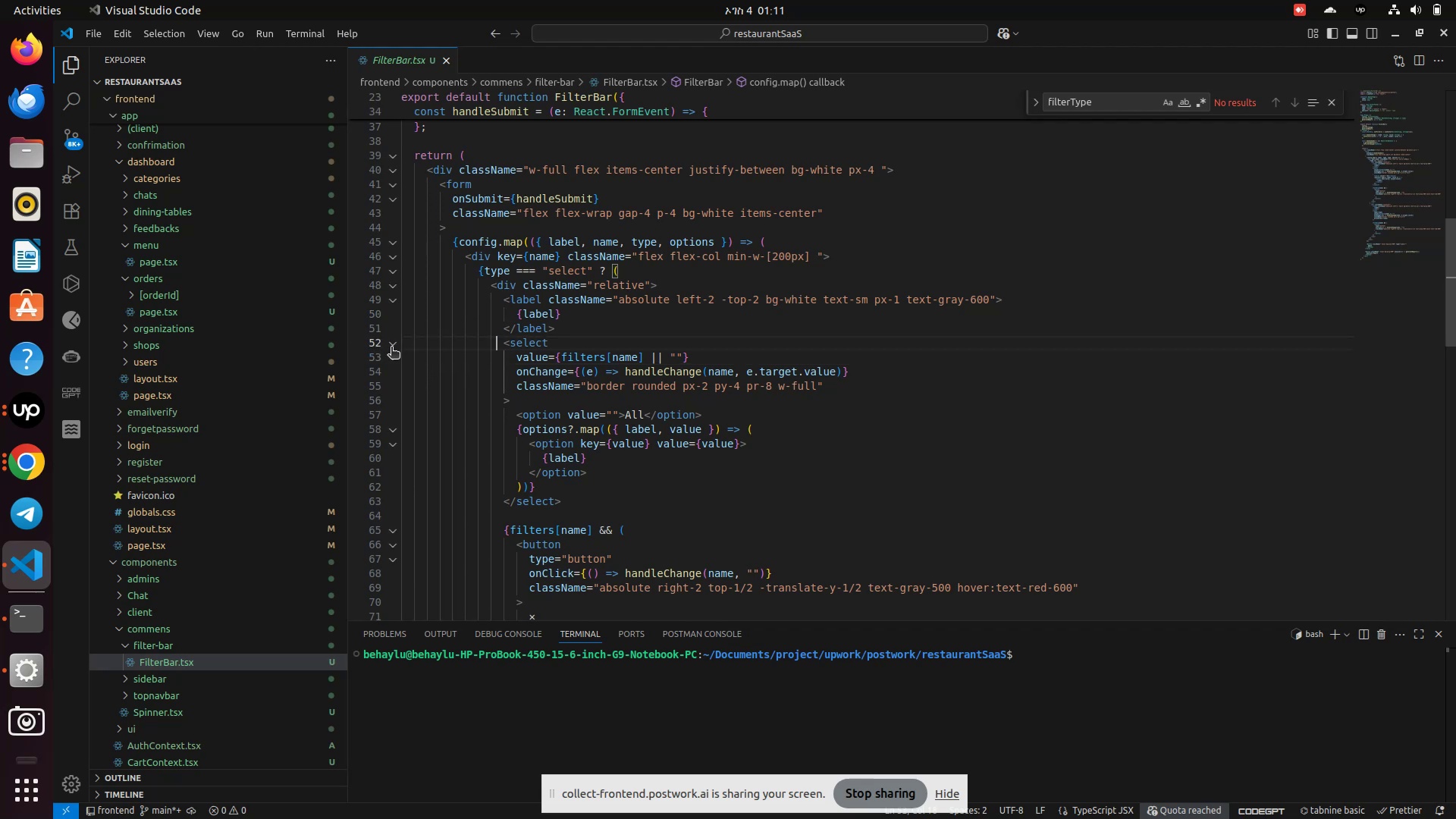 
left_click([393, 349])
 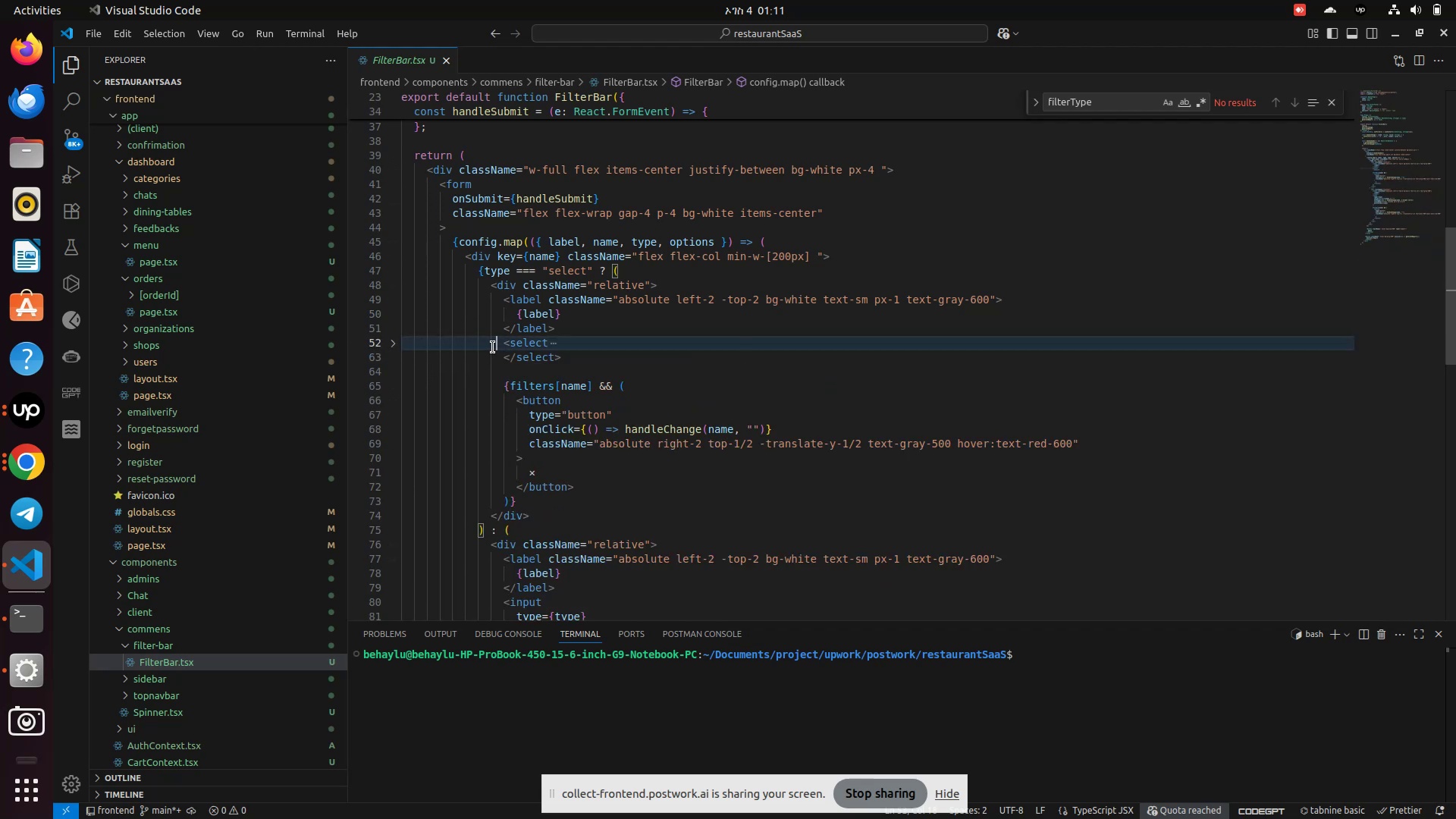 
left_click_drag(start_coordinate=[493, 347], to_coordinate=[567, 358])
 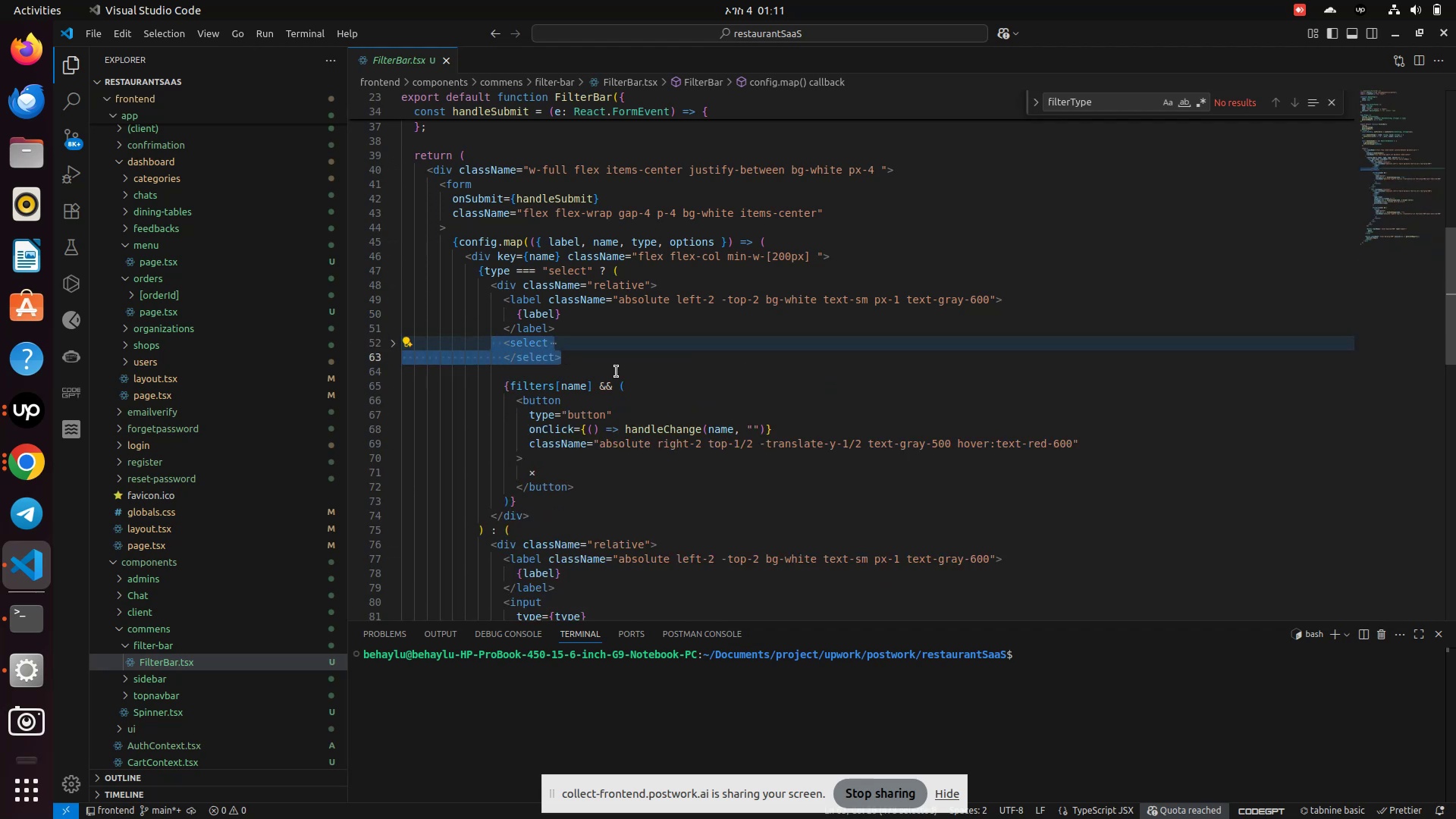 
key(Control+V)
 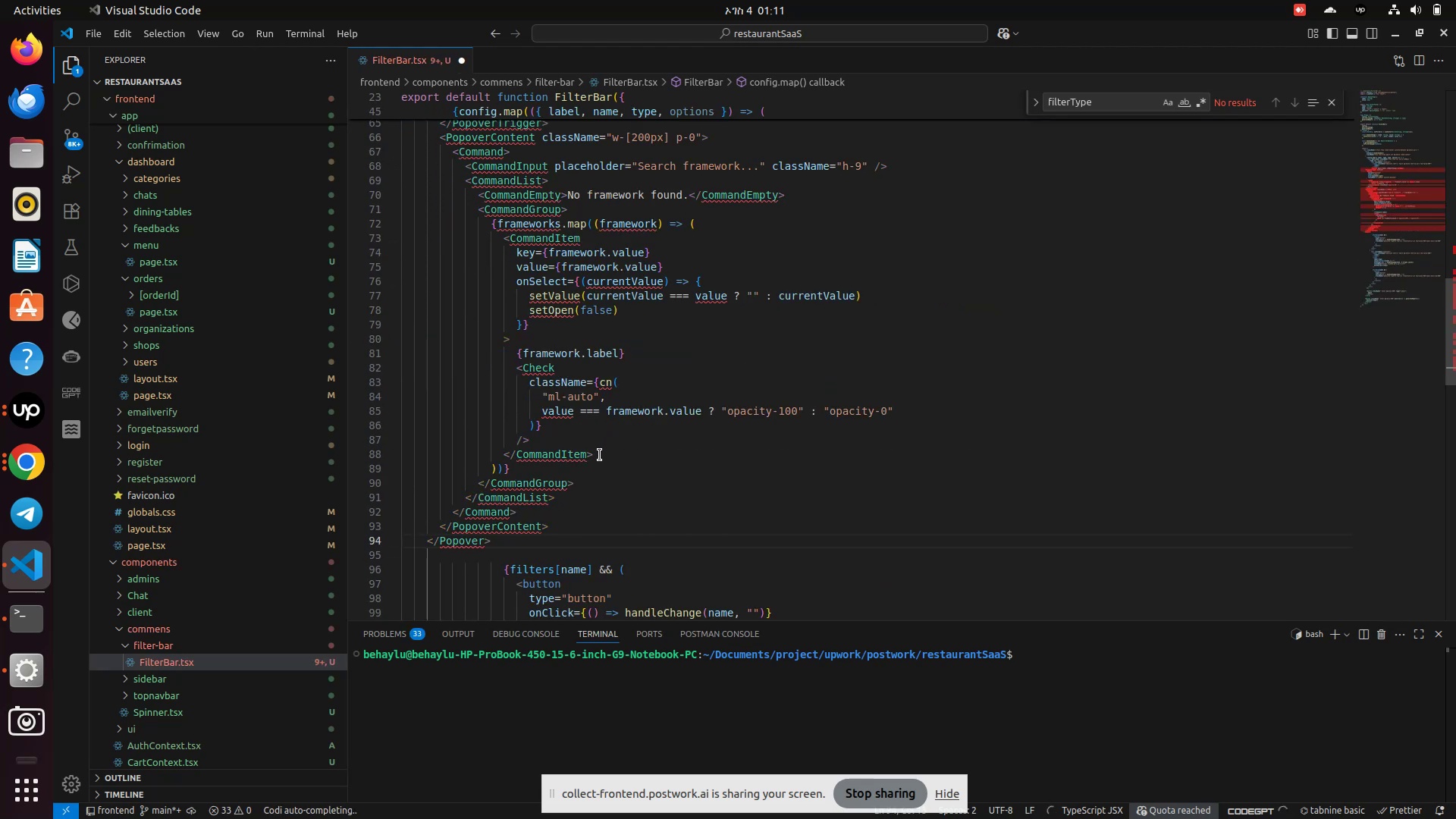 
scroll: coordinate [566, 489], scroll_direction: up, amount: 8.0
 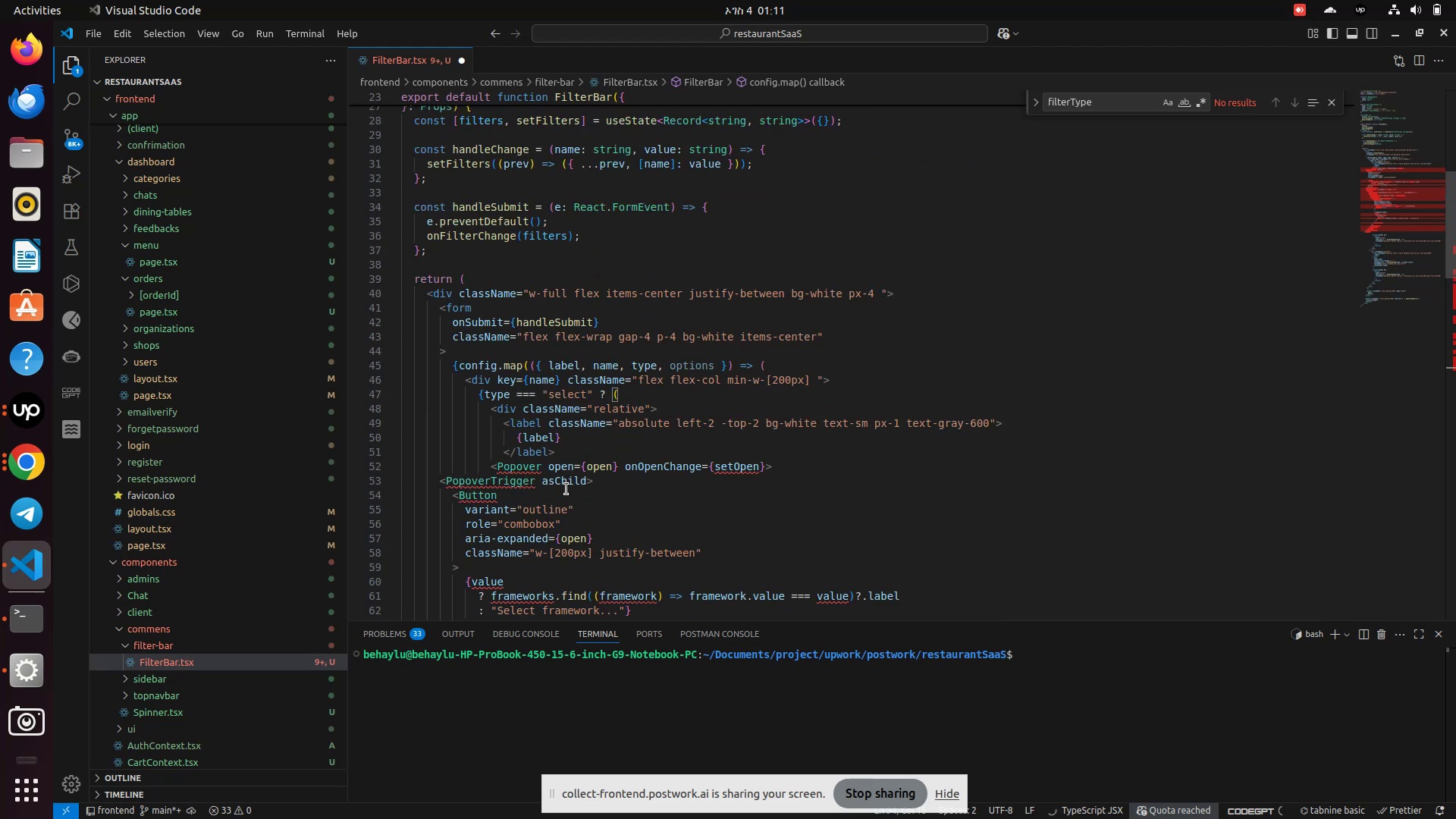 
scroll: coordinate [566, 488], scroll_direction: down, amount: 2.0
 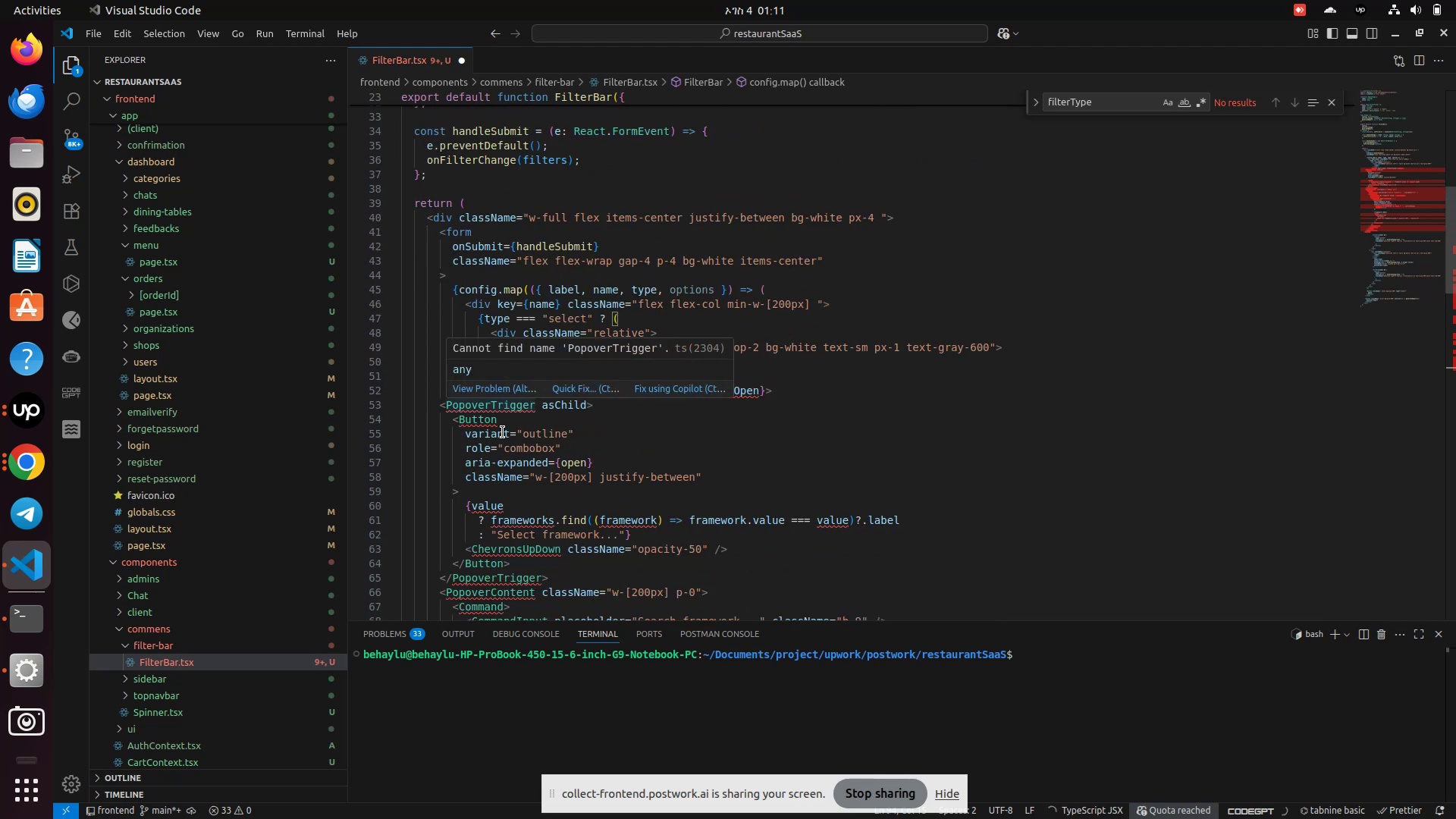 
left_click([491, 449])
 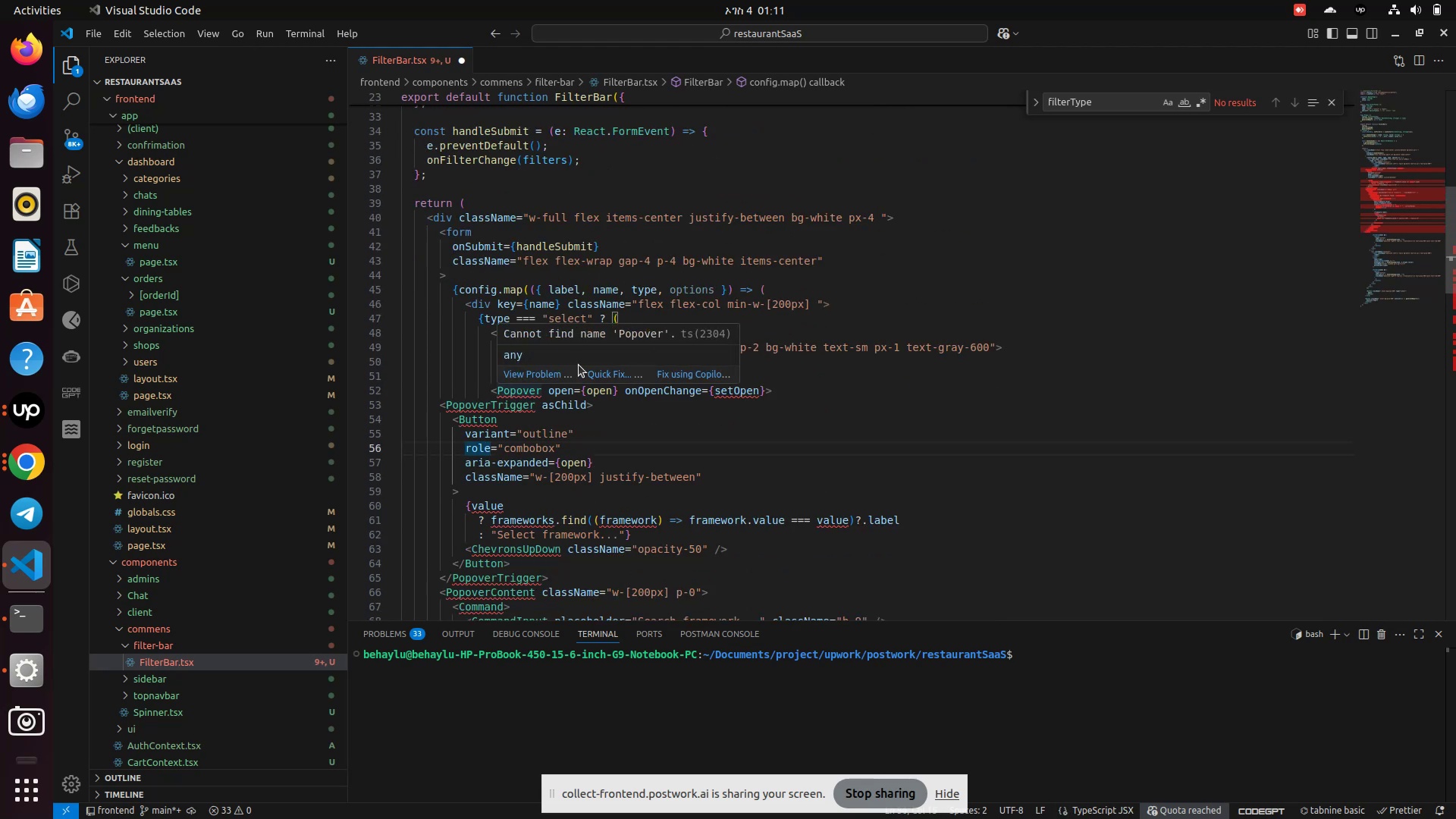 
left_click([595, 372])
 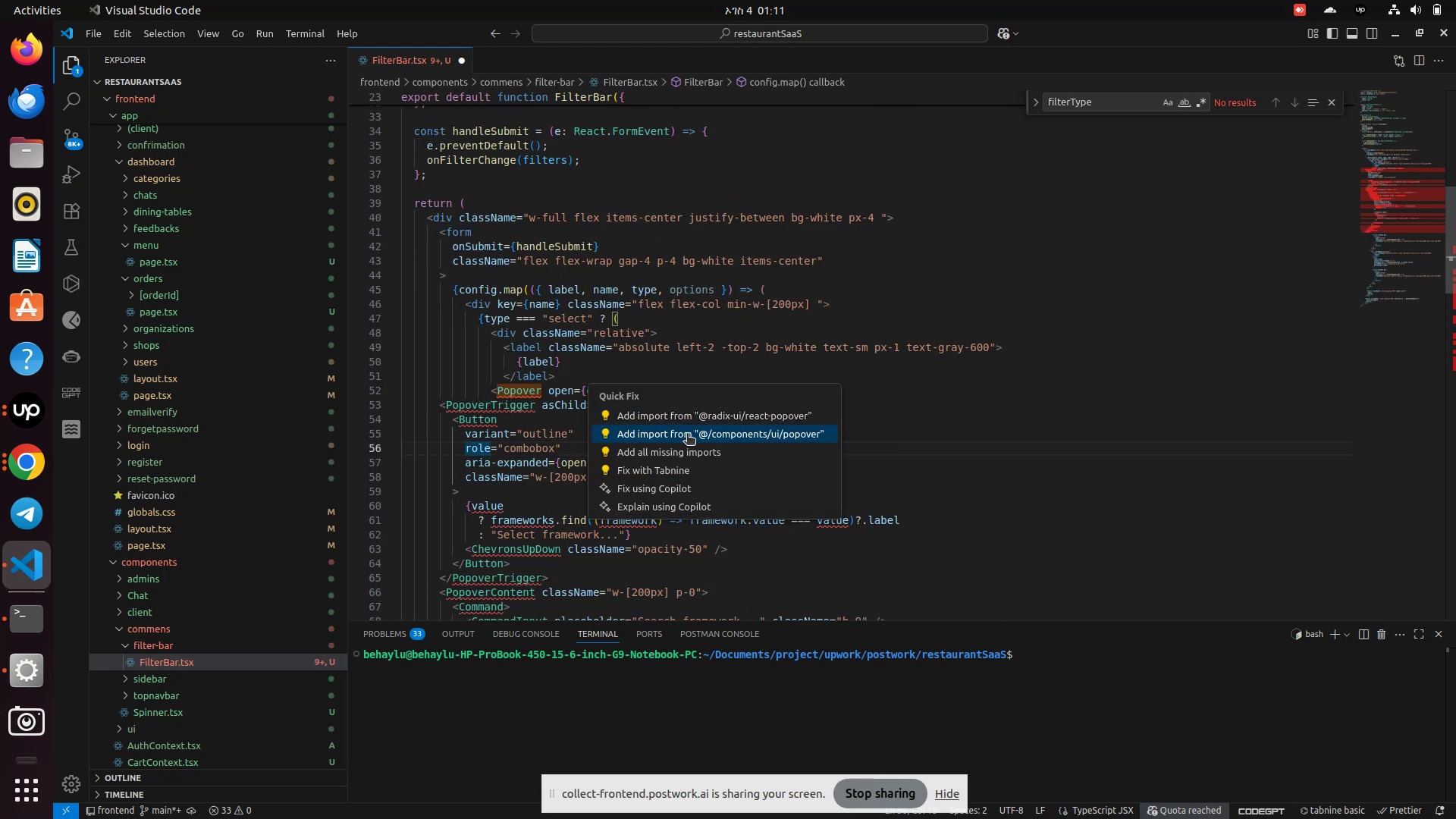 
left_click([687, 435])
 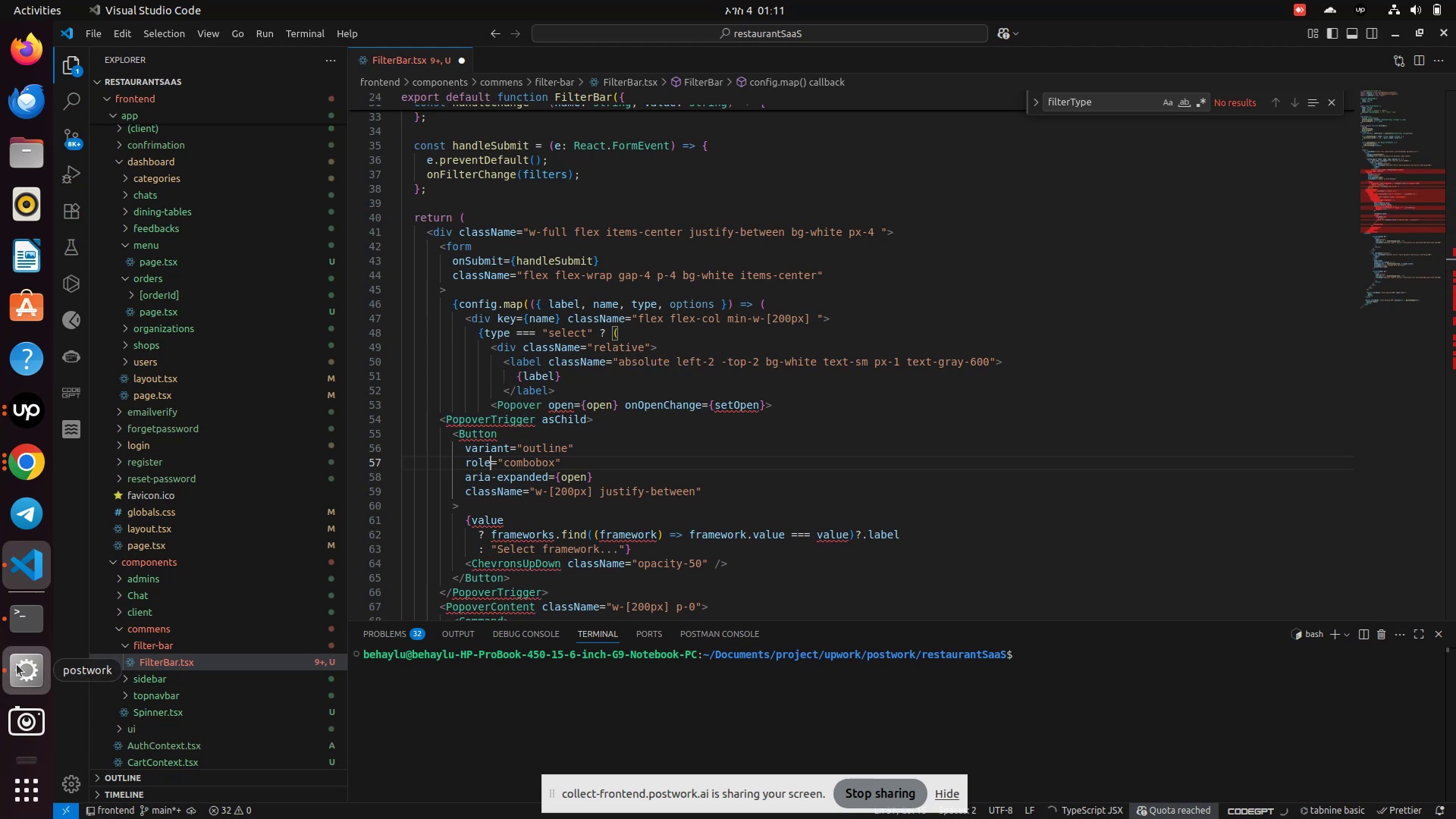 
left_click([748, 509])
 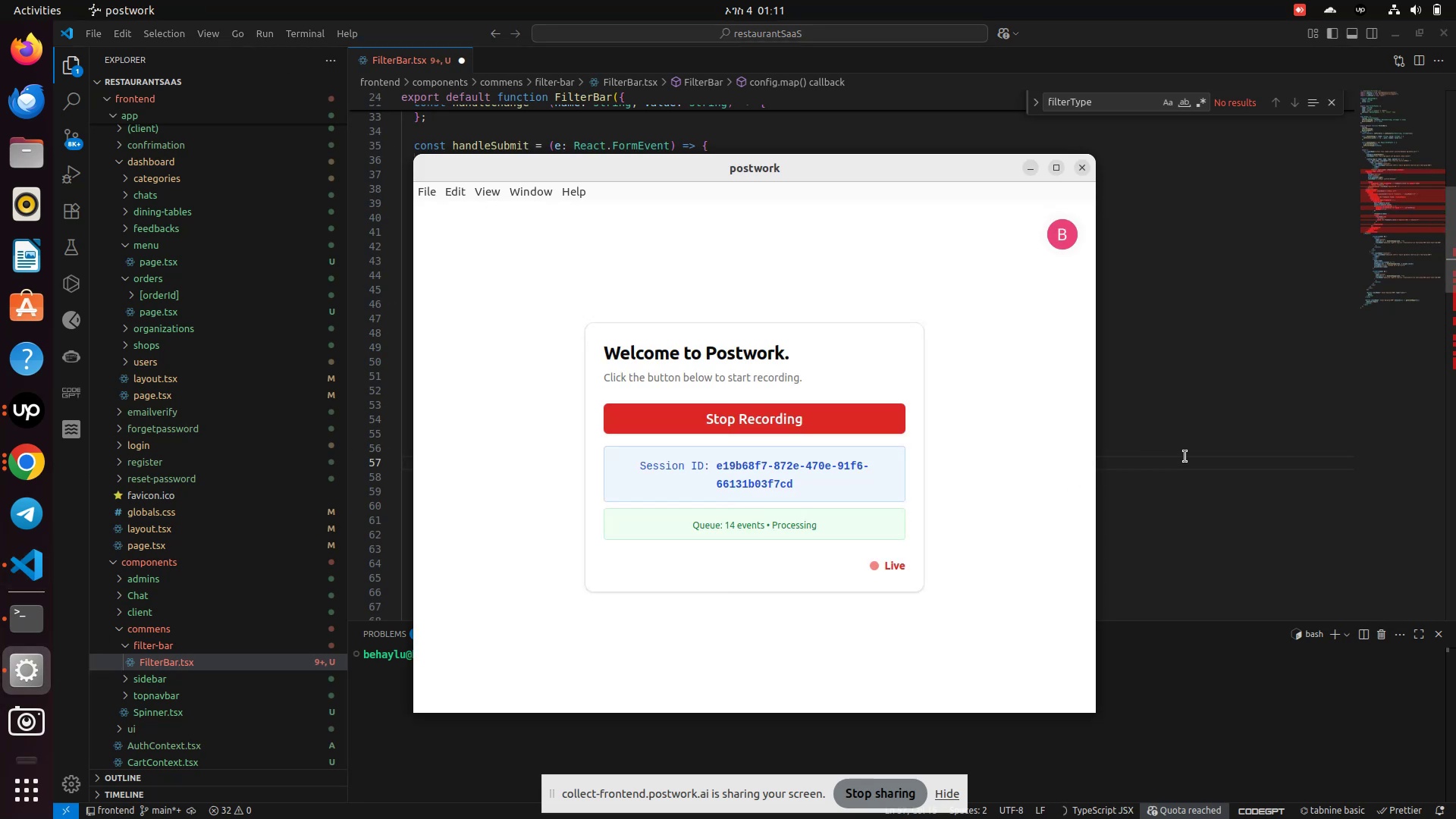 
left_click([1186, 457])
 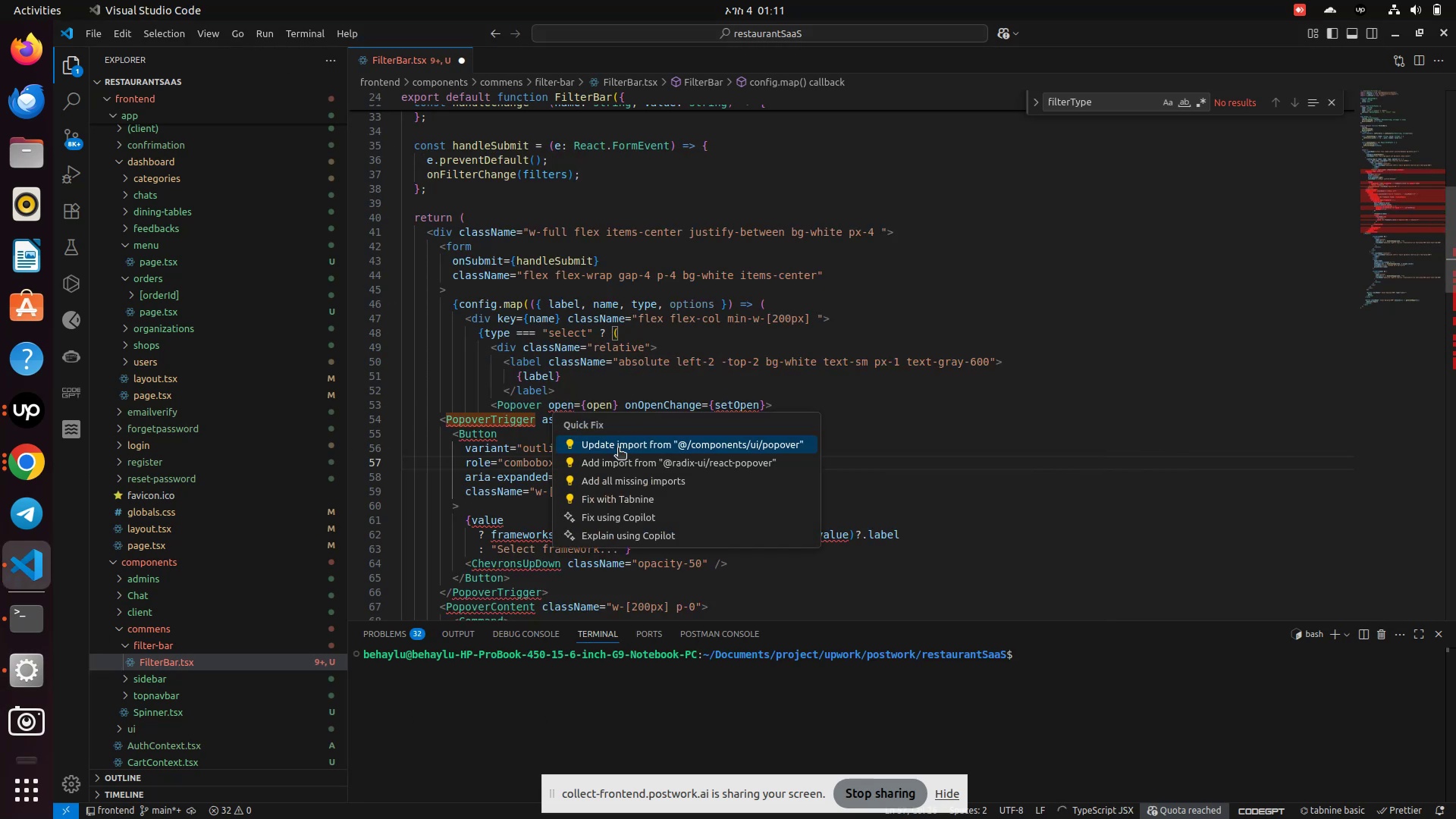 
wait(5.74)
 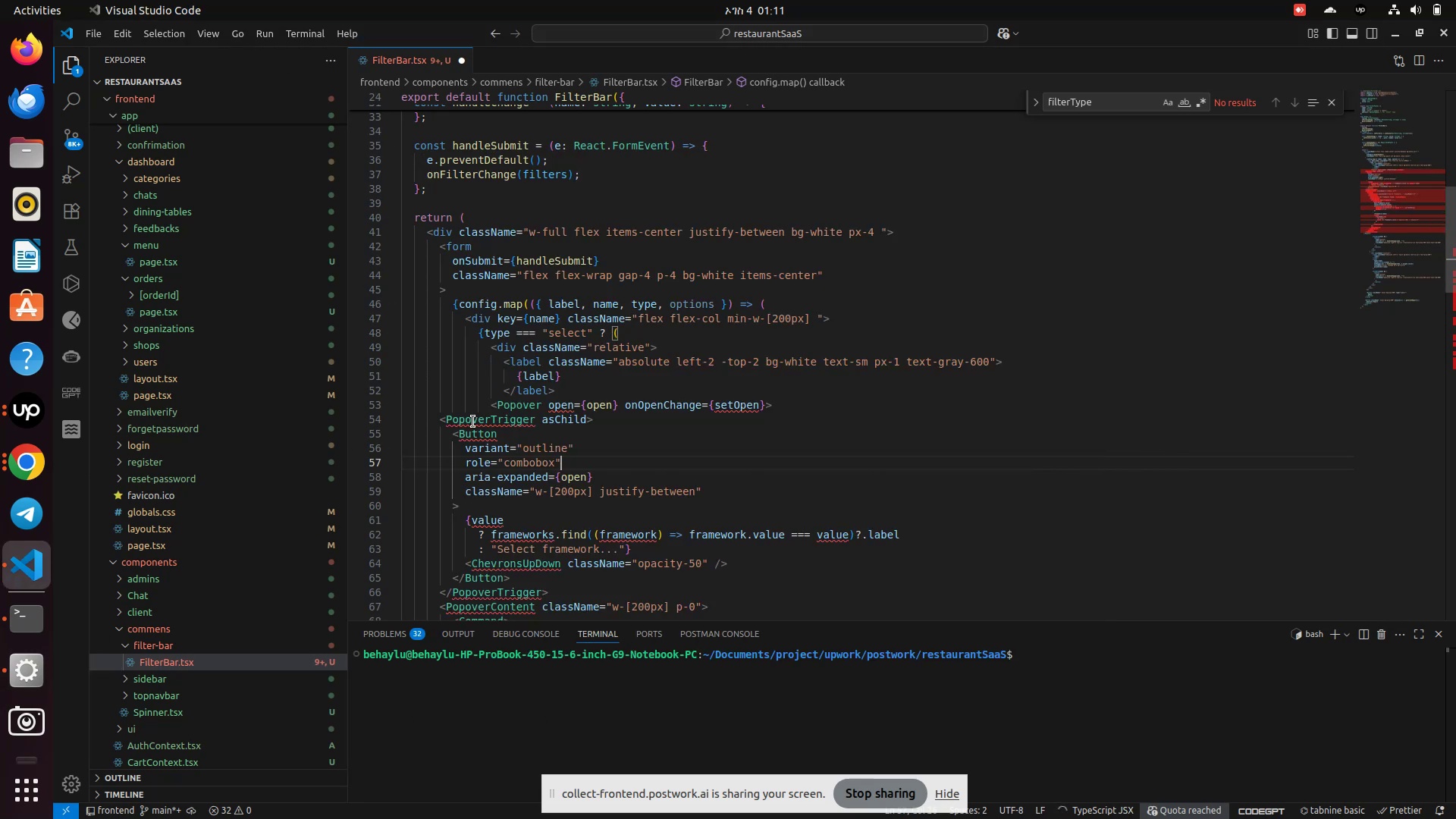 
left_click([618, 449])
 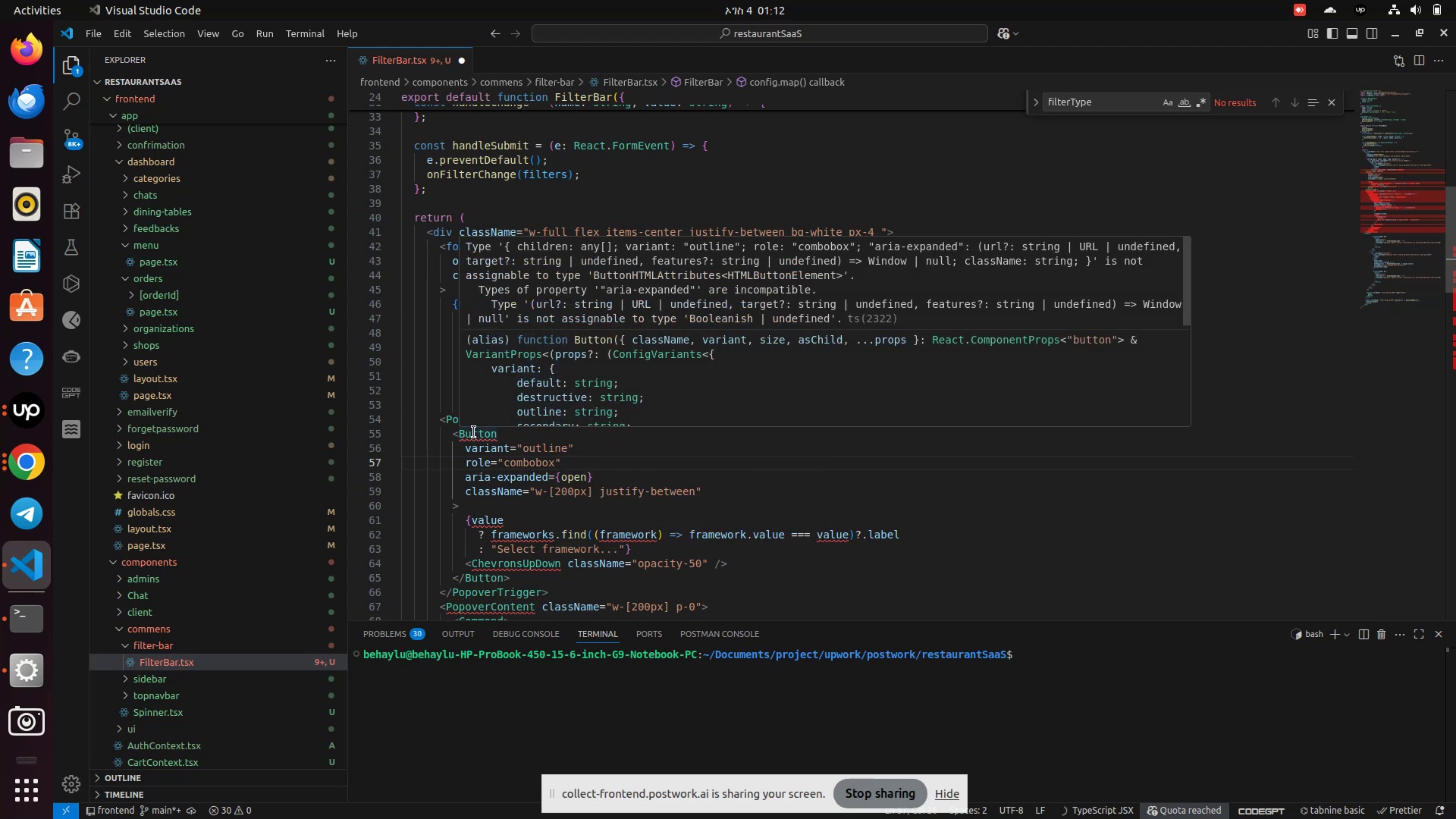 
scroll: coordinate [546, 401], scroll_direction: down, amount: 9.0
 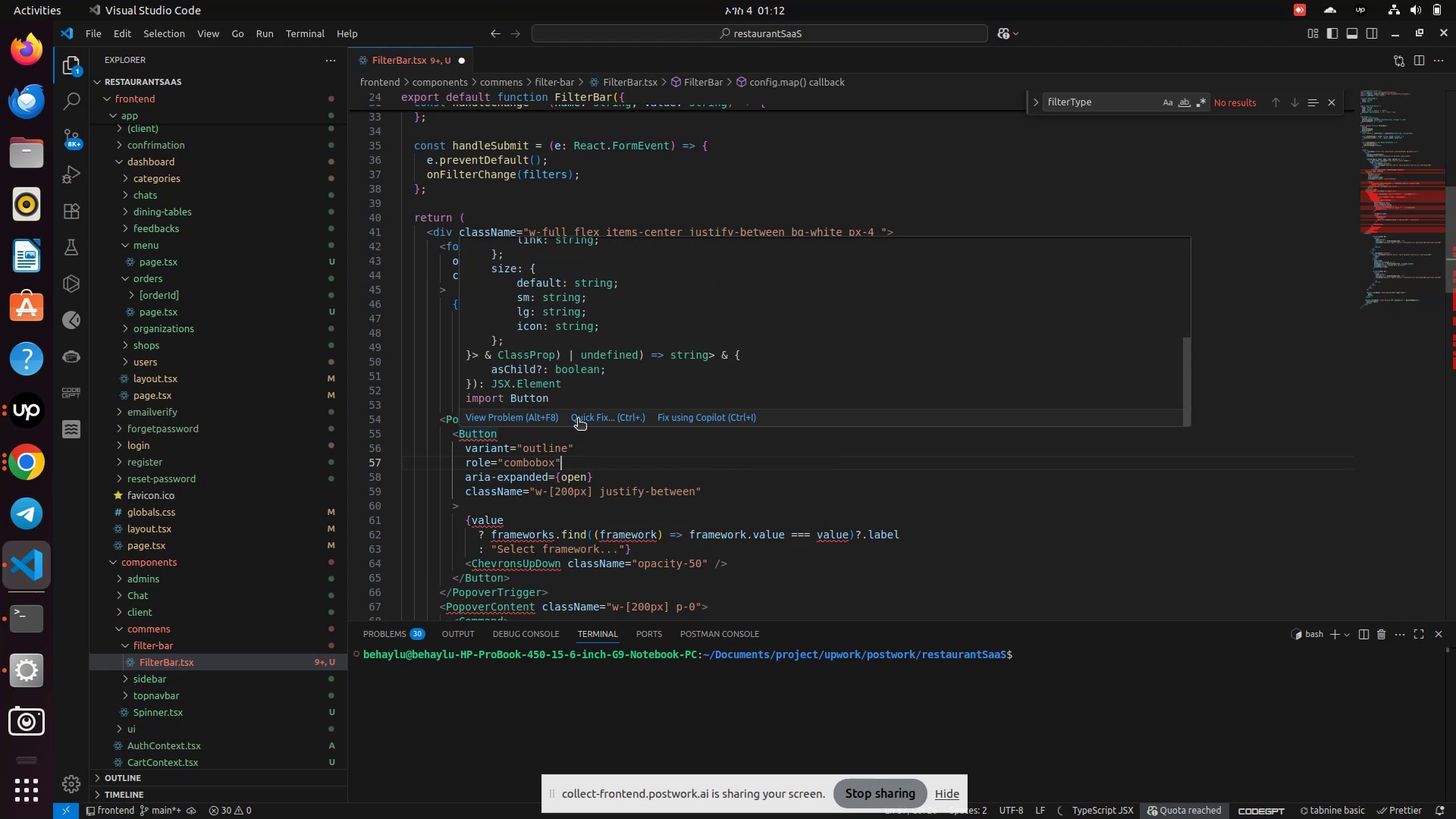 
left_click([584, 419])
 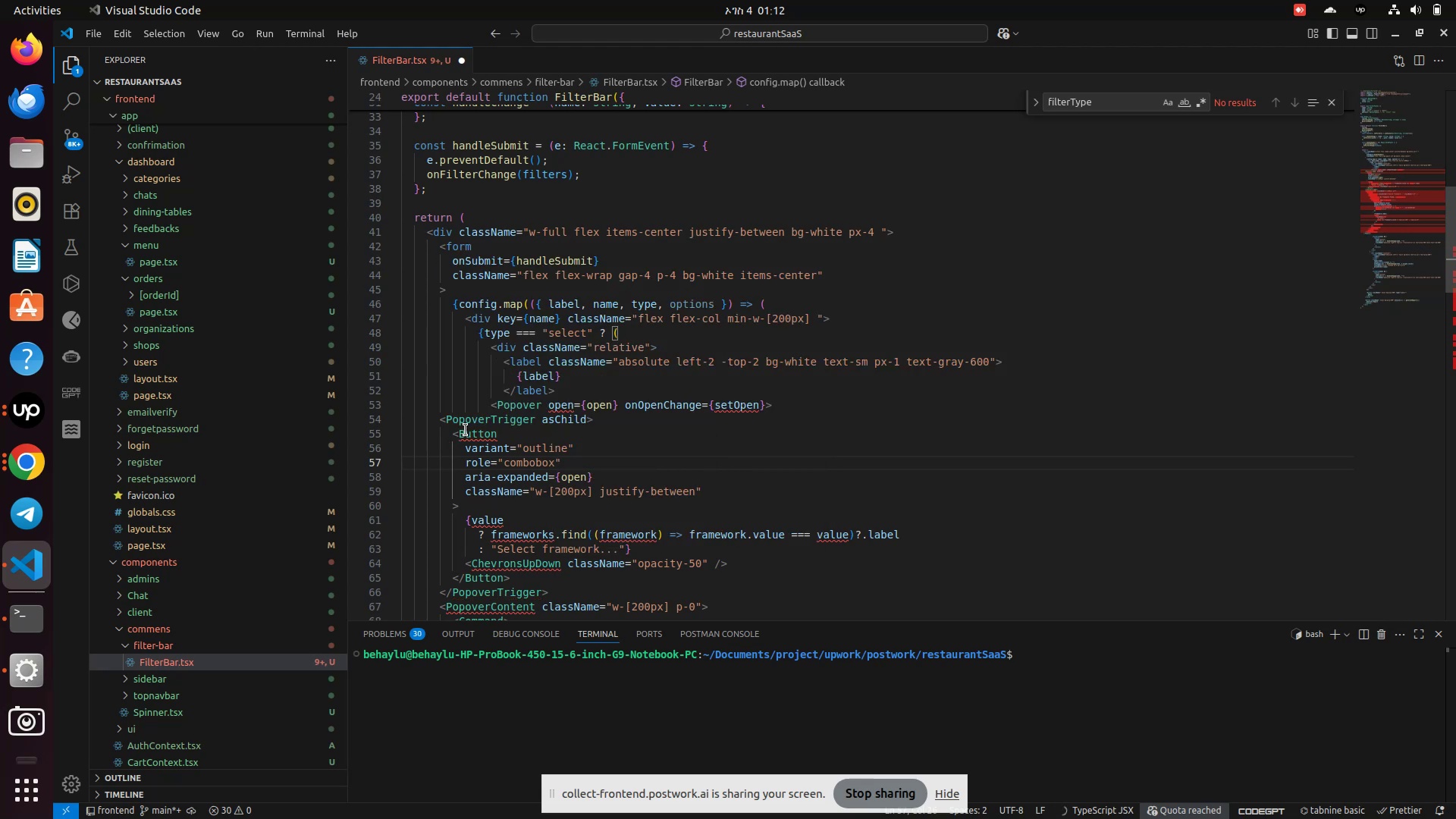 
scroll: coordinate [557, 410], scroll_direction: down, amount: 4.0
 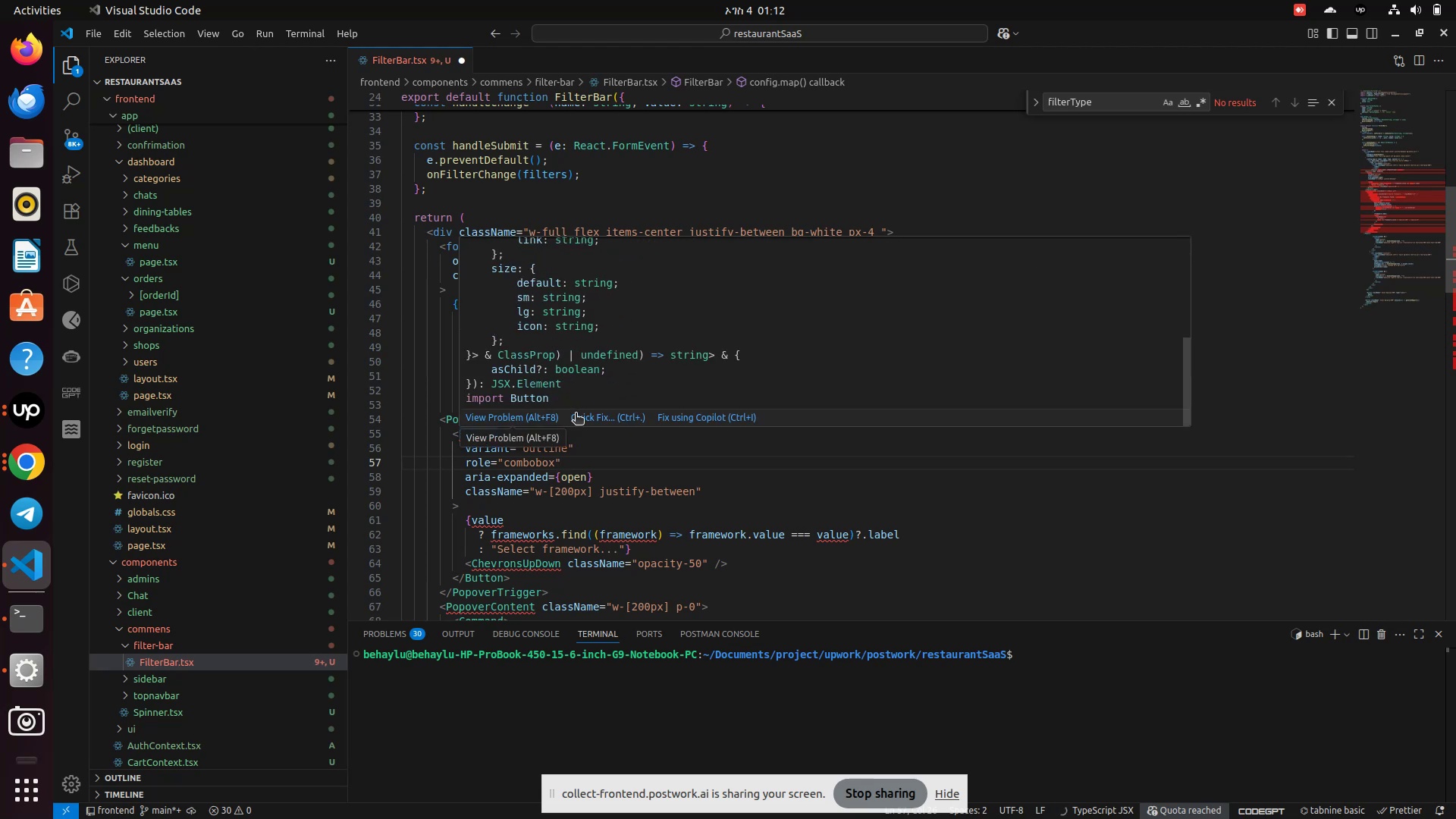 
left_click([584, 418])
 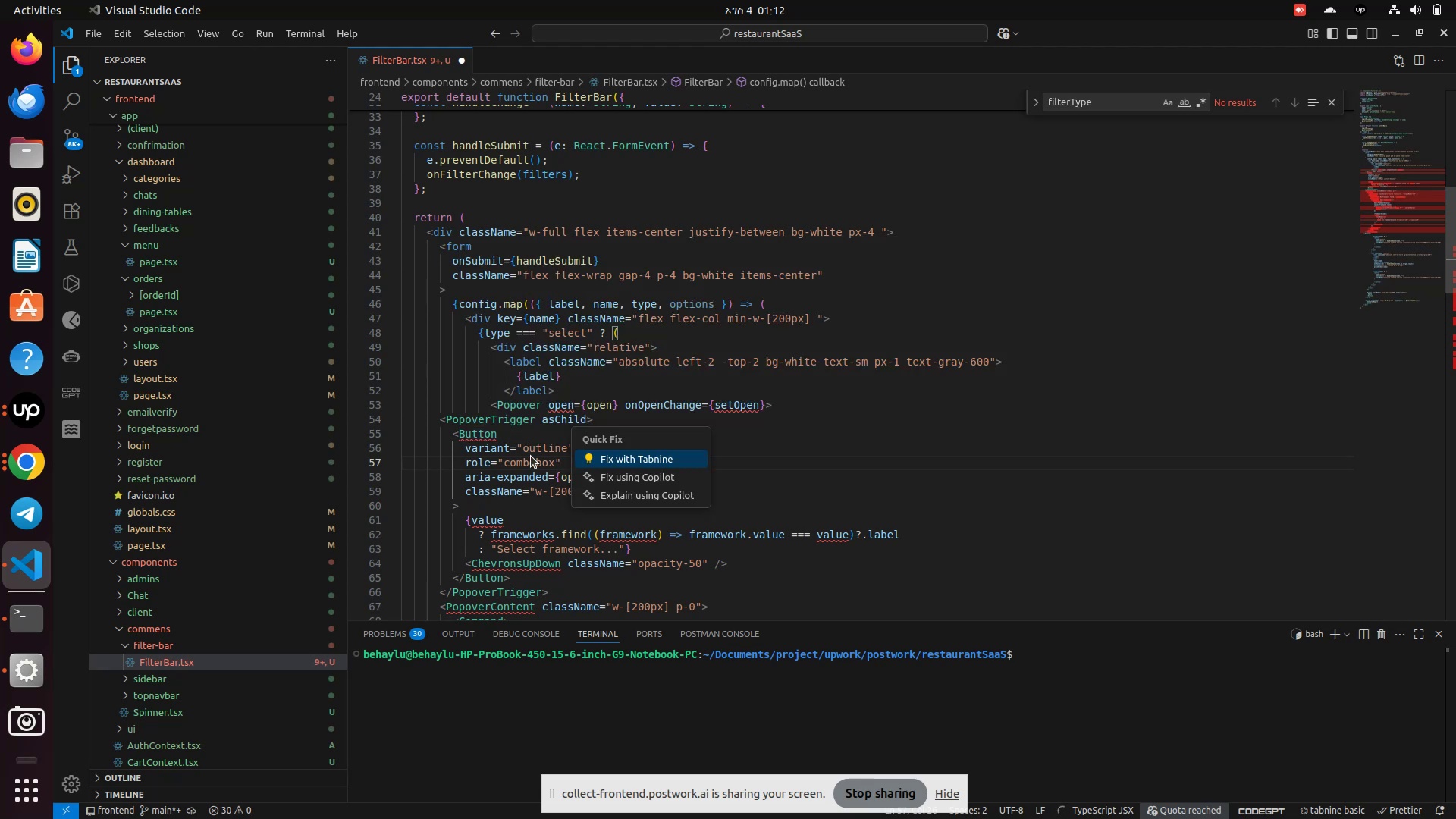 
left_click([499, 478])
 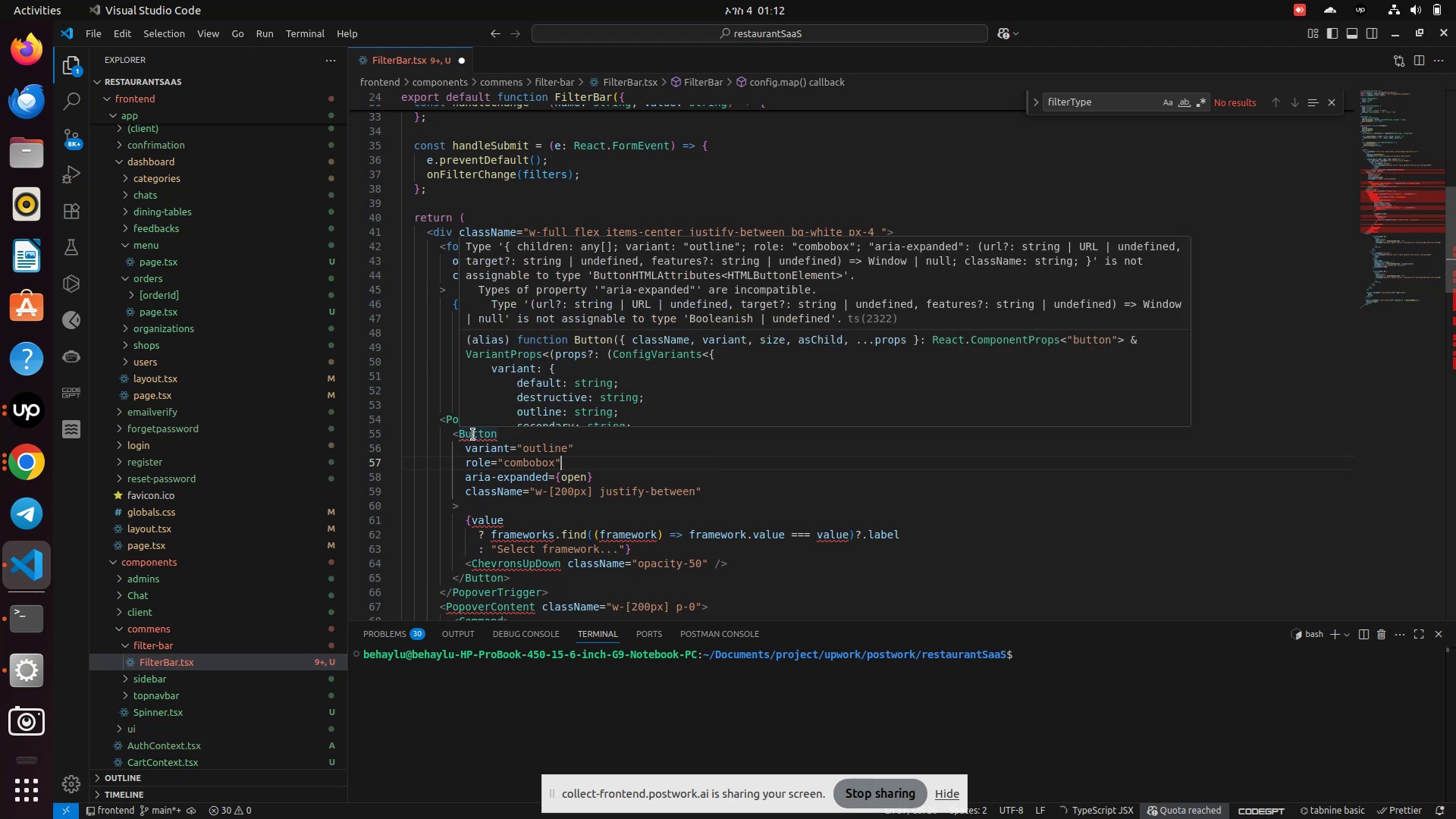 
scroll: coordinate [464, 451], scroll_direction: up, amount: 20.0
 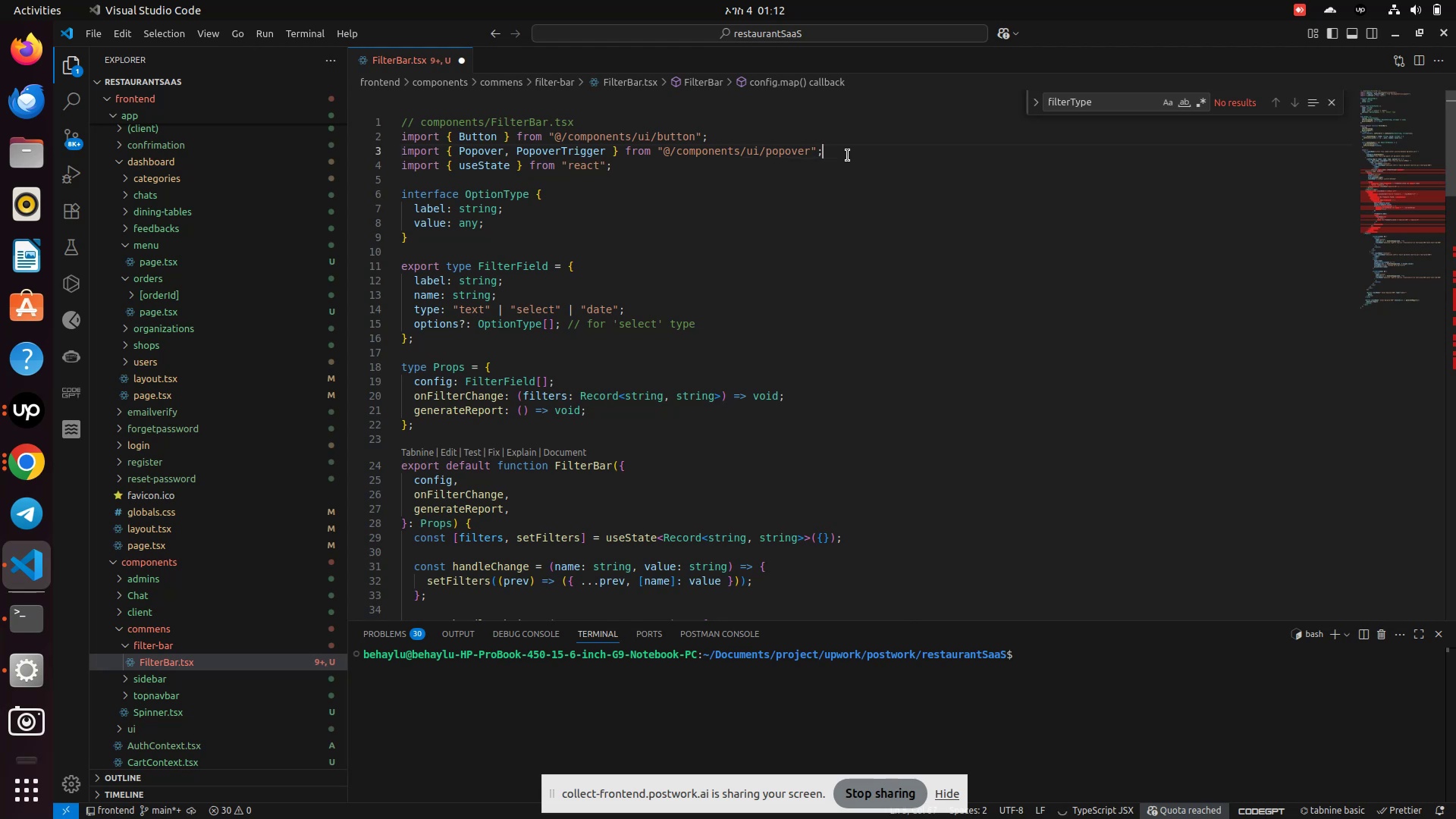 
key(Enter)
 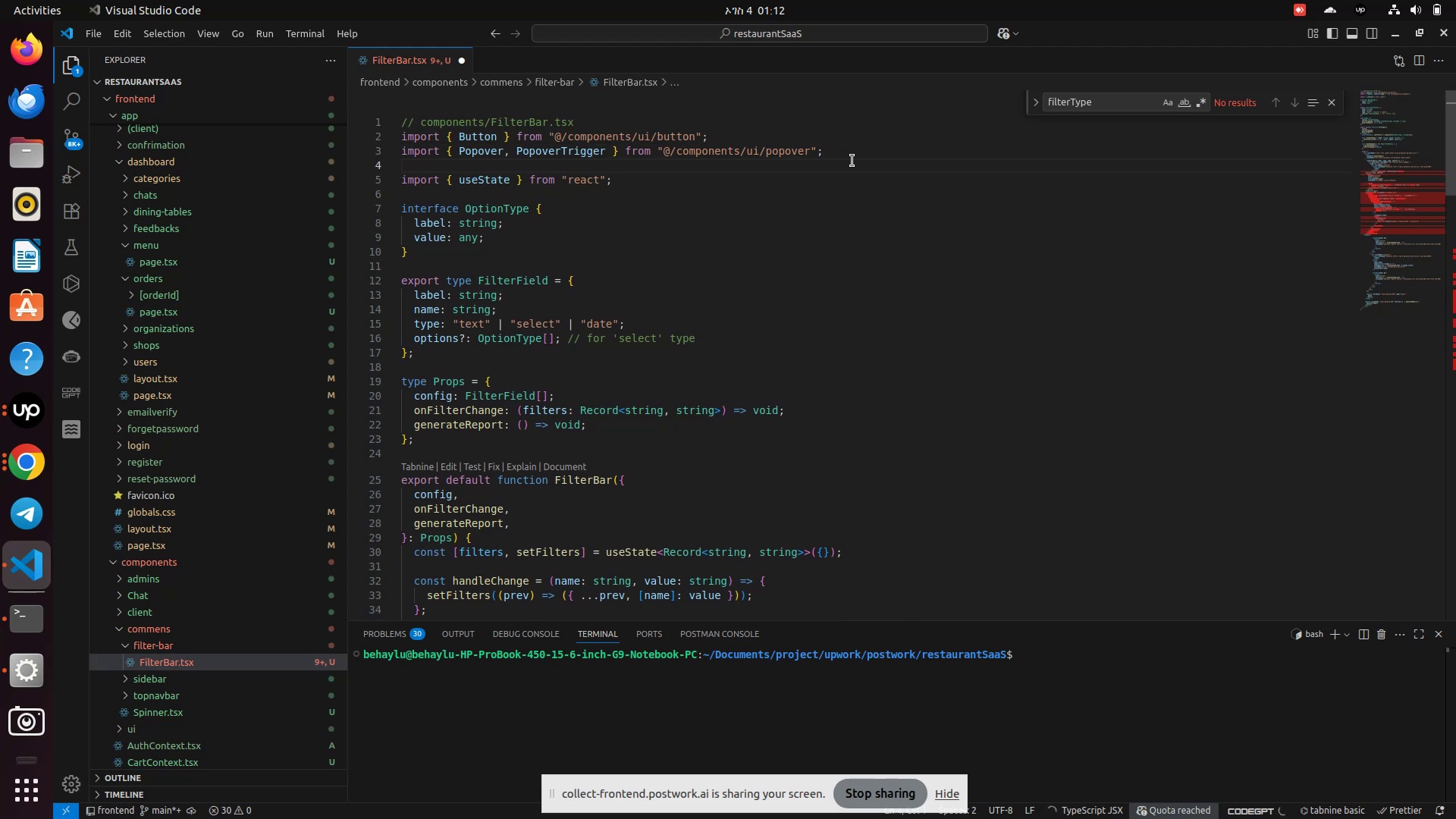 
type(import {Button)
 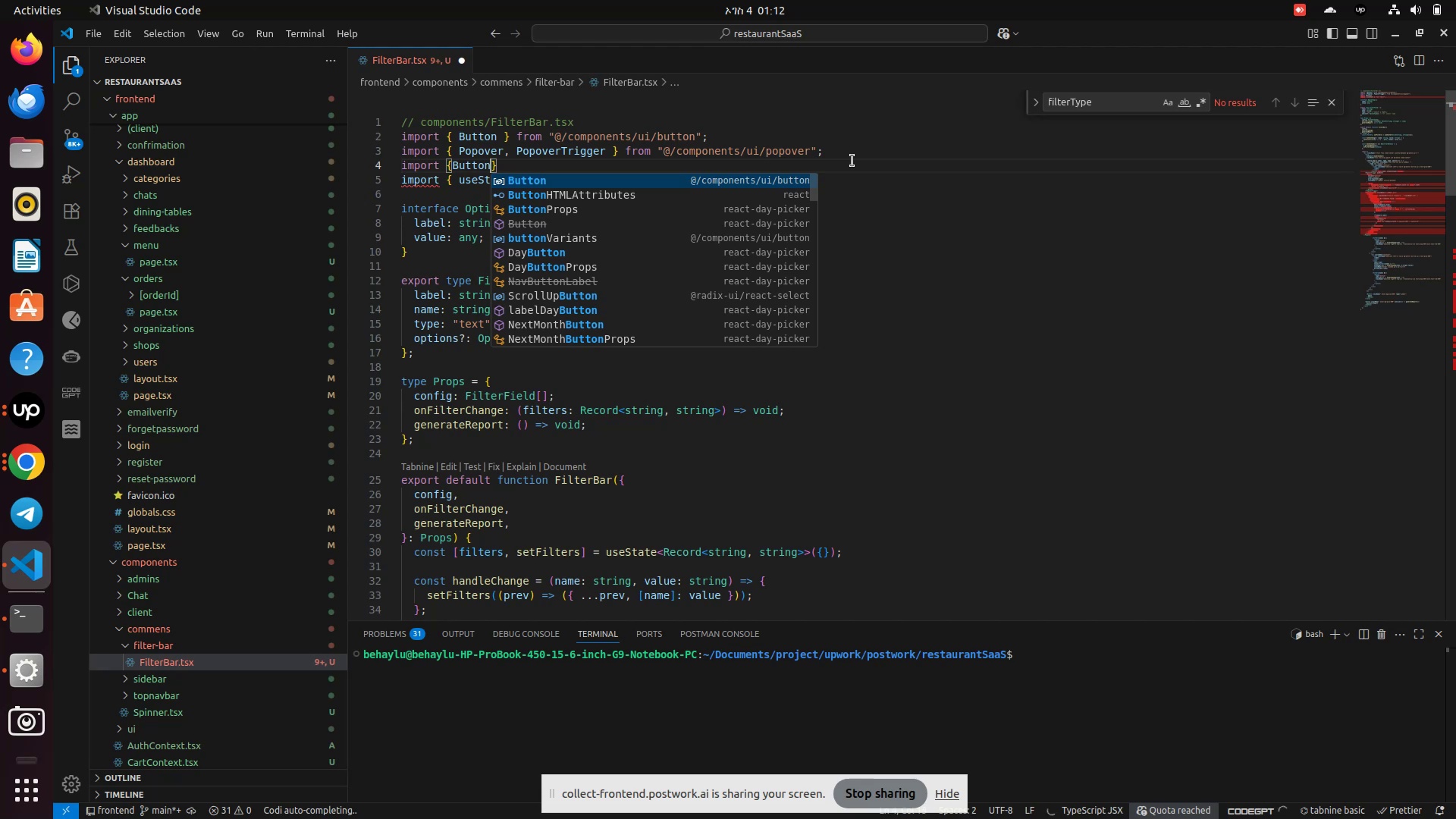 
 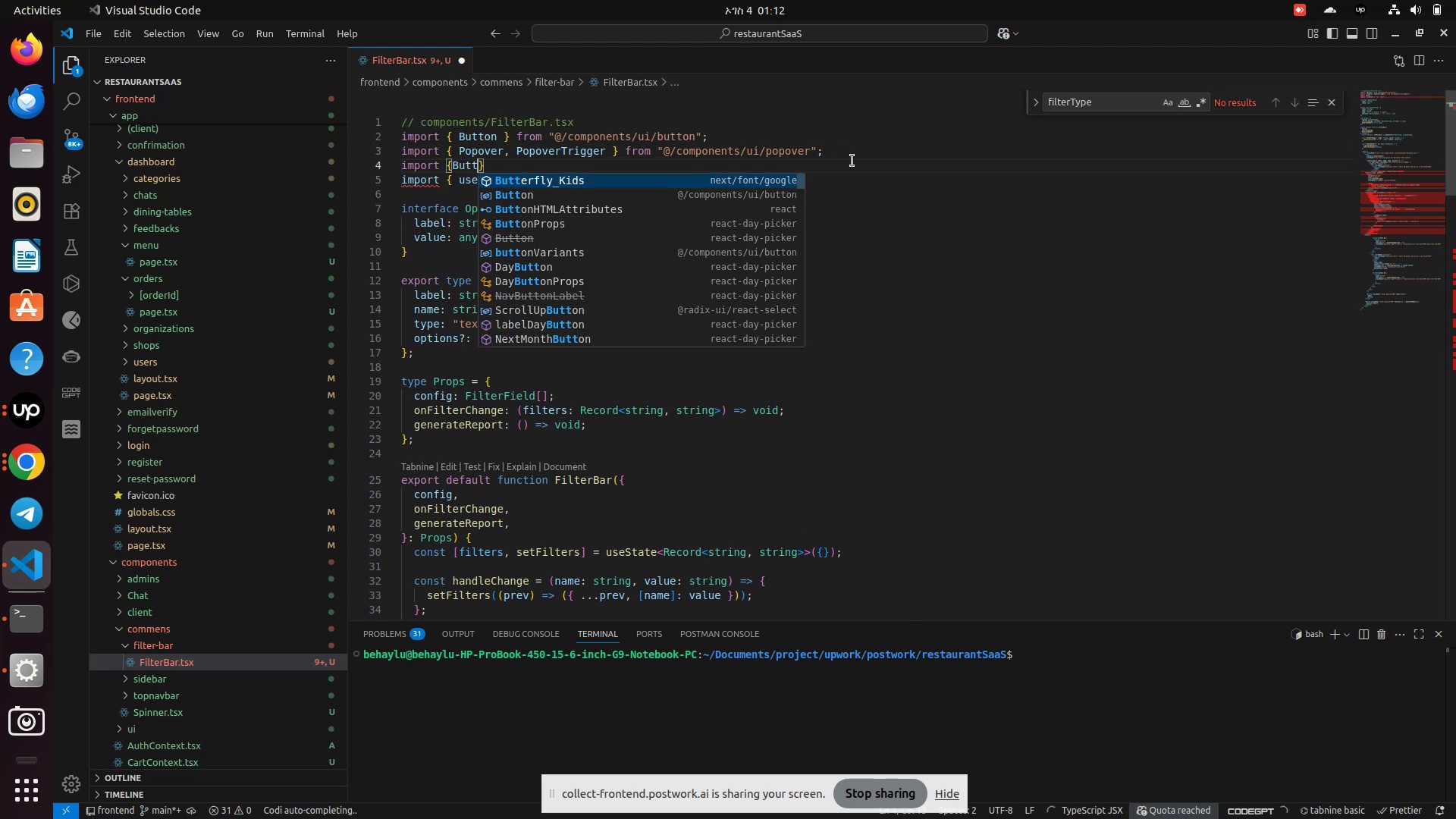 
key(Enter)
 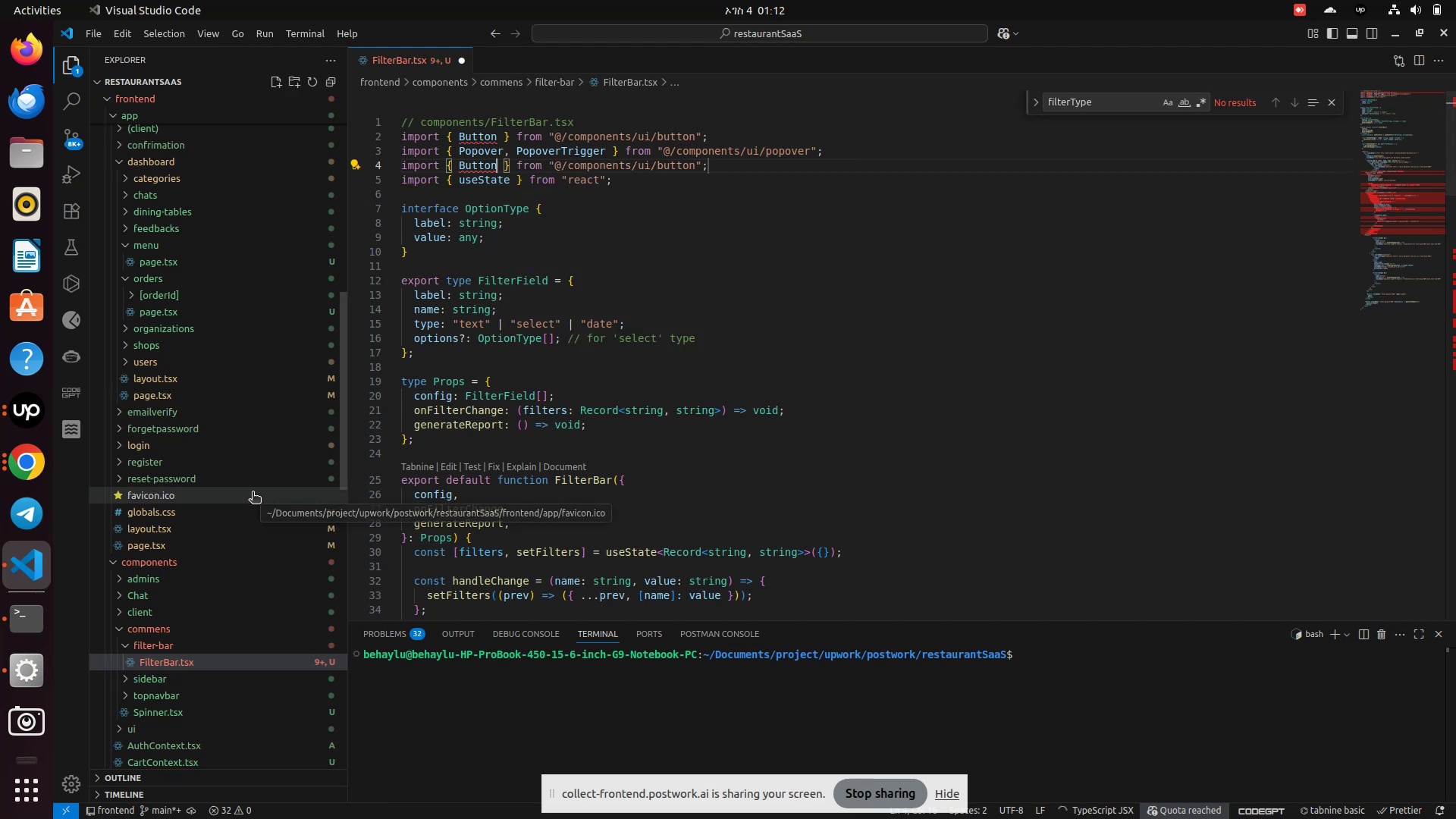 
wait(6.52)
 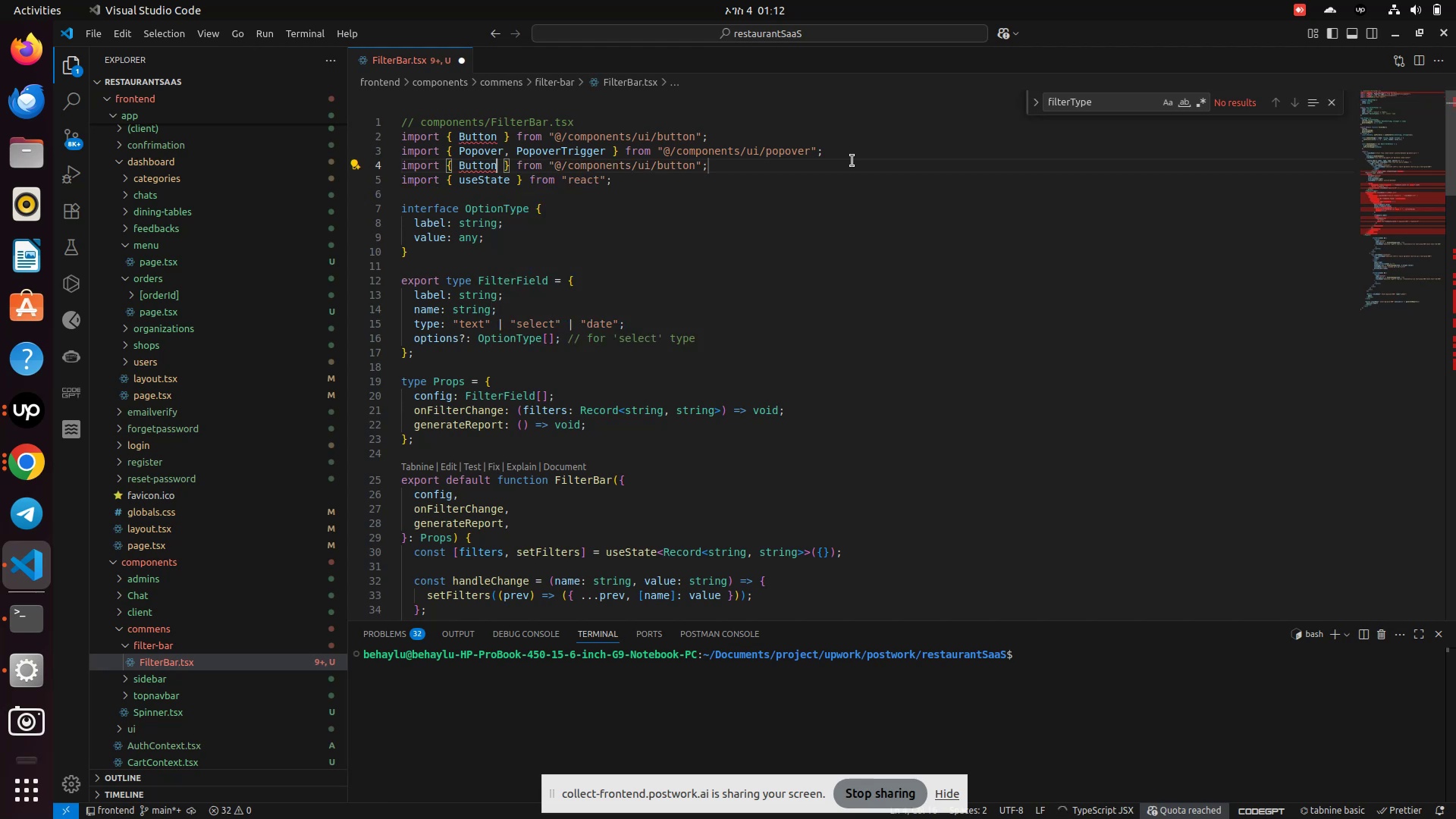 
key(Control+Z)
 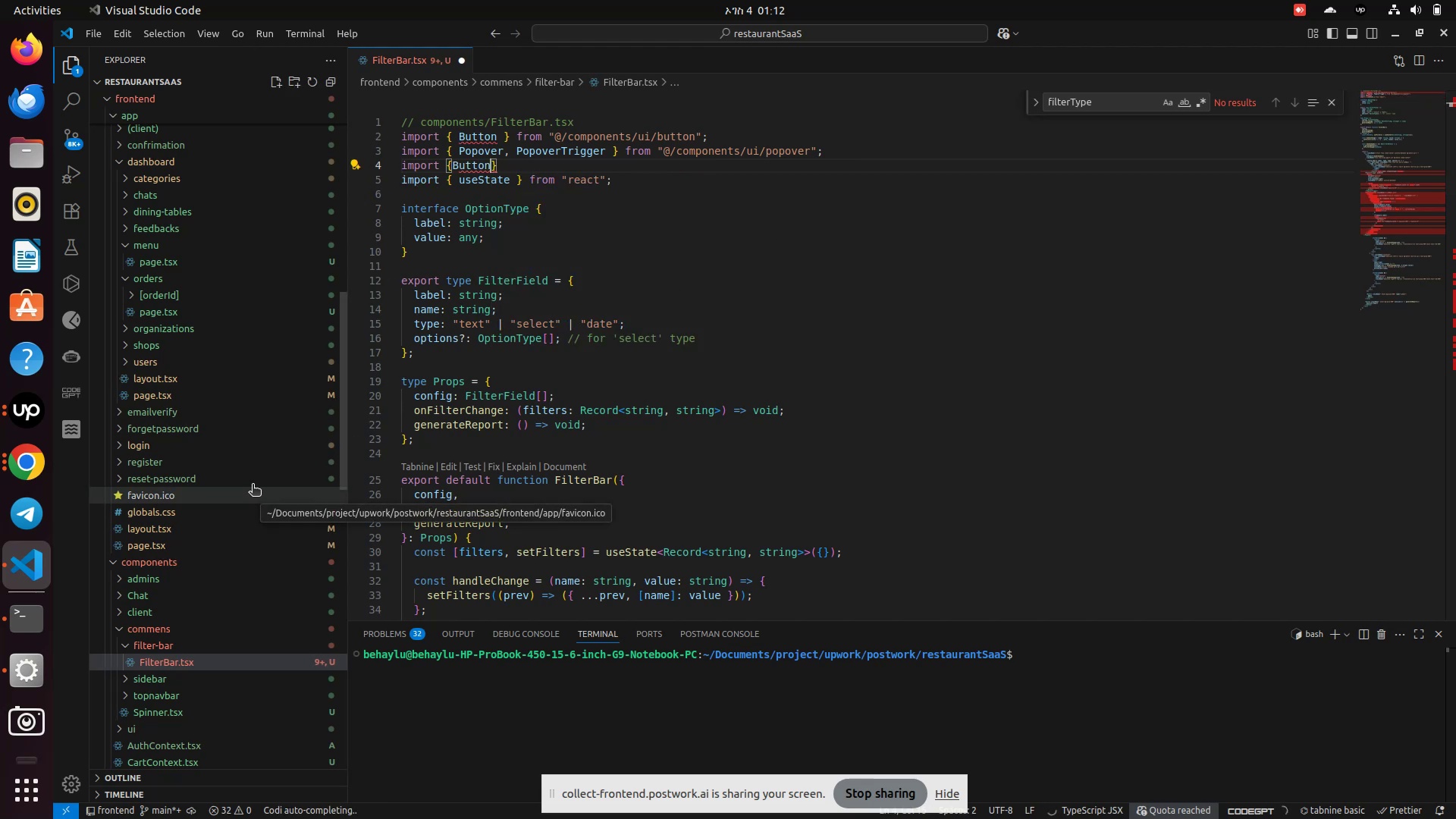 
key(Control+Z)
 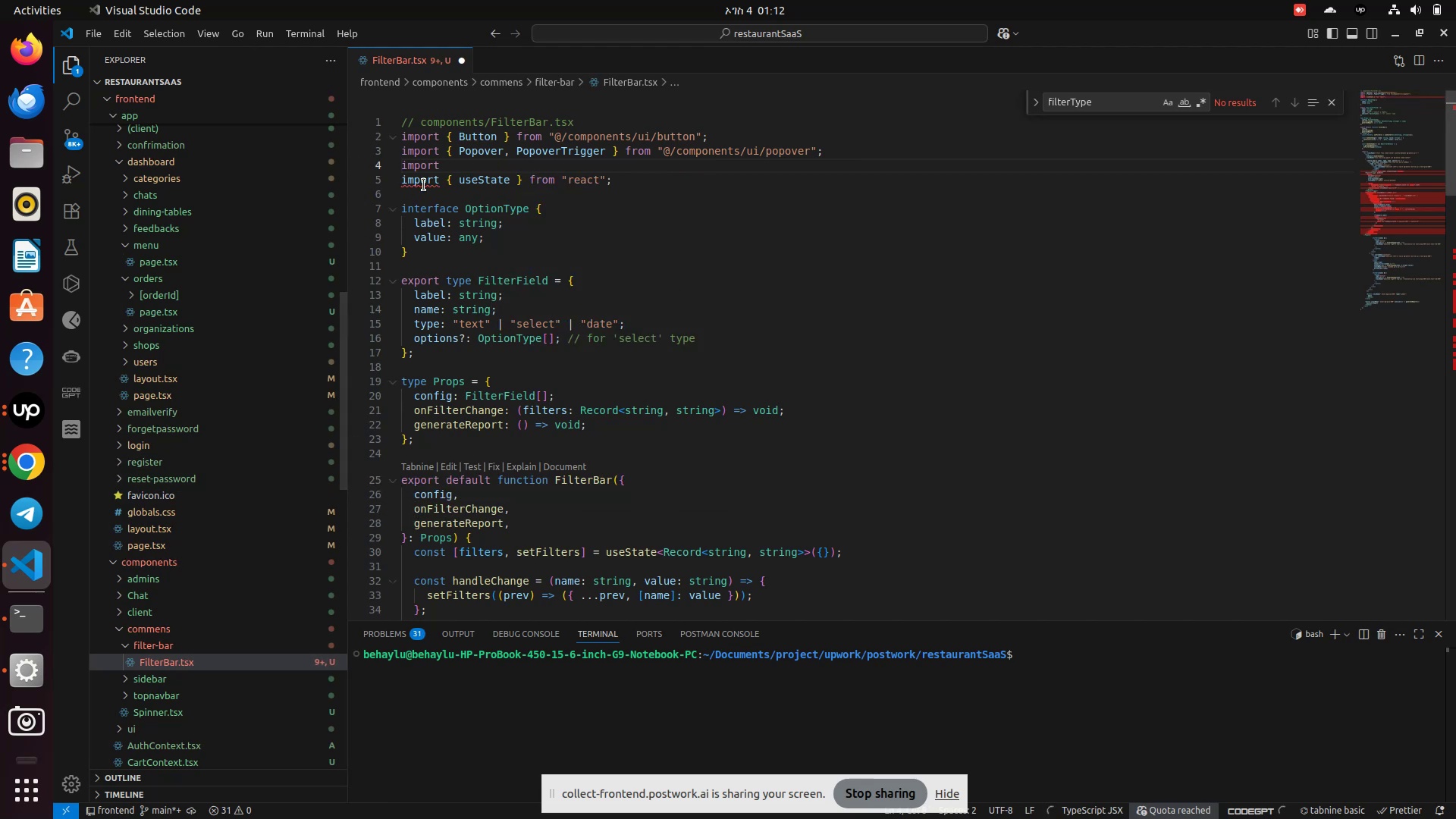 
double_click([431, 168])
 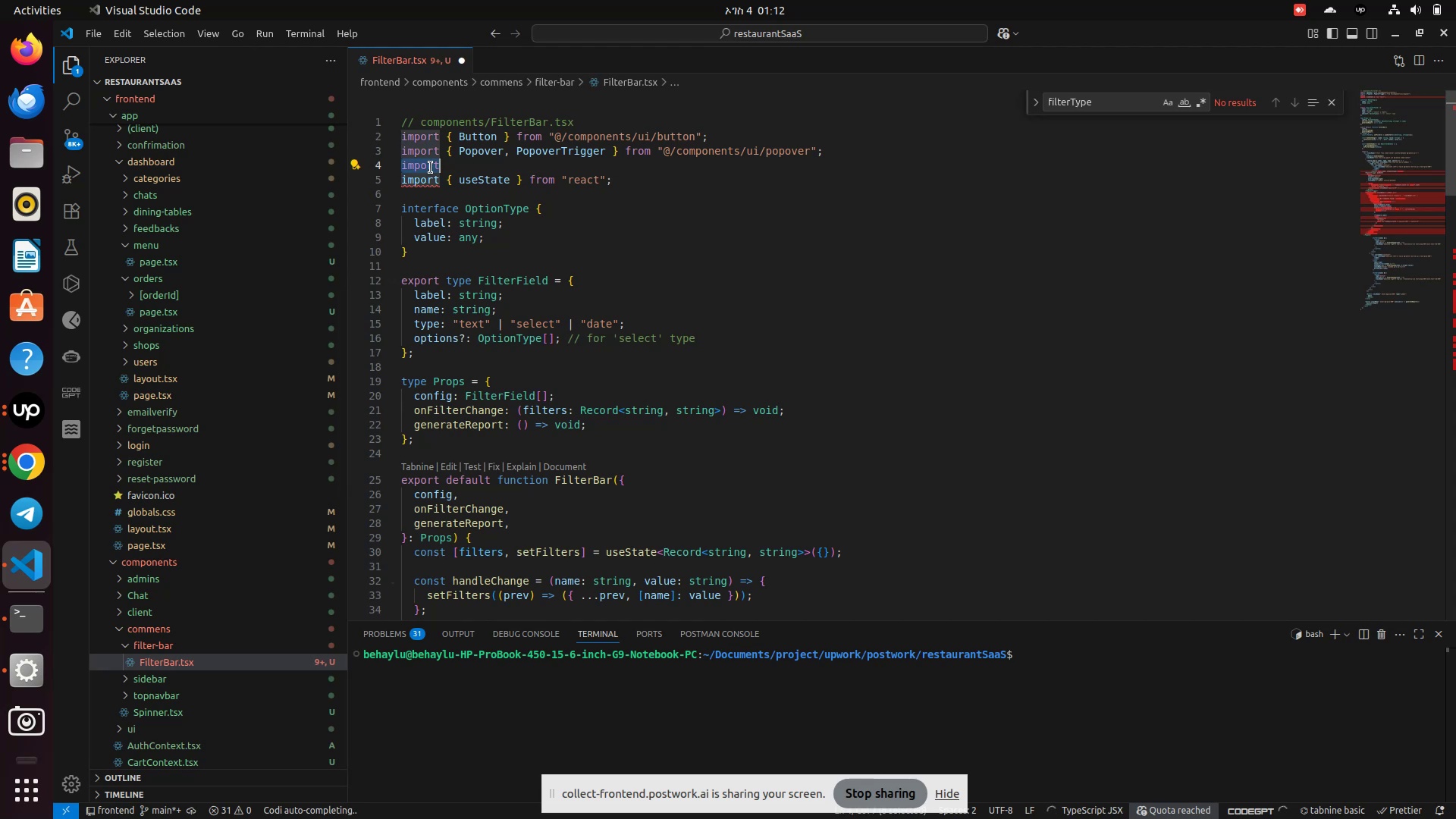 
key(Backspace)
 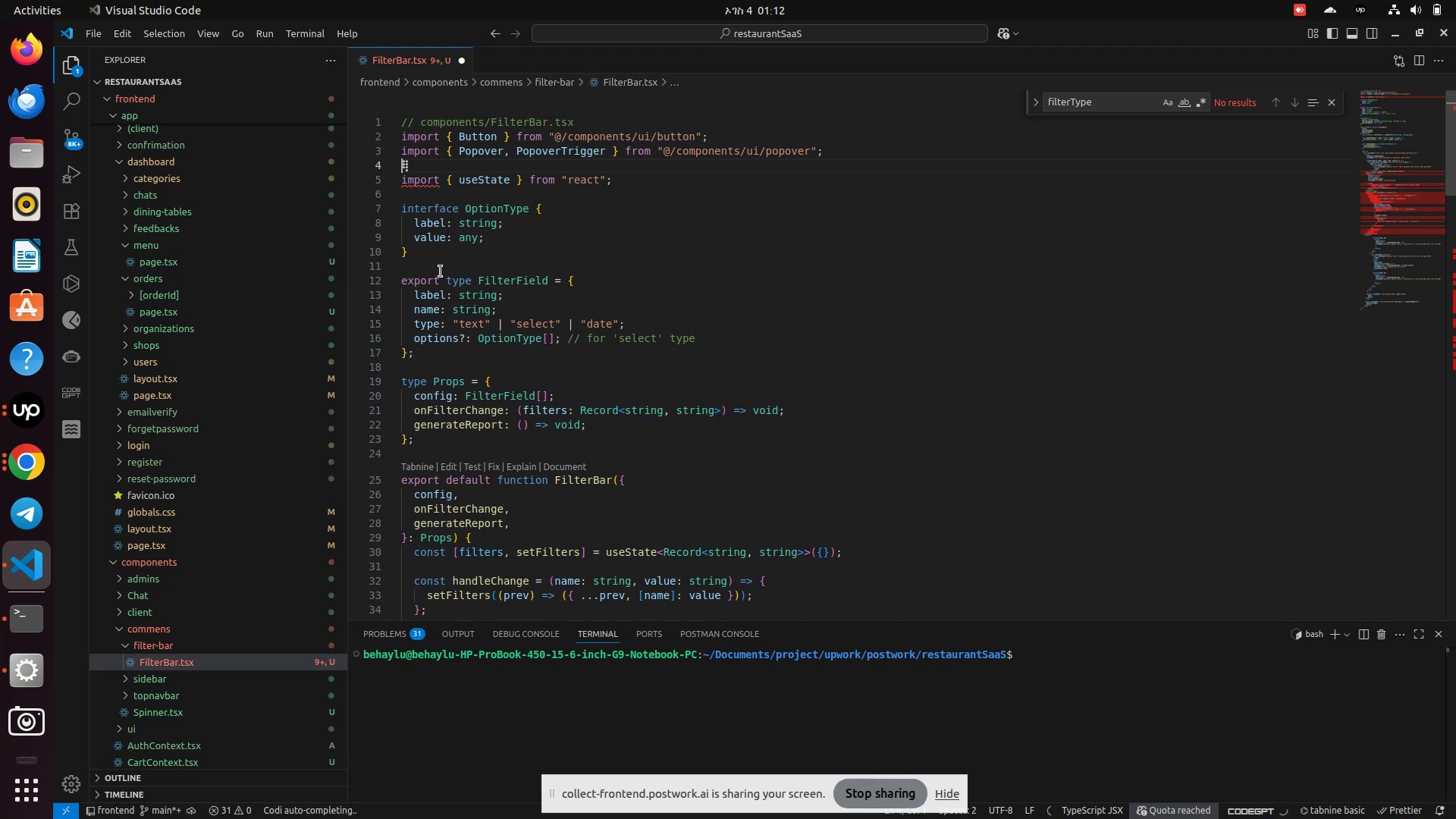 
scroll: coordinate [447, 362], scroll_direction: down, amount: 19.0
 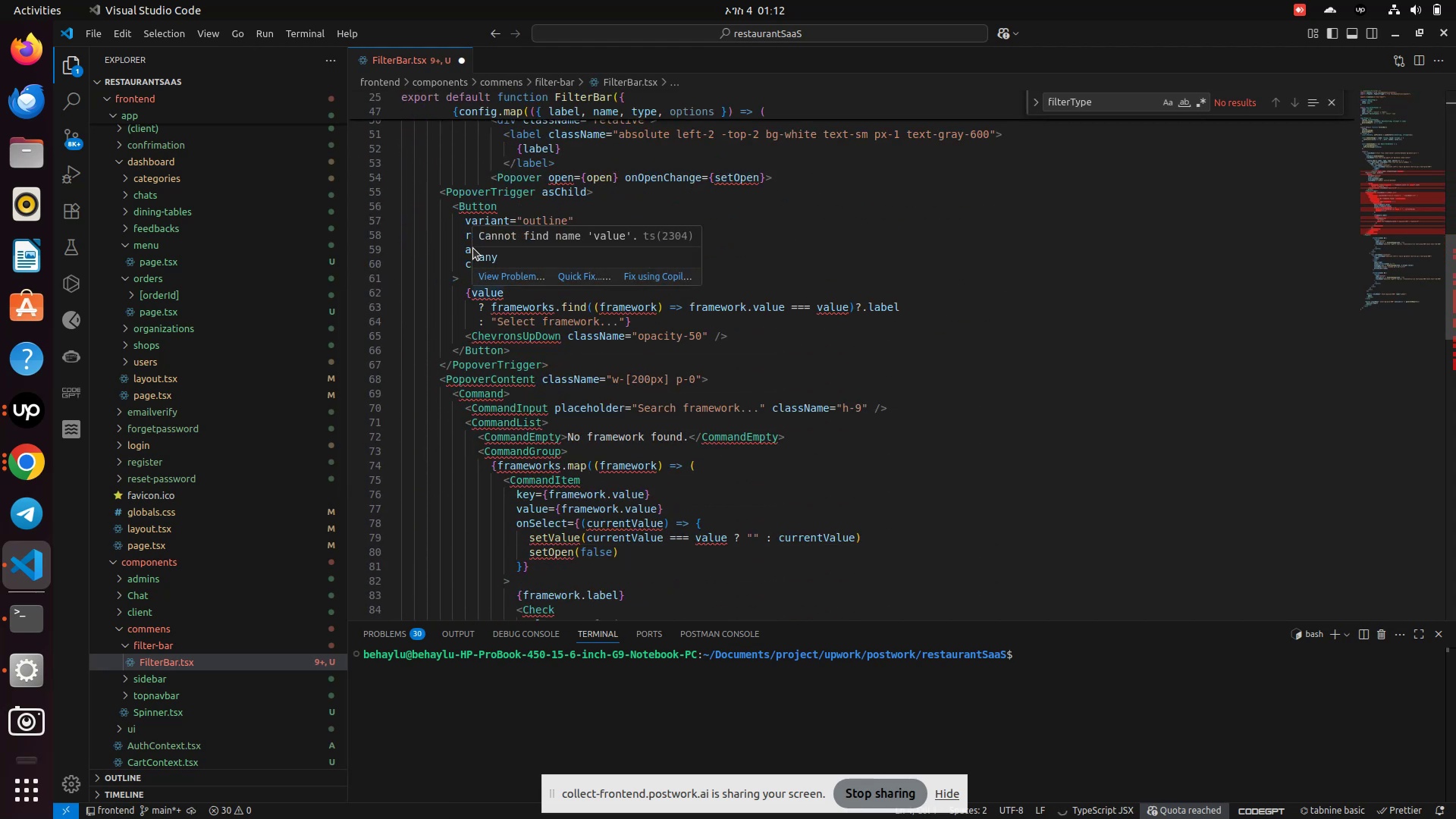 
mouse_move([524, 331])
 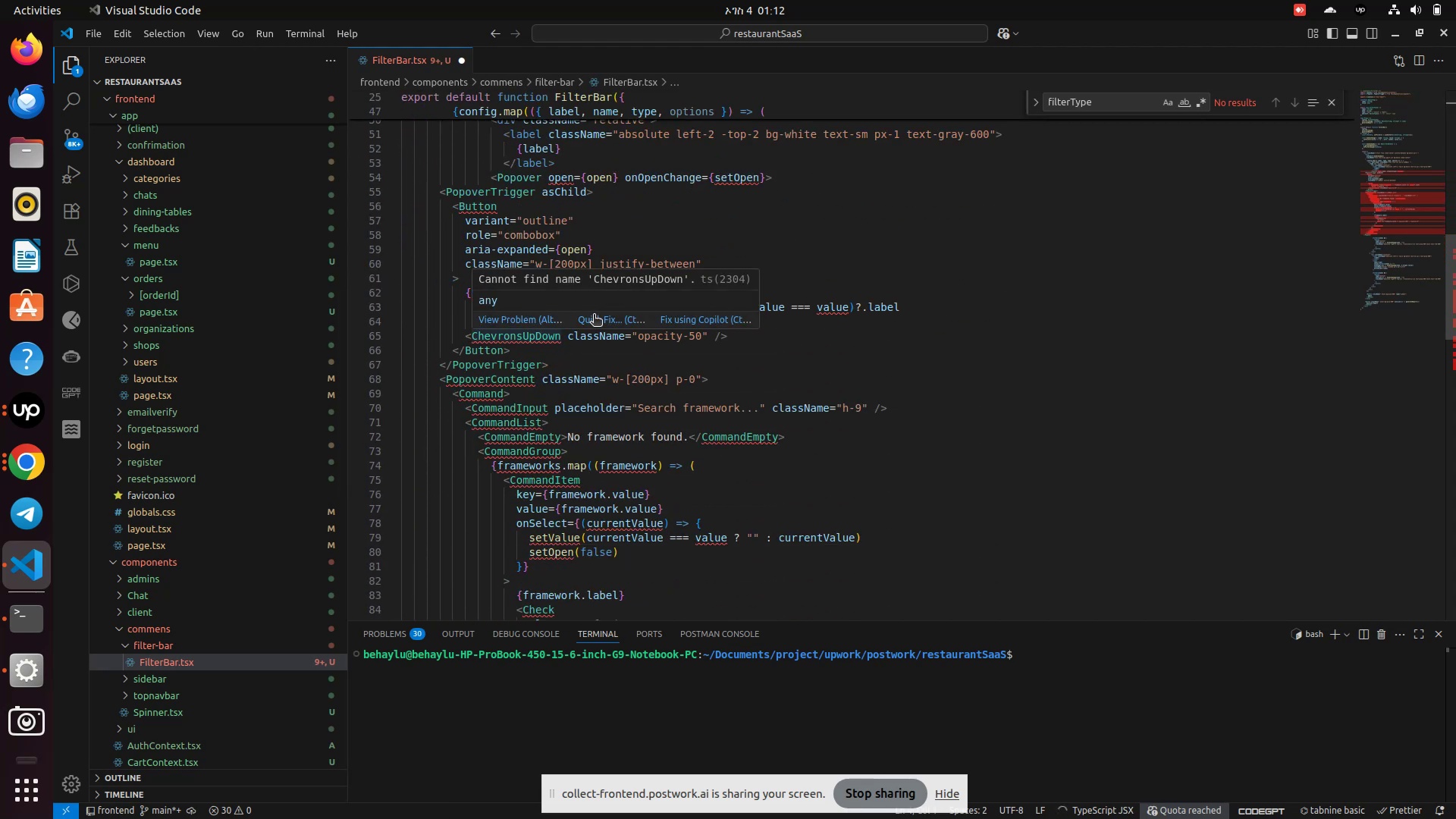 
left_click([594, 315])
 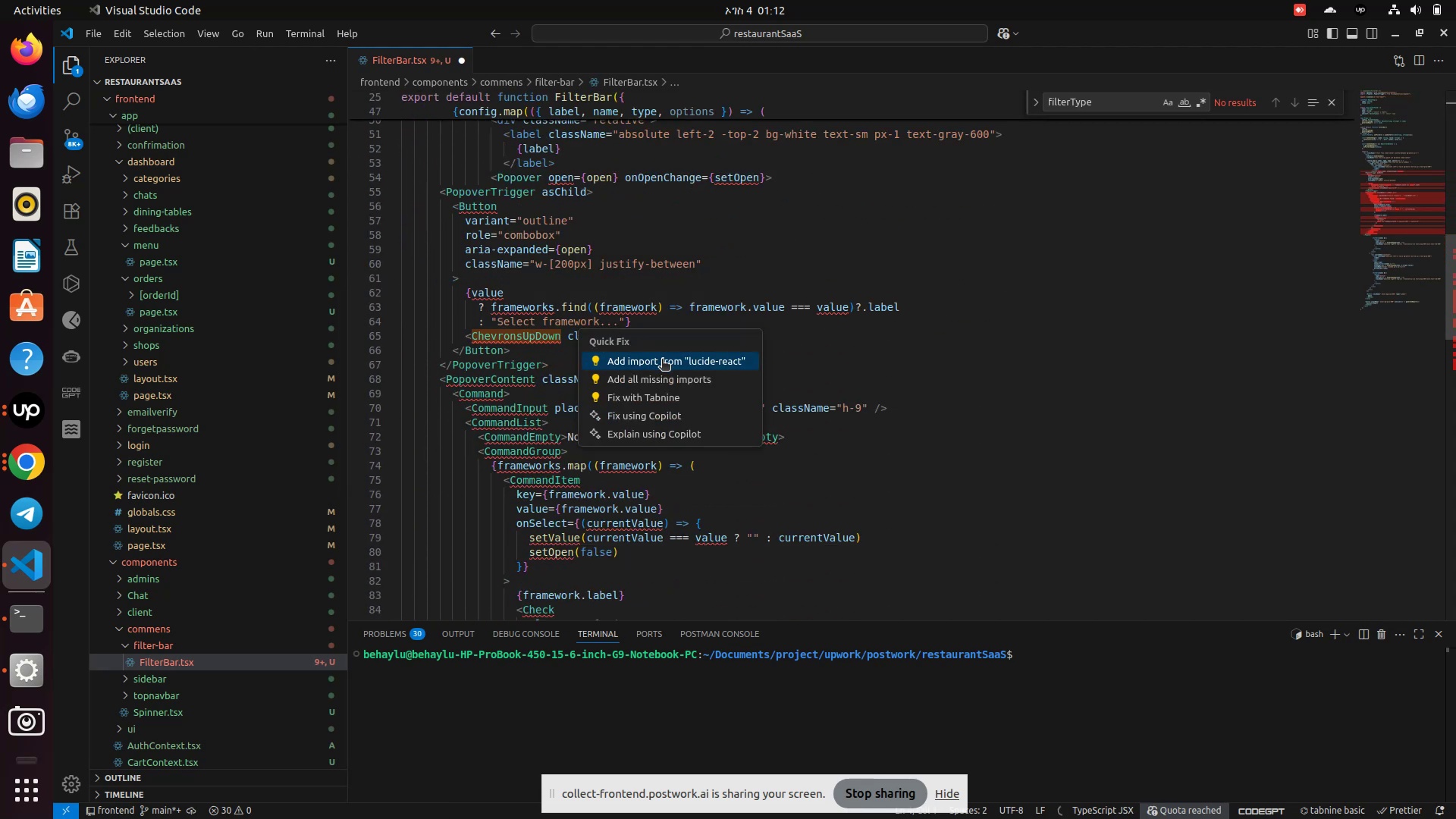 
left_click([666, 362])
 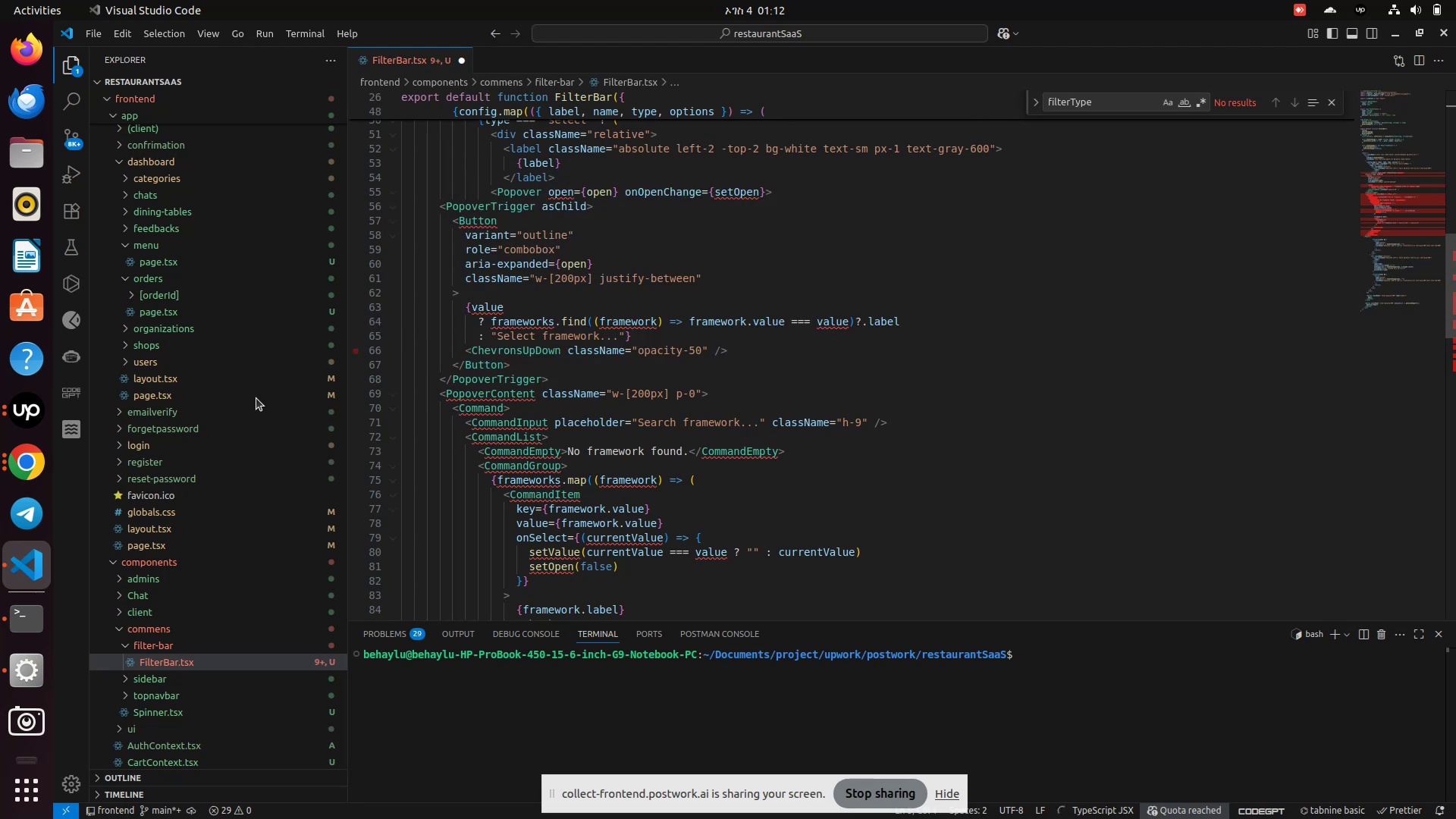 
wait(6.33)
 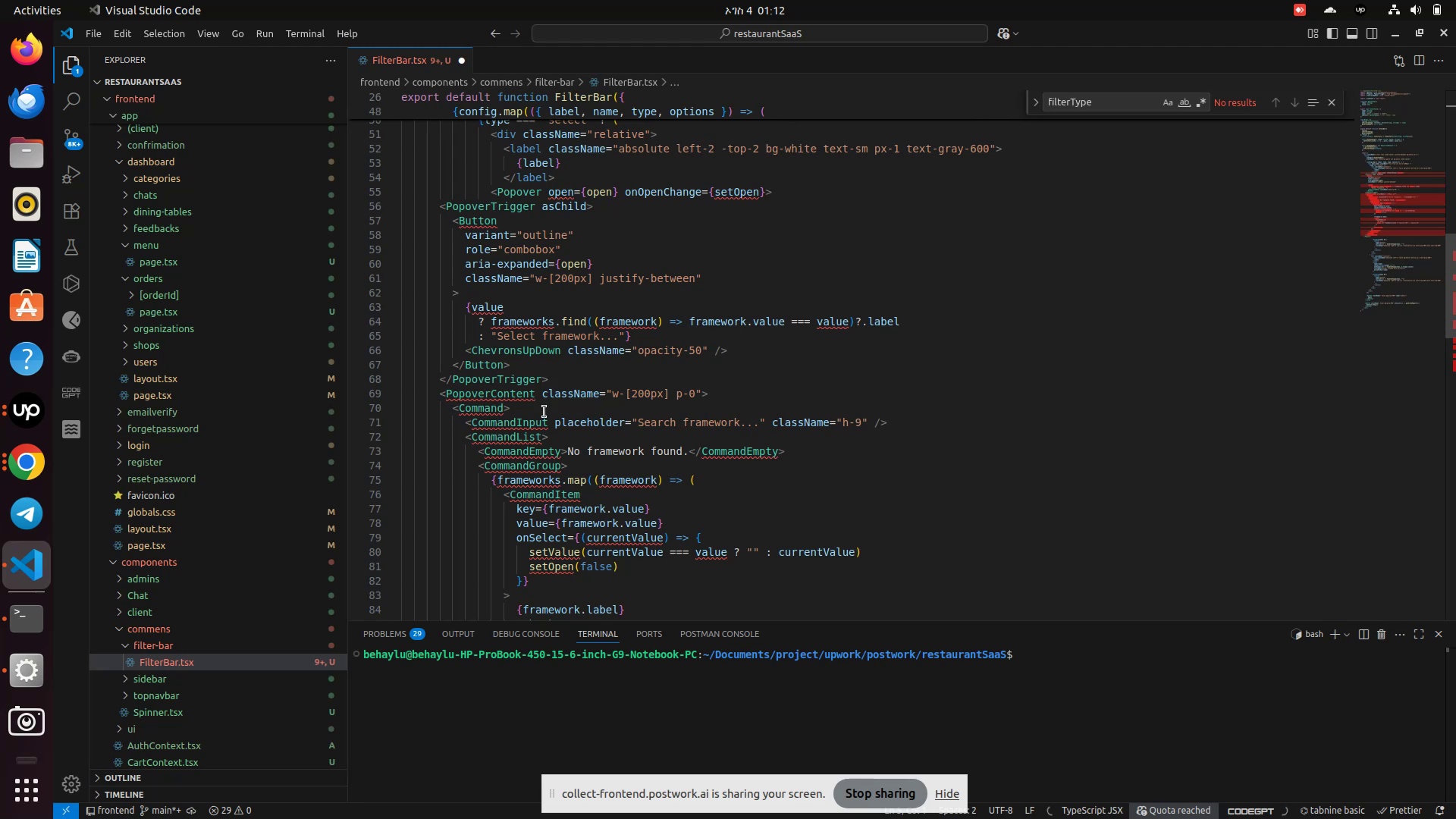 
left_click([21, 465])
 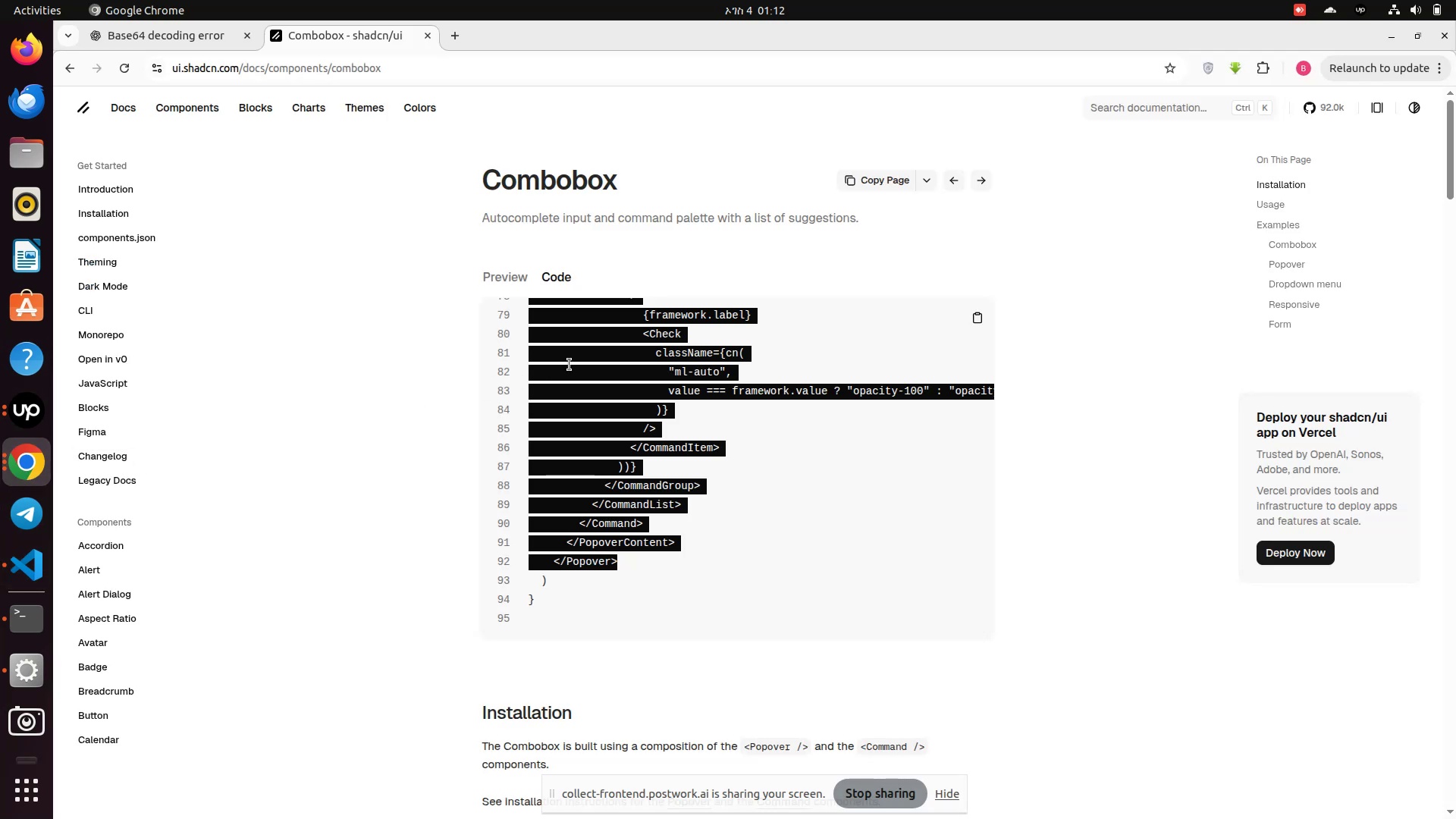 
scroll: coordinate [588, 365], scroll_direction: up, amount: 16.0
 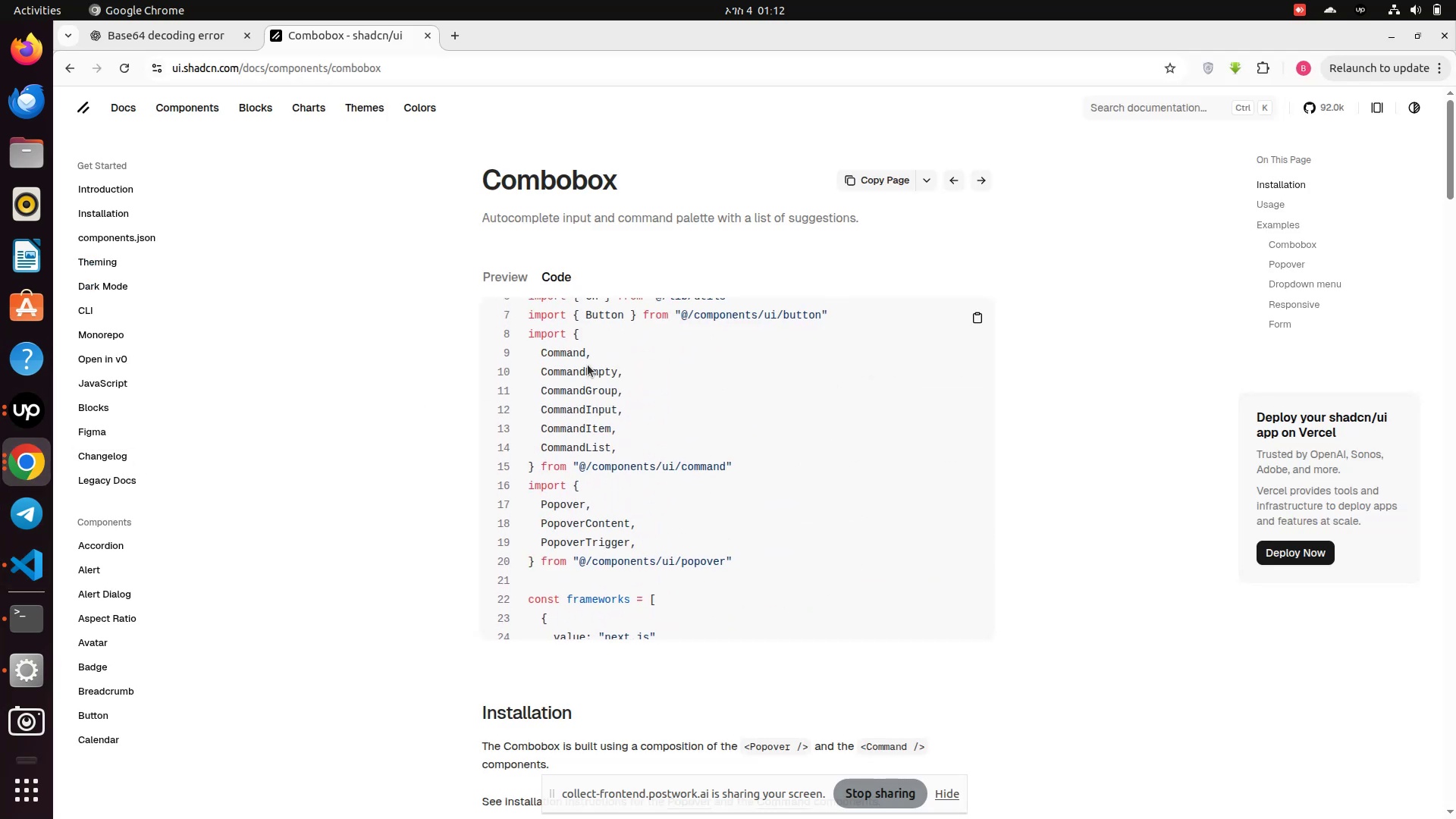 
scroll: coordinate [588, 365], scroll_direction: down, amount: 1.0
 